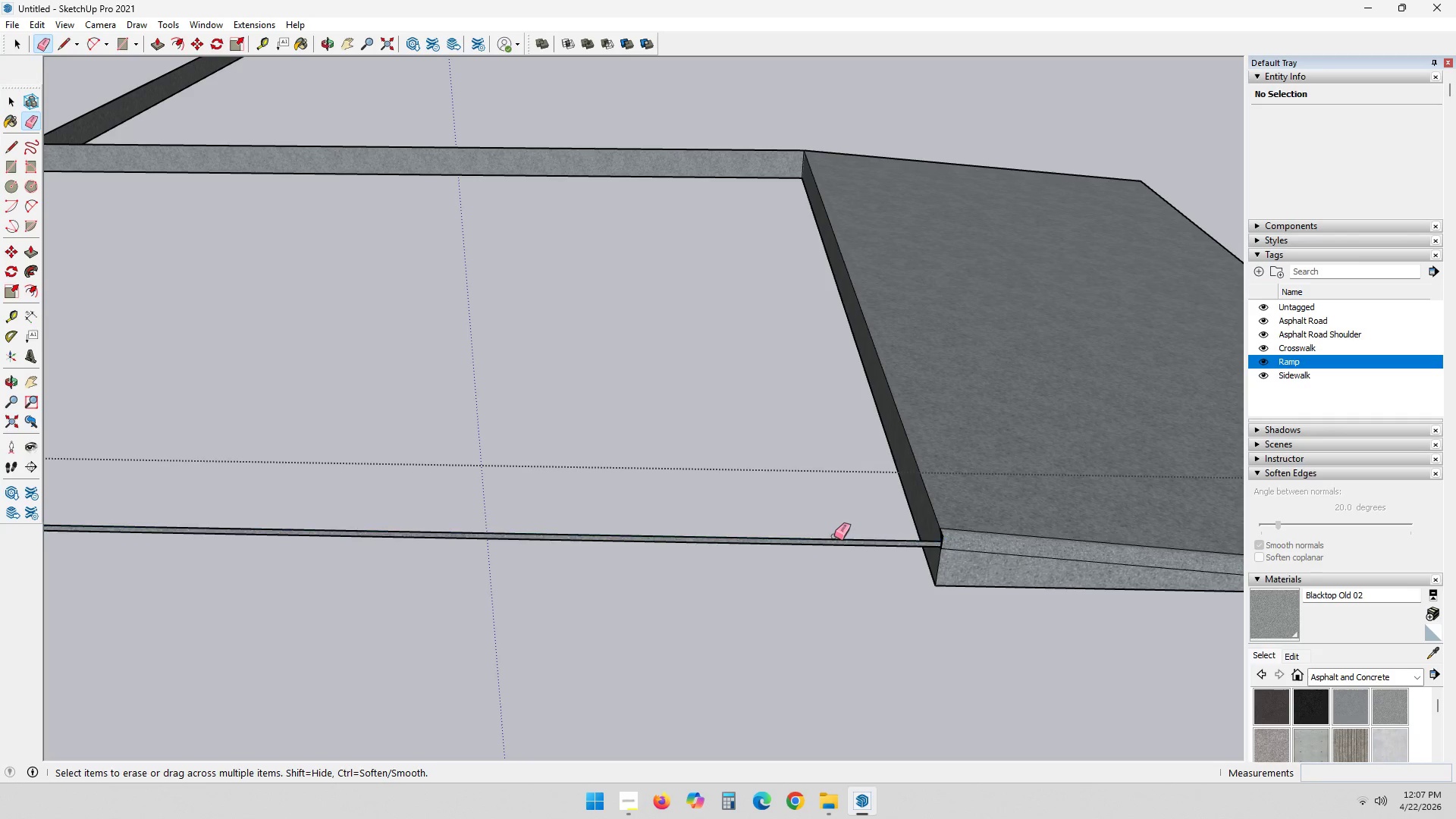 
triple_click([834, 536])
 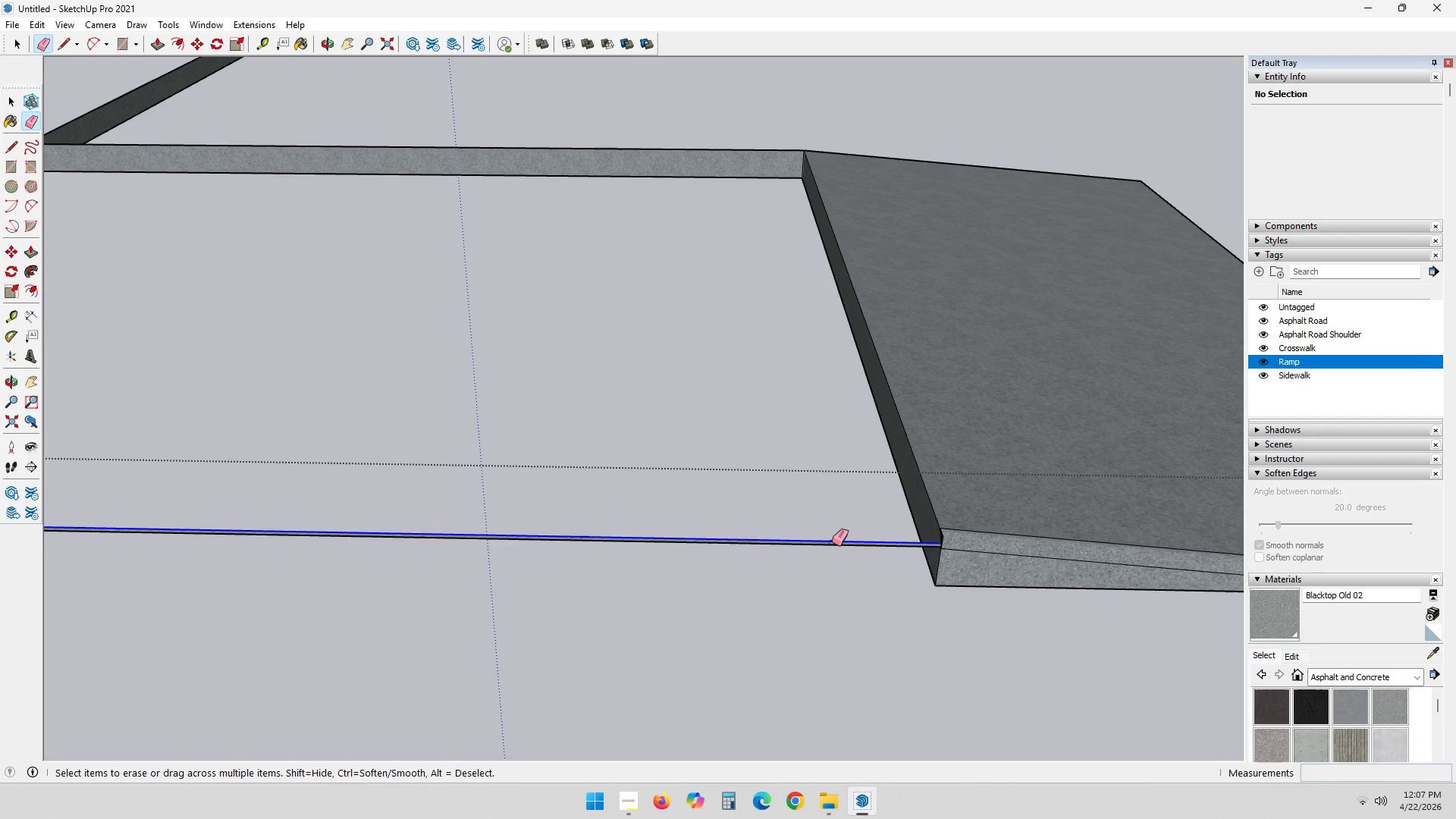 
triple_click([832, 542])
 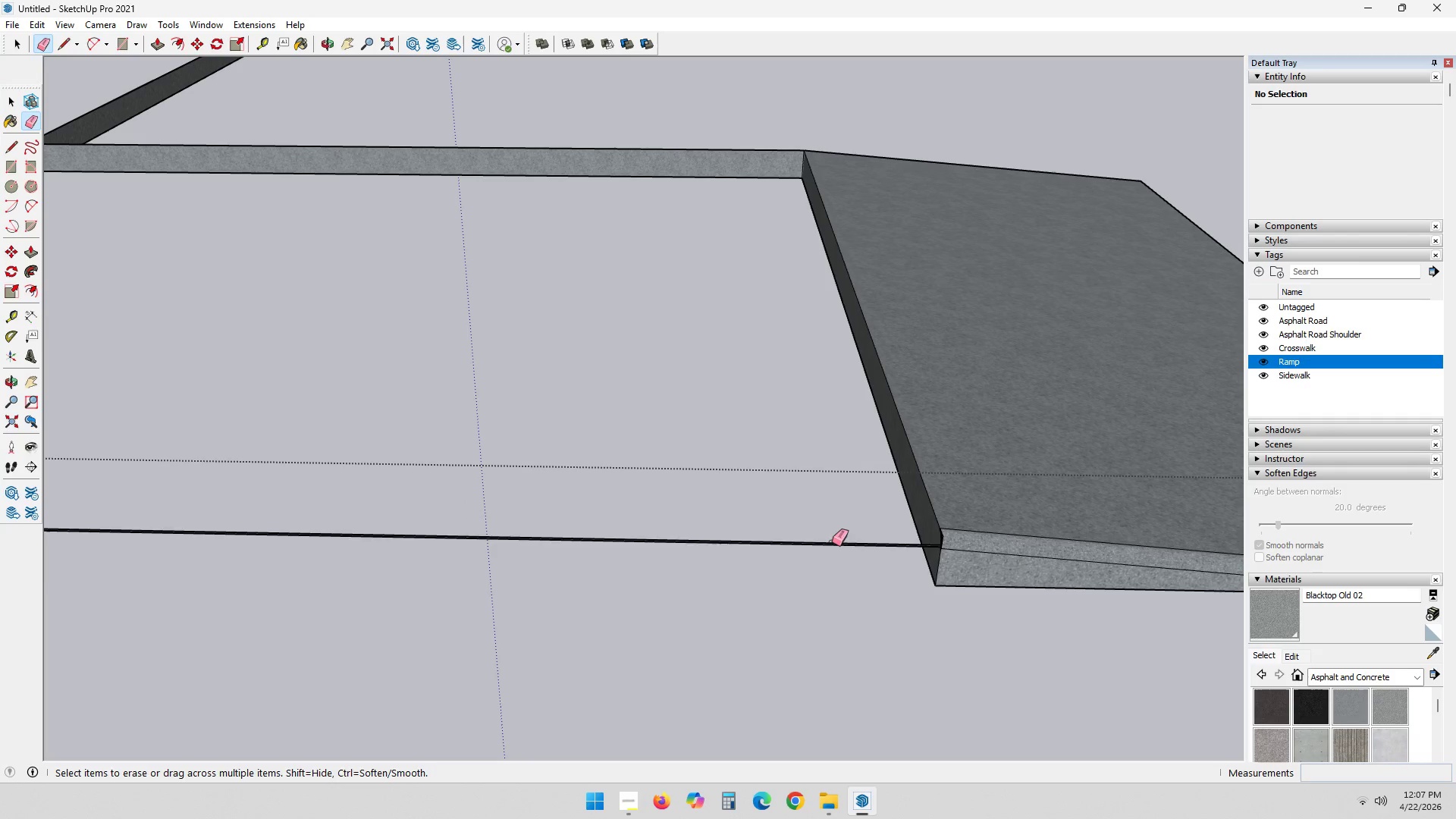 
triple_click([832, 542])
 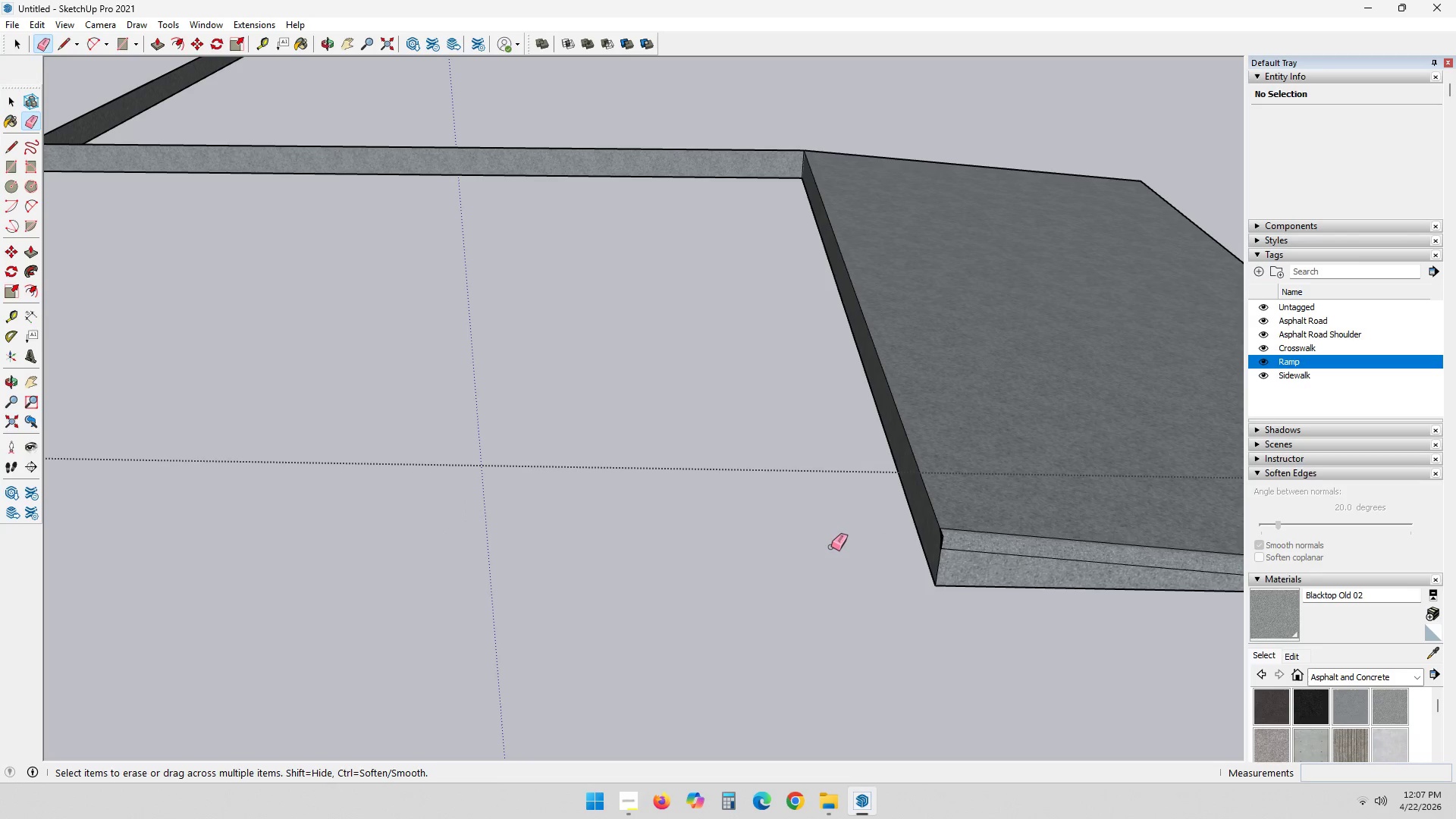 
triple_click([831, 547])
 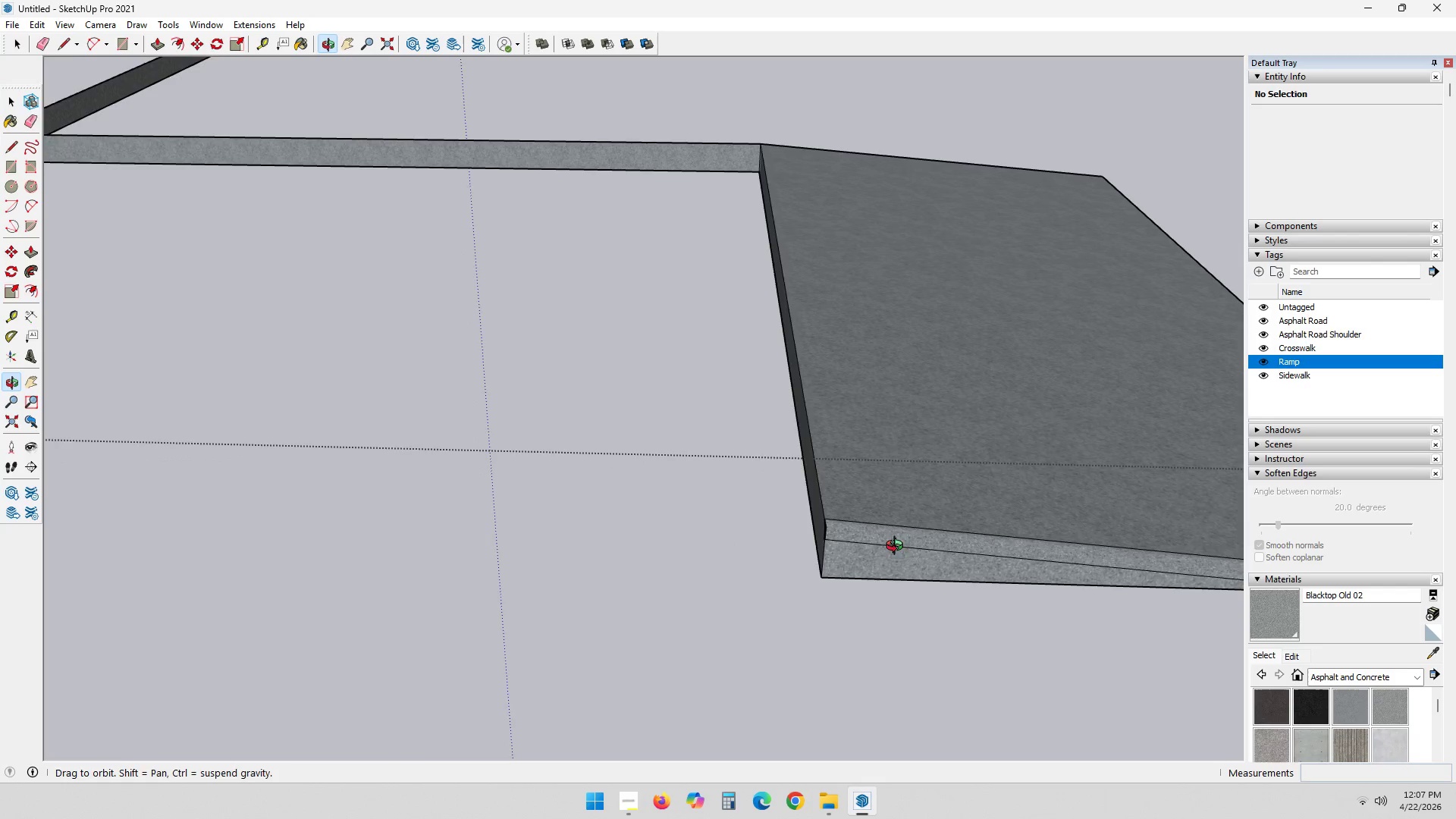 
scroll: coordinate [719, 537], scroll_direction: up, amount: 12.0
 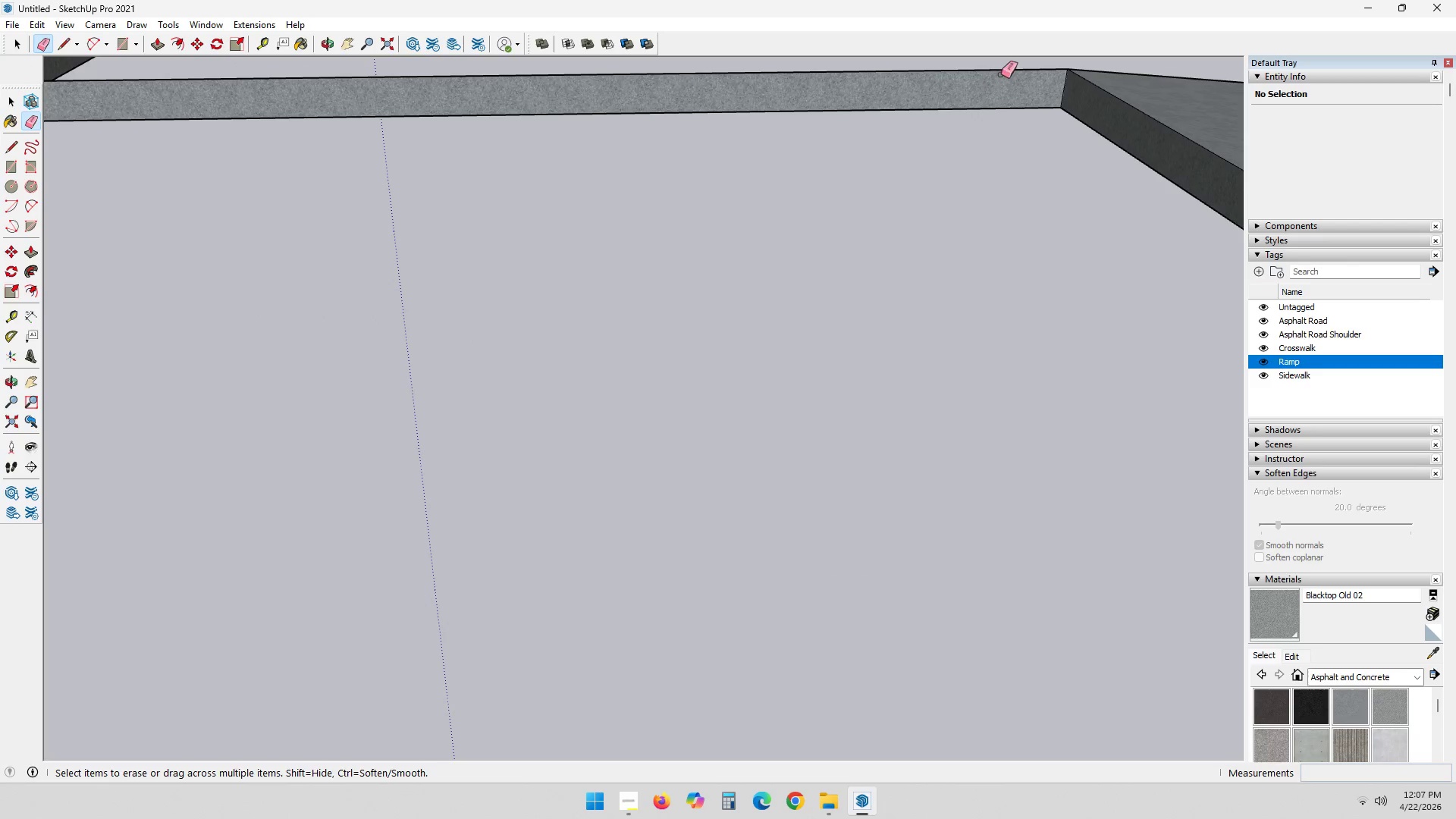 
left_click_drag(start_coordinate=[1003, 61], to_coordinate=[1000, 67])
 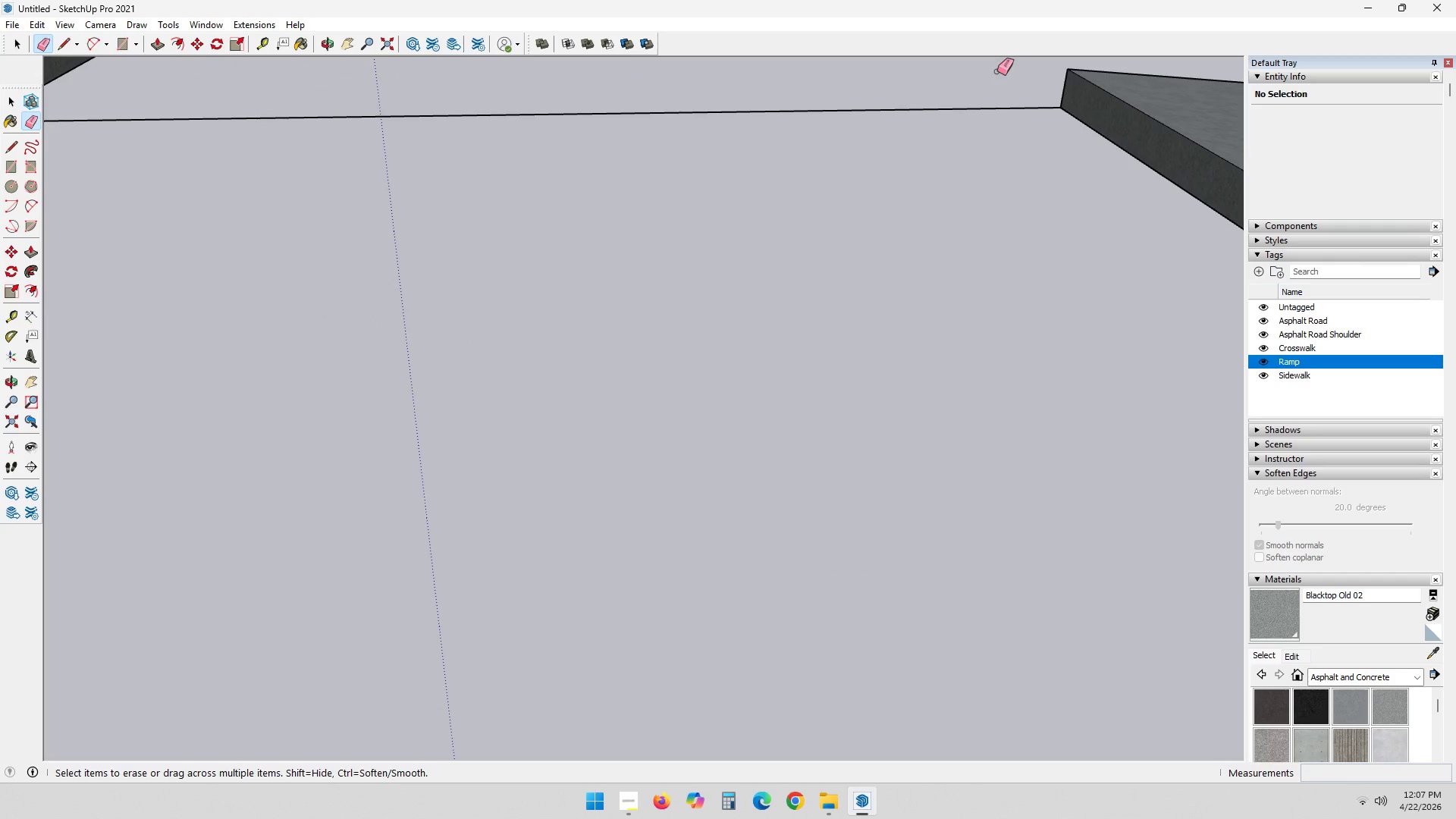 
left_click_drag(start_coordinate=[989, 99], to_coordinate=[987, 105])
 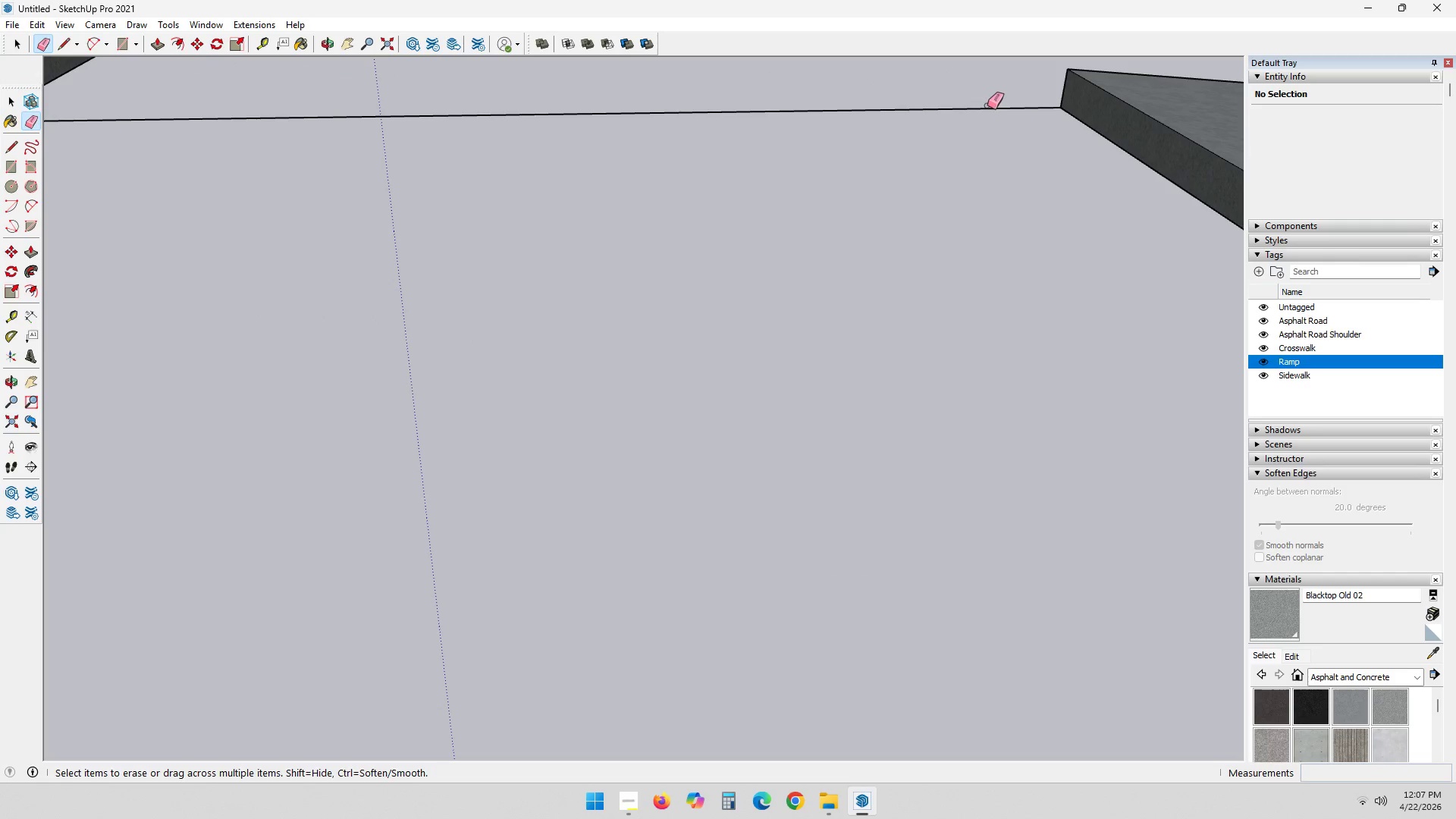 
triple_click([987, 105])
 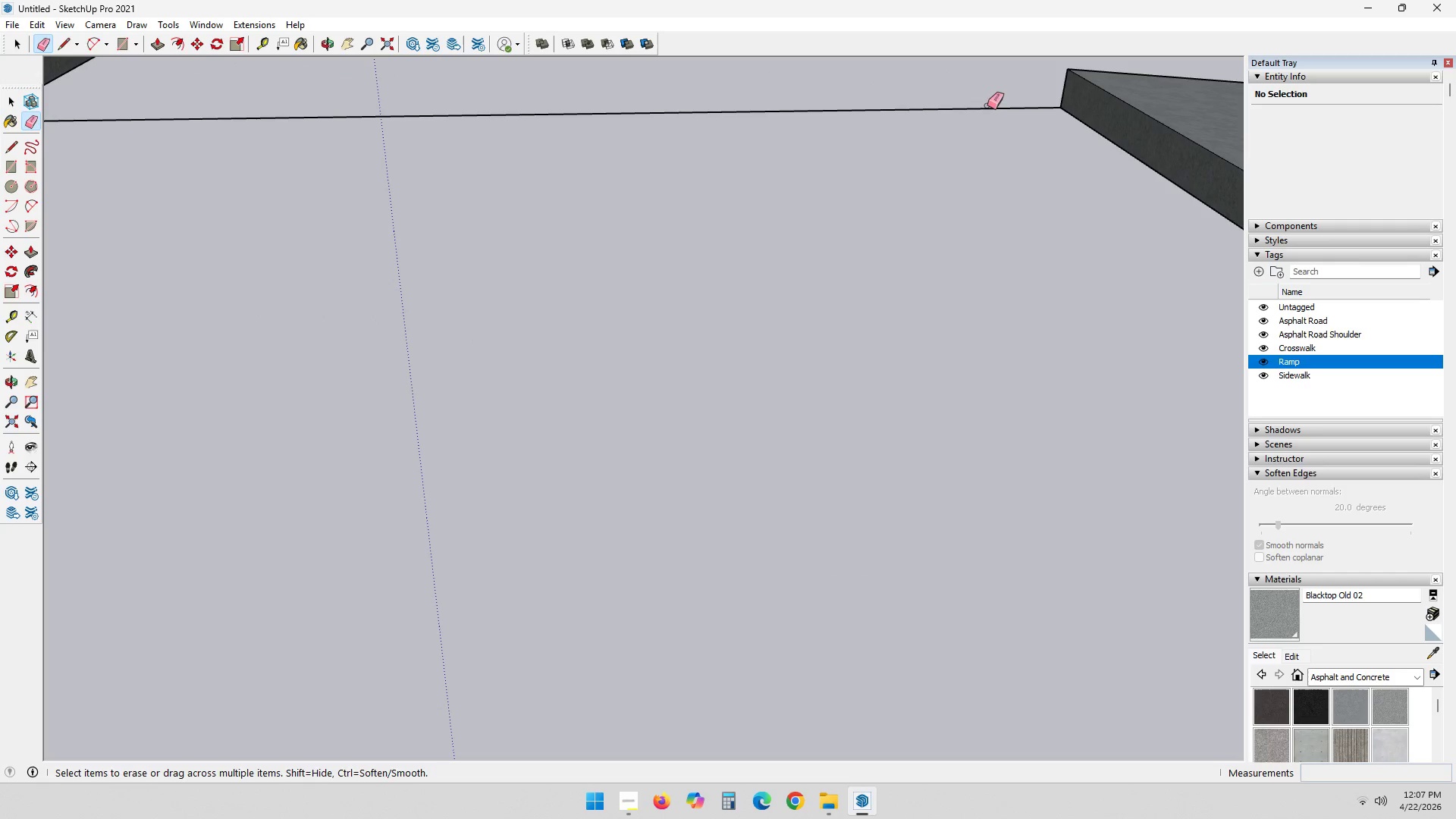 
left_click_drag(start_coordinate=[987, 105], to_coordinate=[986, 109])
 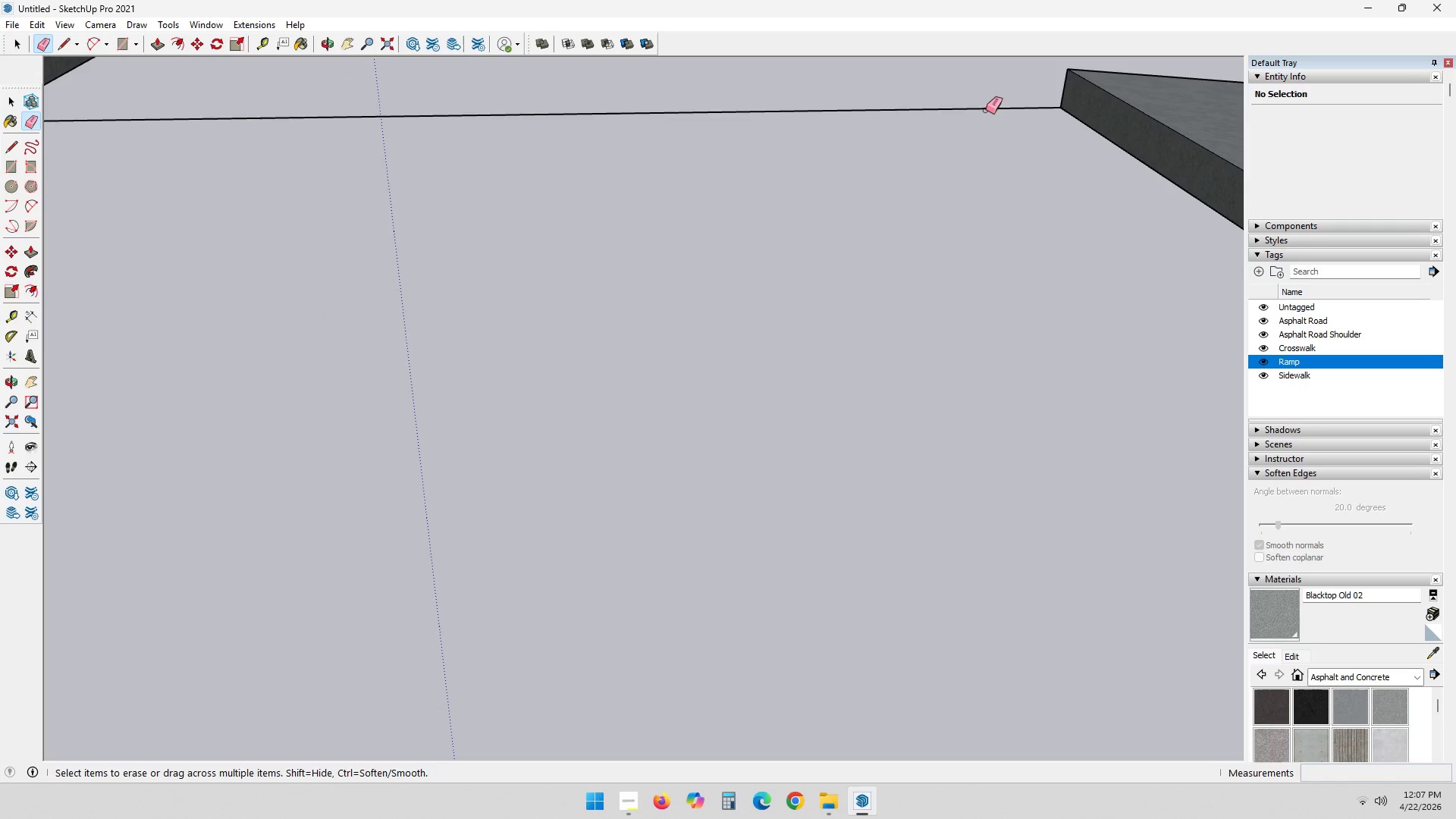 
triple_click([986, 110])
 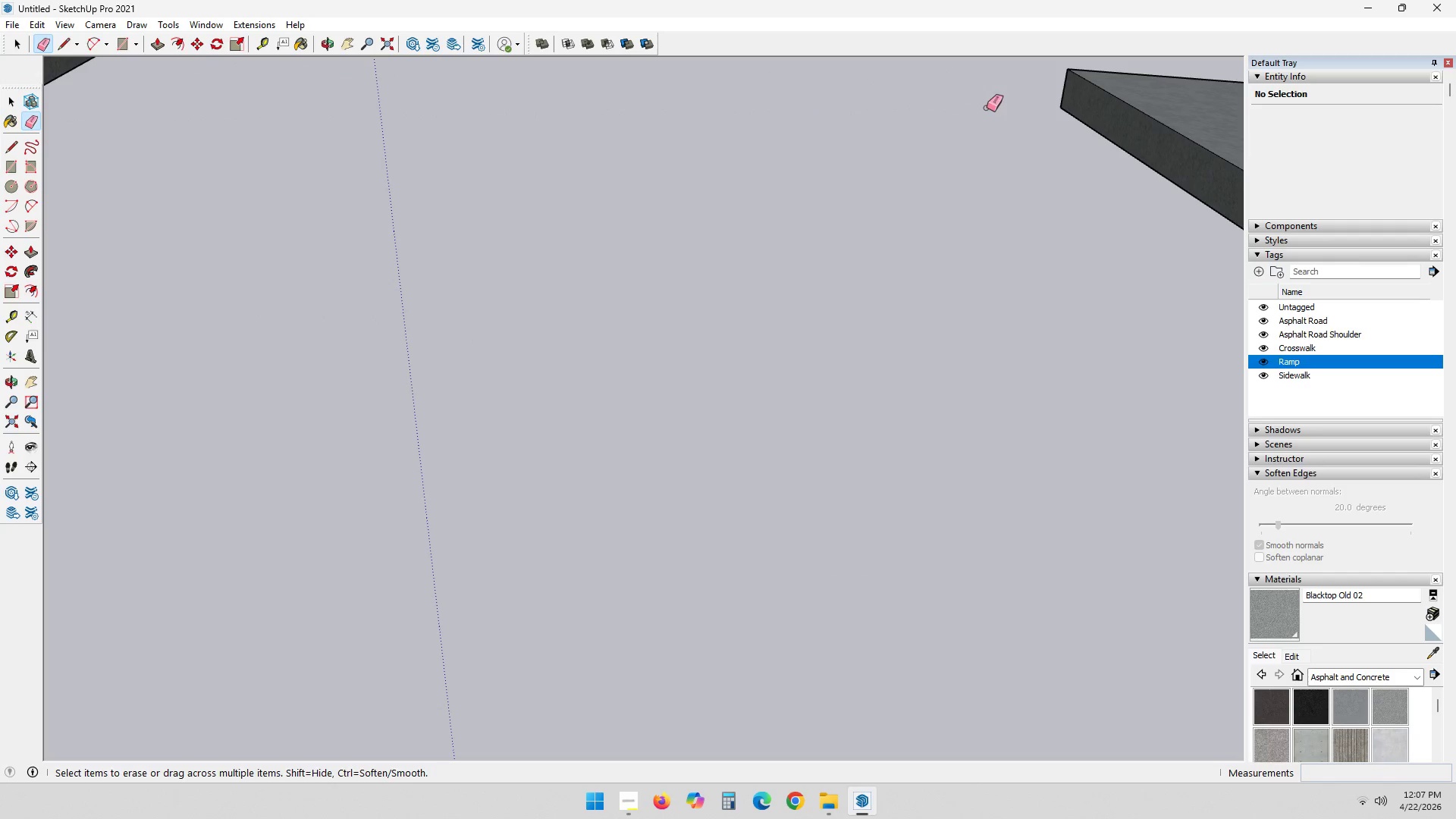 
key(Space)
 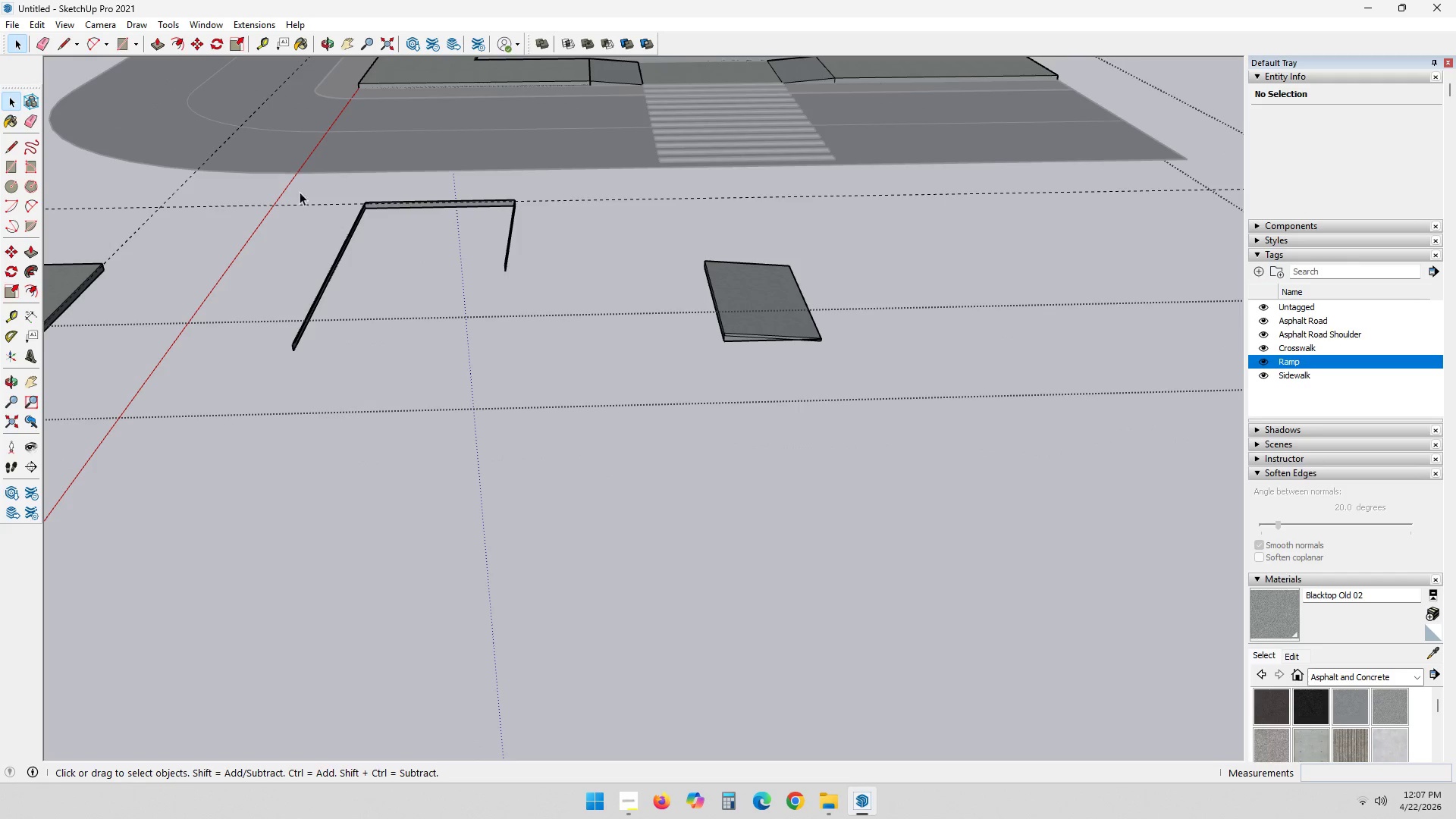 
scroll: coordinate [505, 286], scroll_direction: down, amount: 22.0
 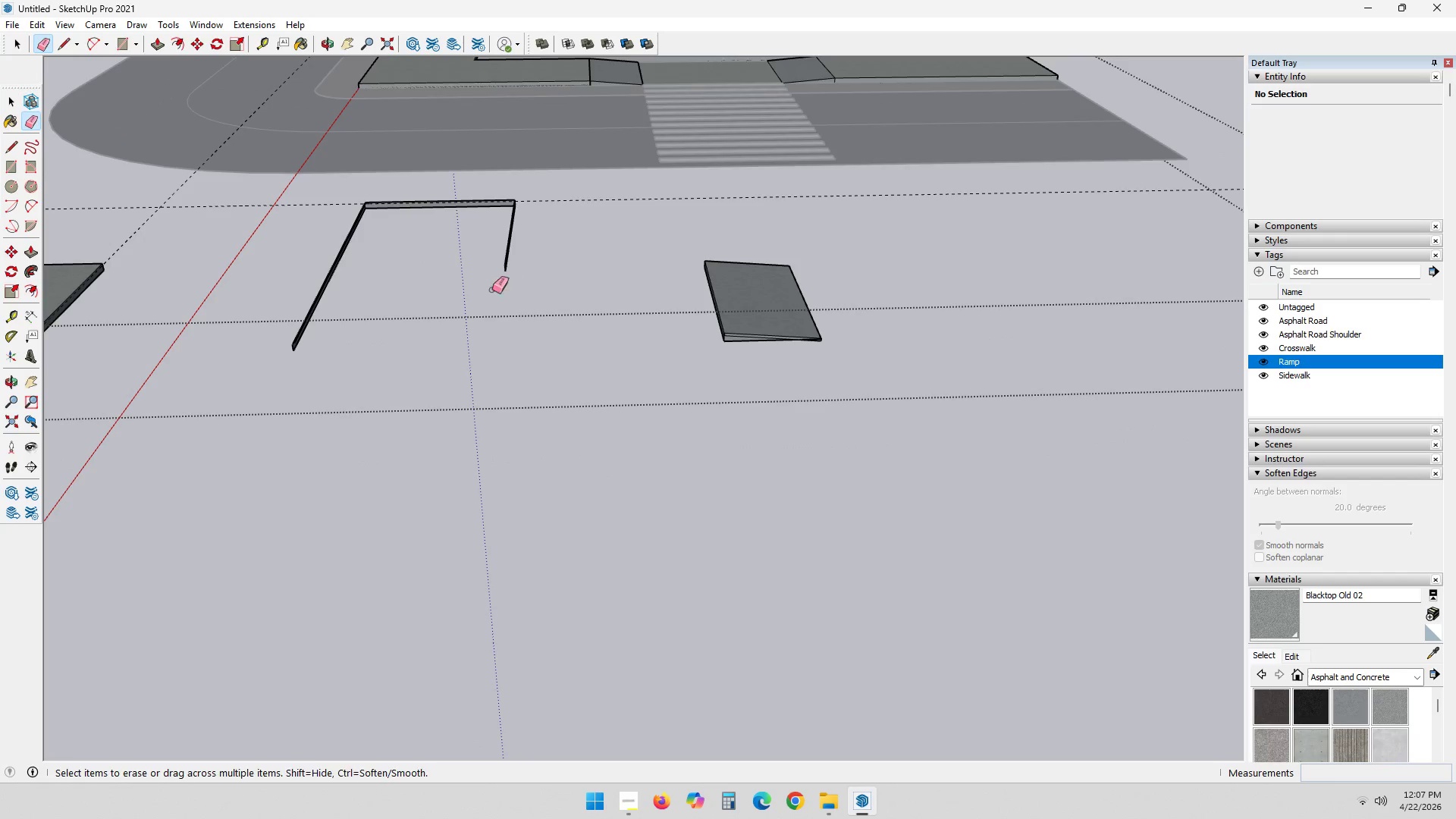 
left_click_drag(start_coordinate=[274, 155], to_coordinate=[610, 435])
 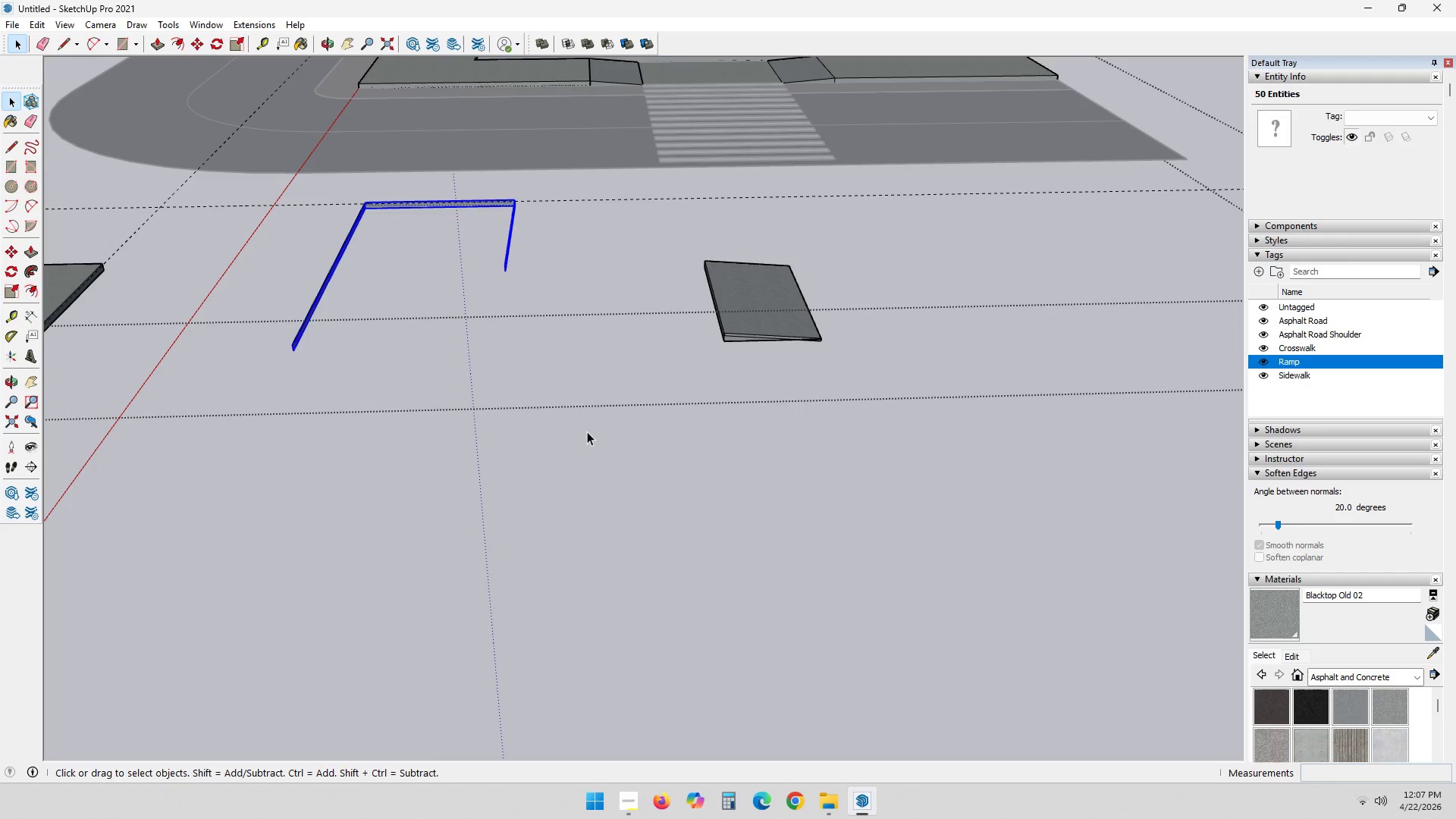 
key(Delete)
 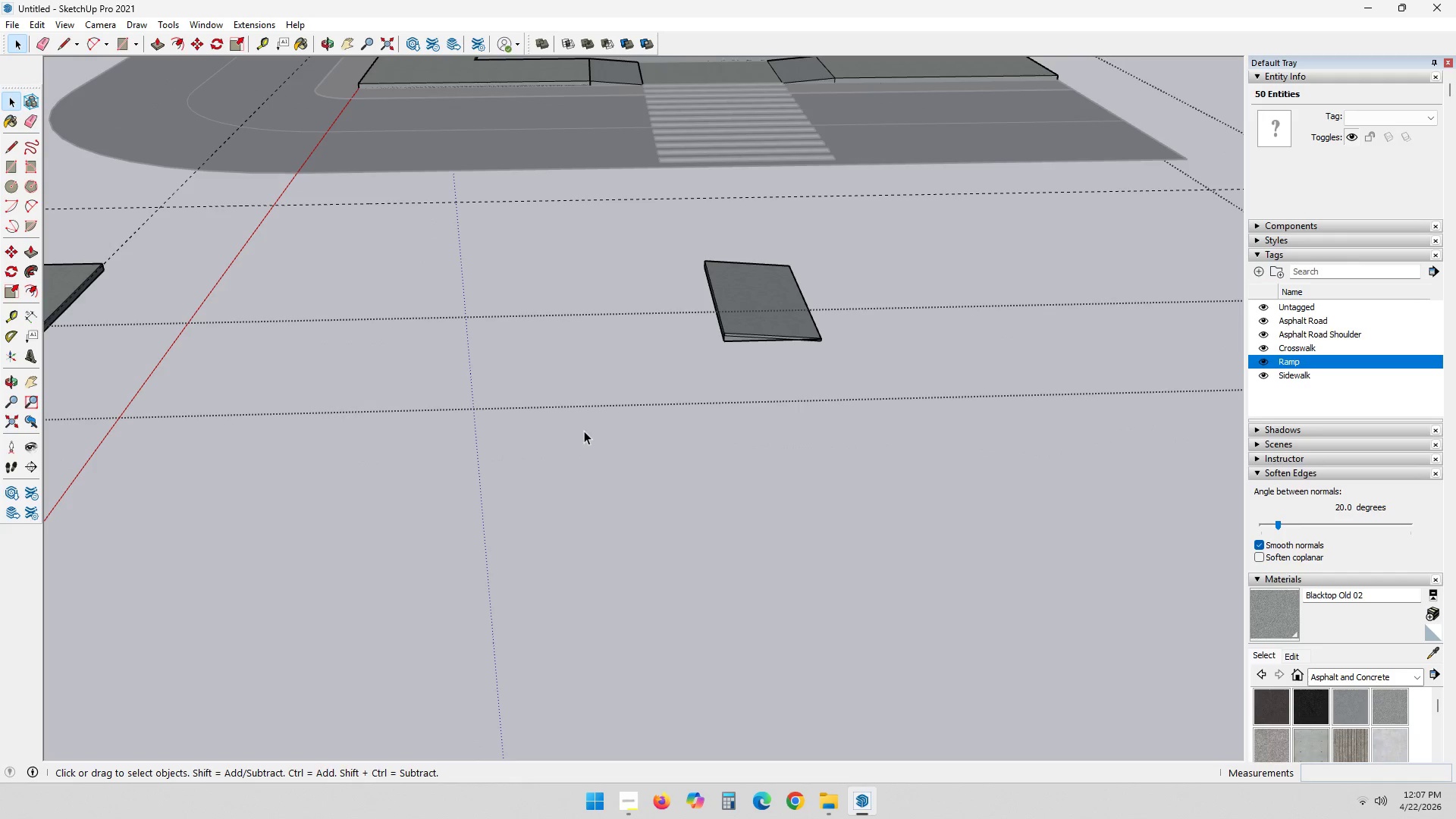 
hold_key(key=ShiftLeft, duration=0.34)
 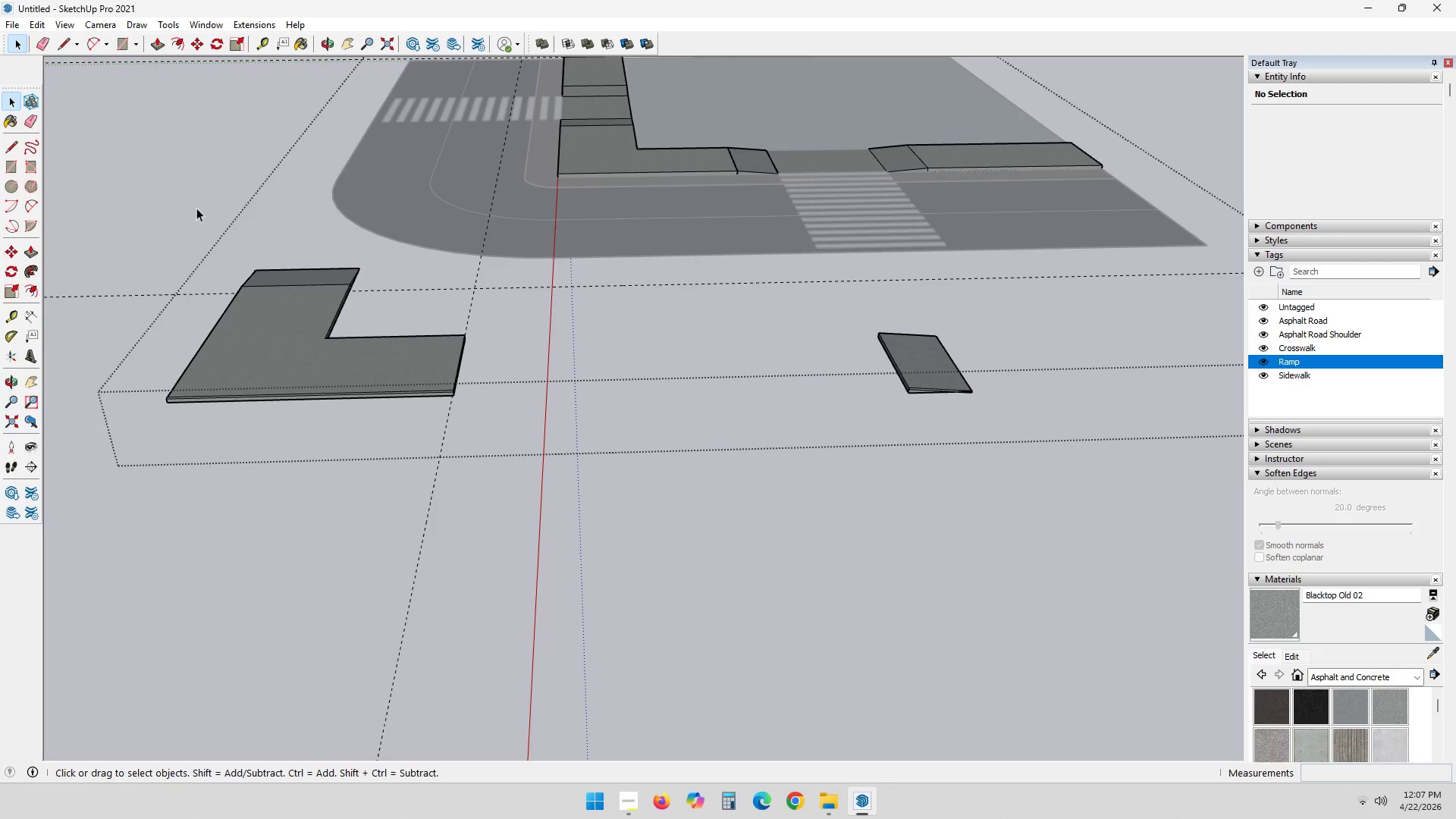 
scroll: coordinate [527, 437], scroll_direction: down, amount: 5.0
 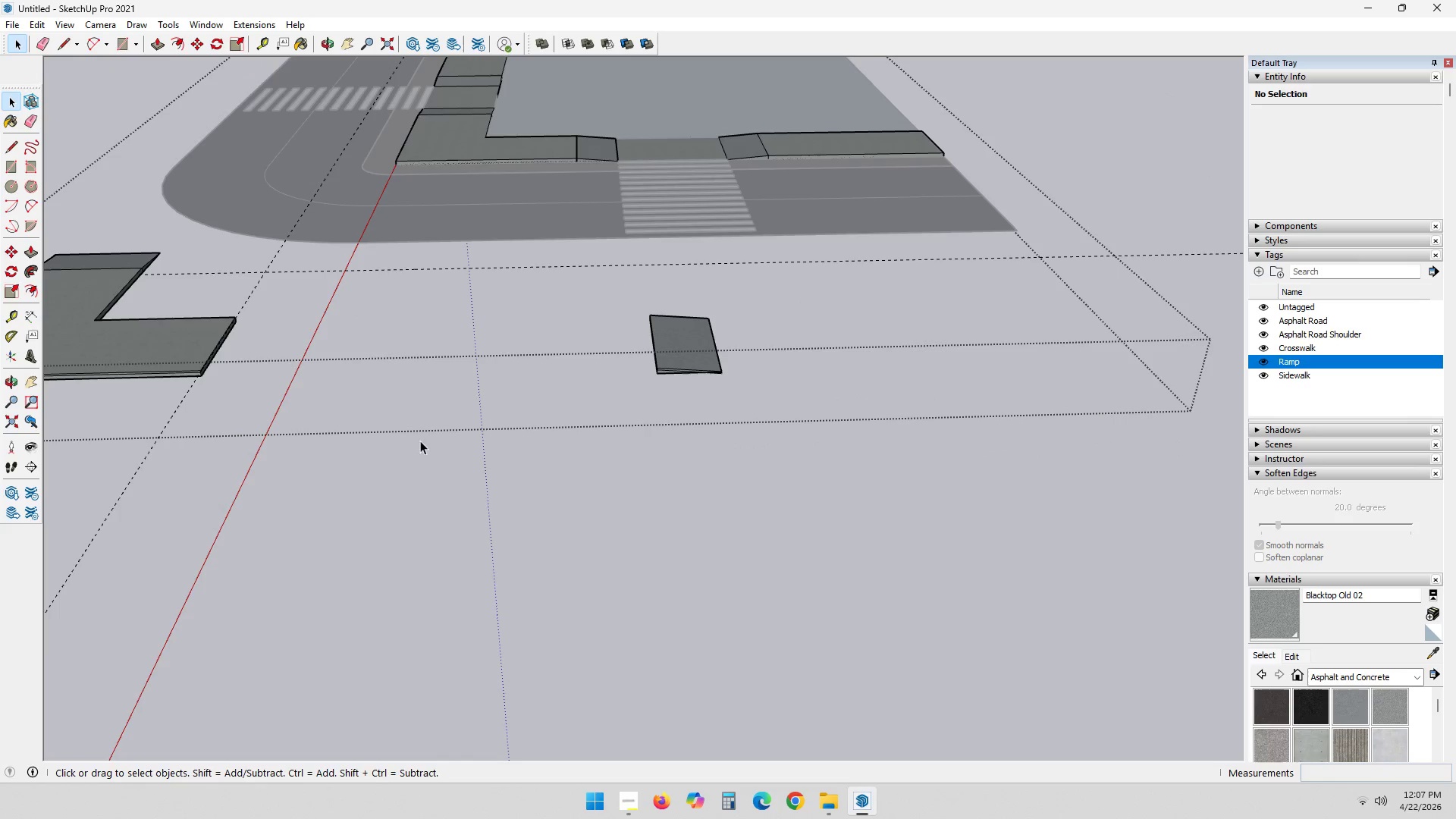 
left_click_drag(start_coordinate=[121, 200], to_coordinate=[526, 481])
 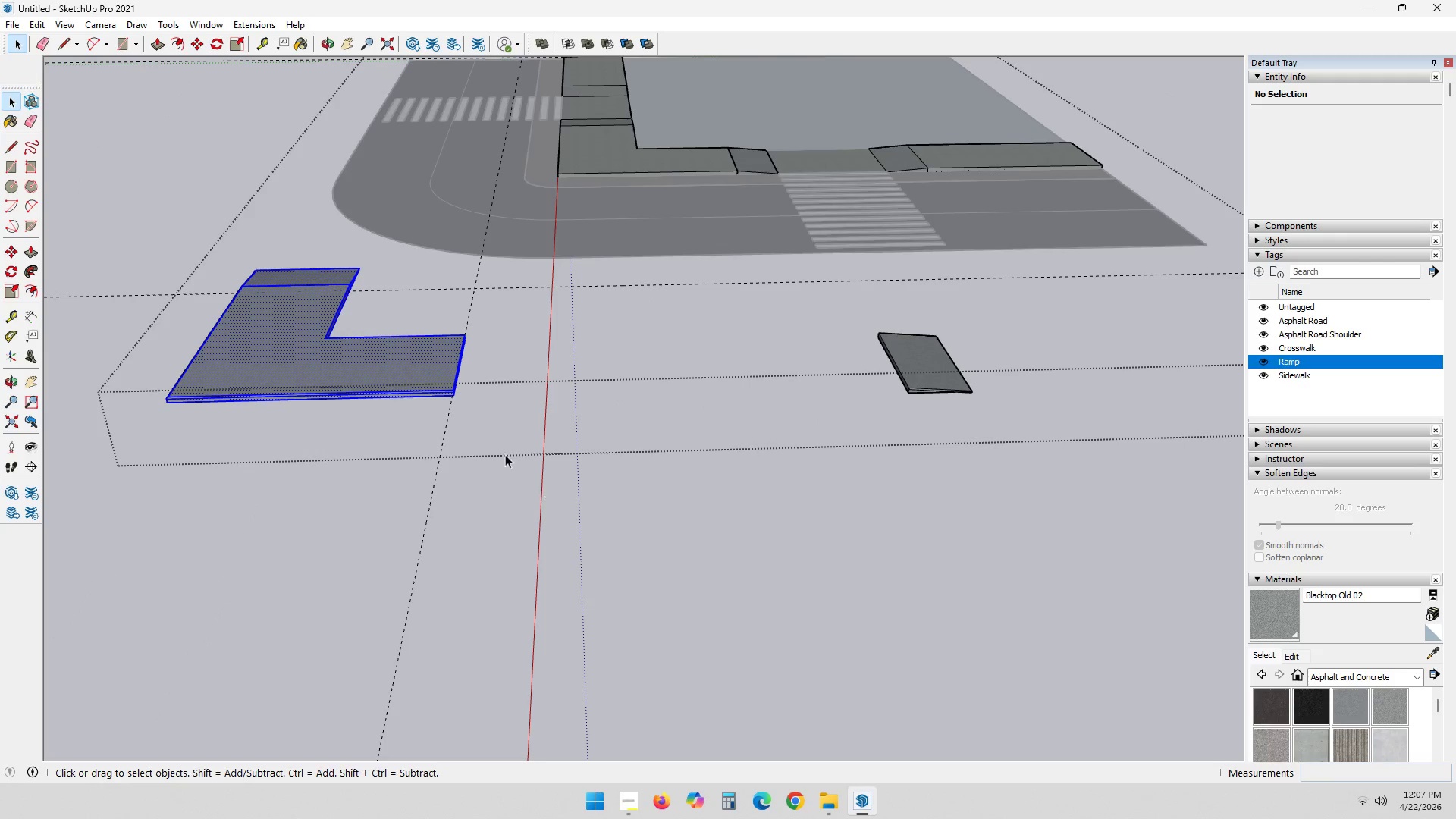 
scroll: coordinate [436, 303], scroll_direction: up, amount: 14.0
 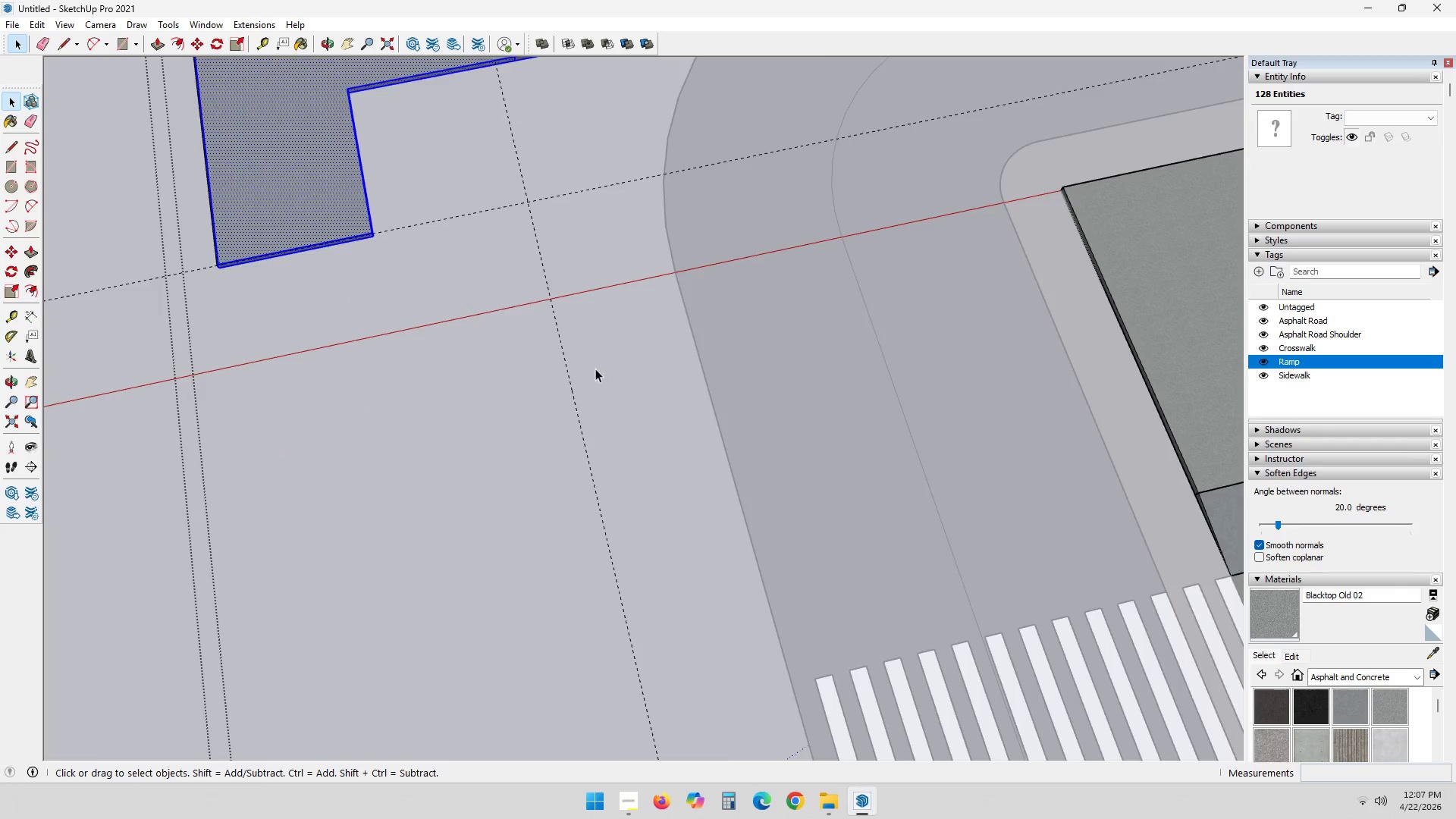 
key(M)
 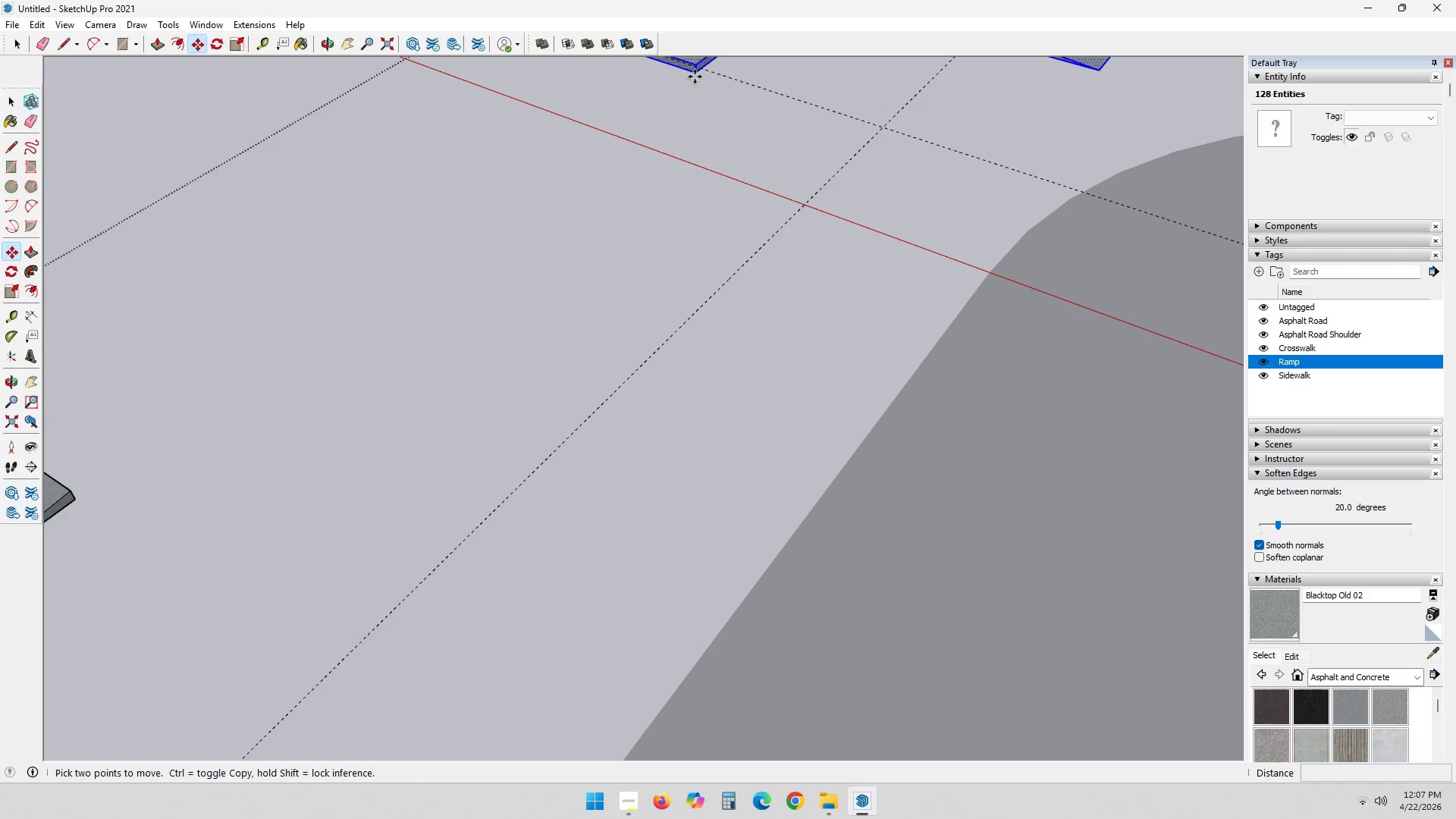 
scroll: coordinate [372, 456], scroll_direction: up, amount: 6.0
 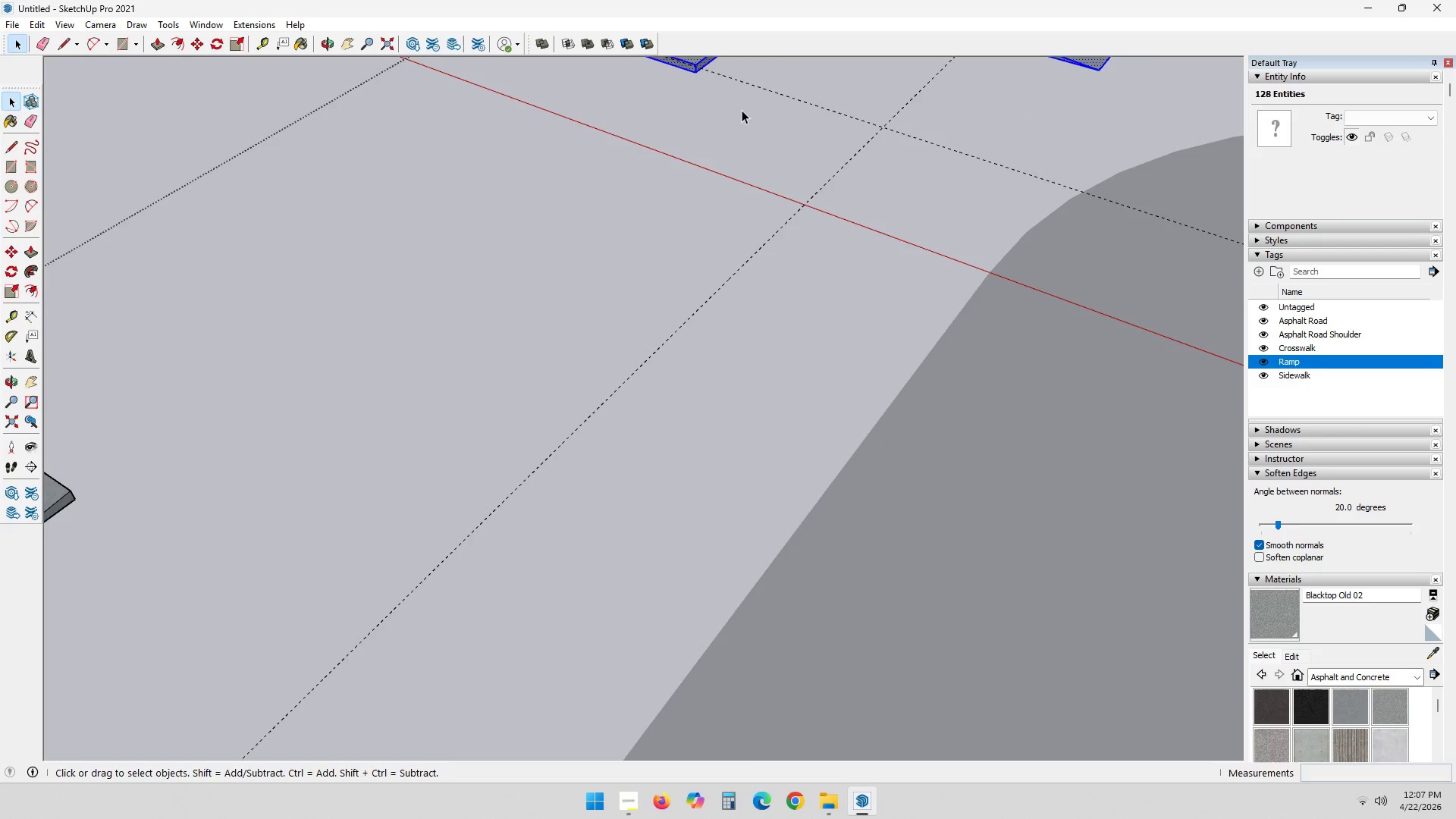 
left_click([696, 74])
 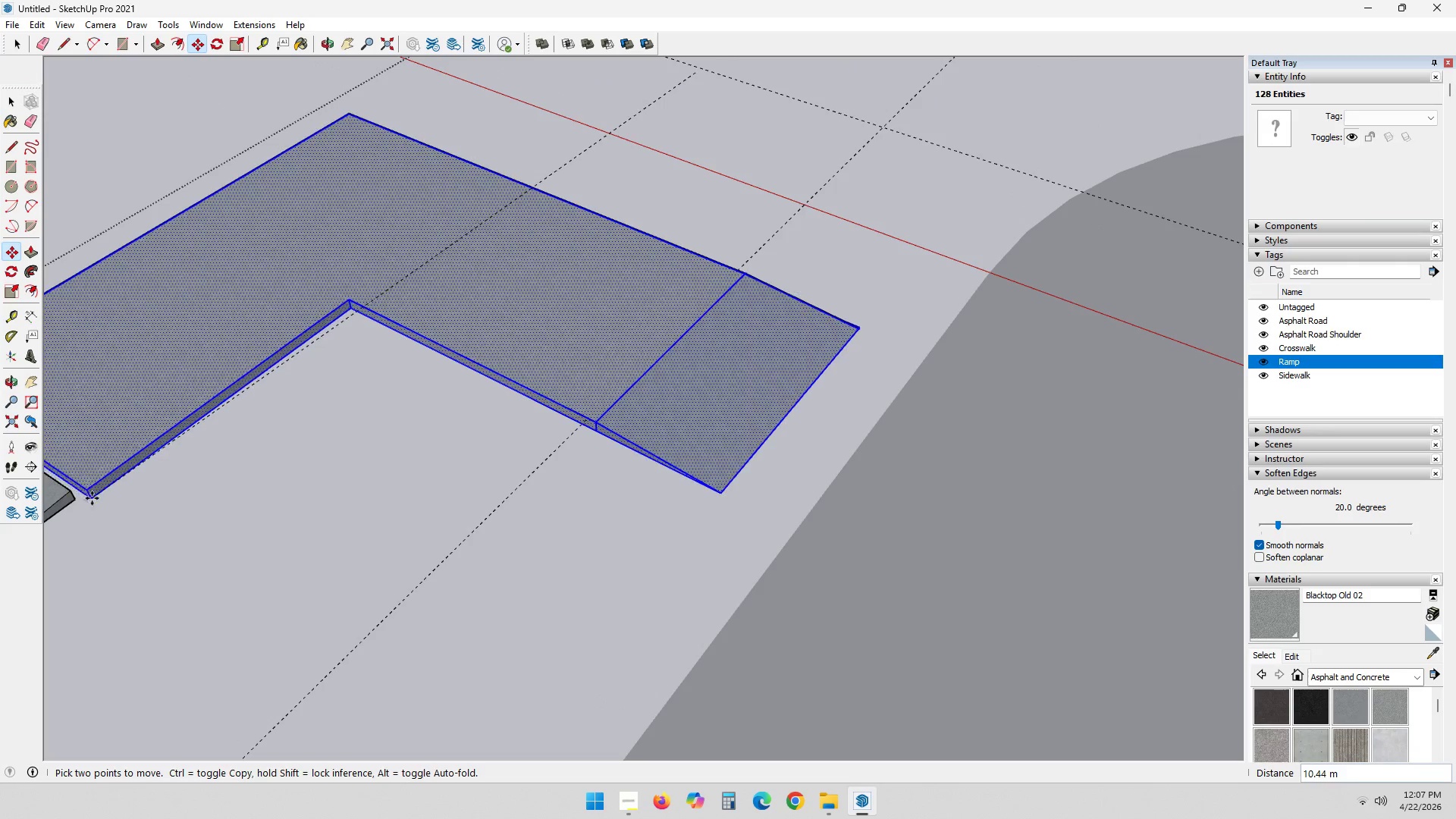 
scroll: coordinate [78, 497], scroll_direction: up, amount: 7.0
 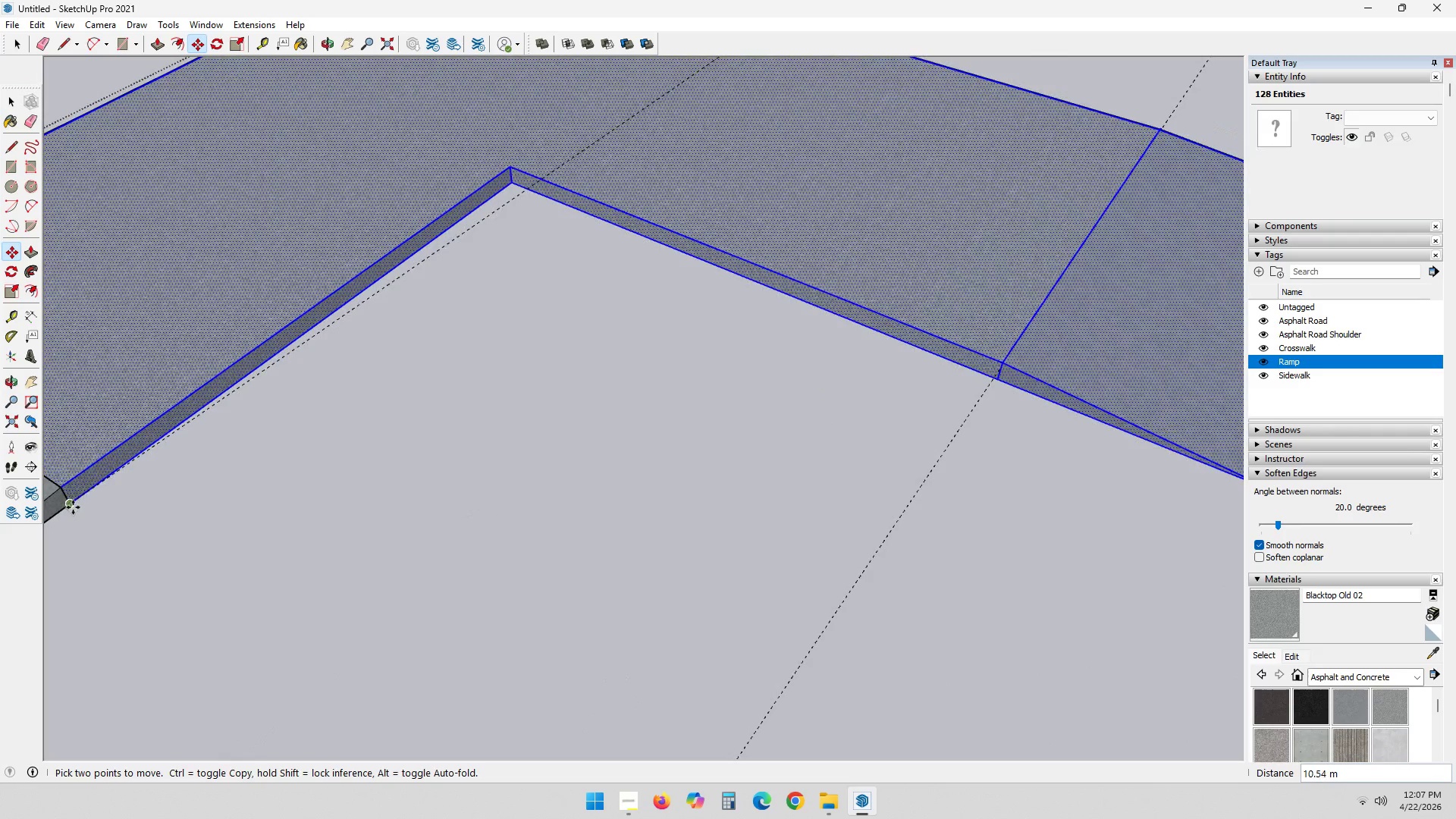 
left_click([73, 507])
 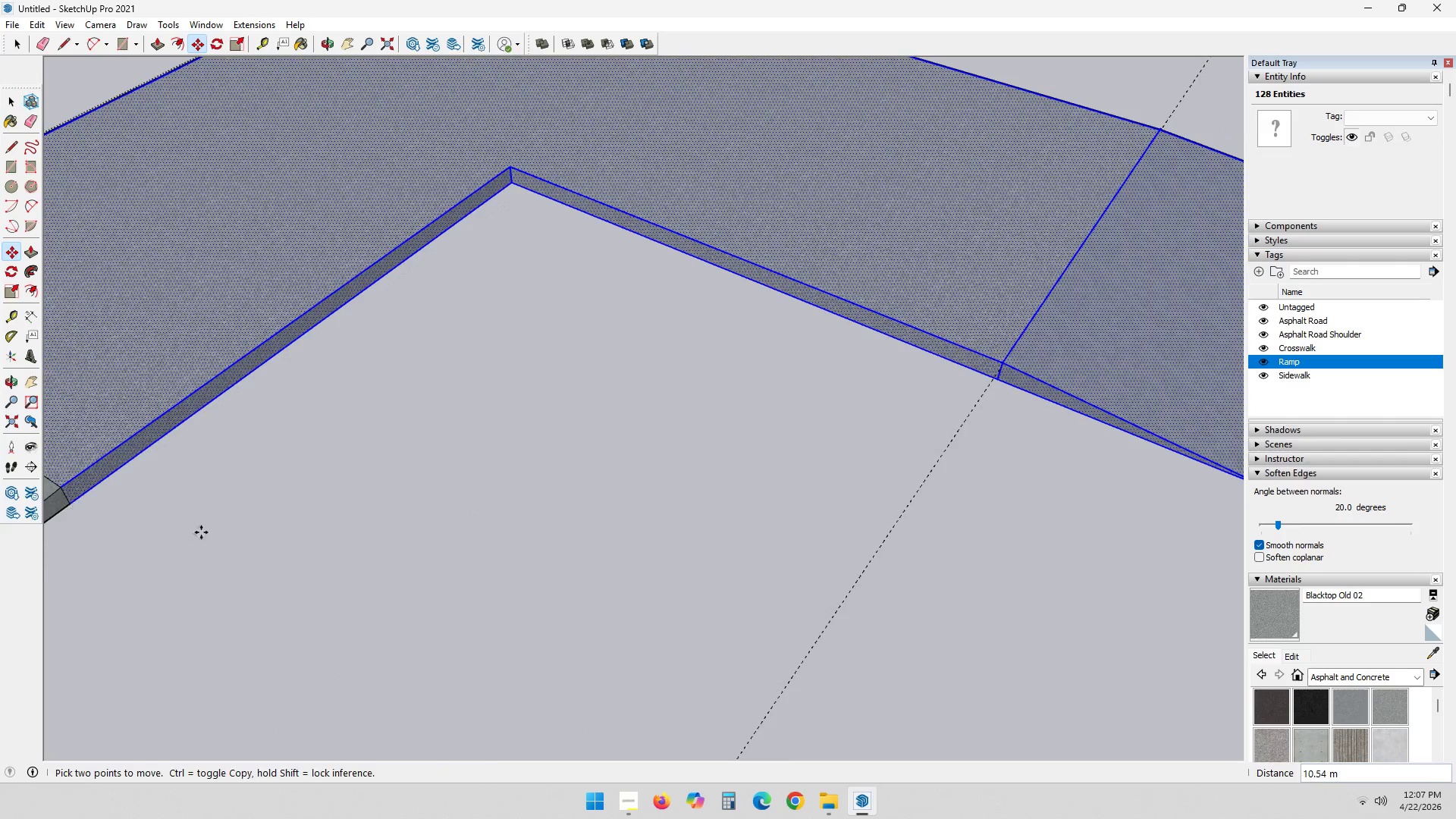 
scroll: coordinate [787, 610], scroll_direction: down, amount: 32.0
 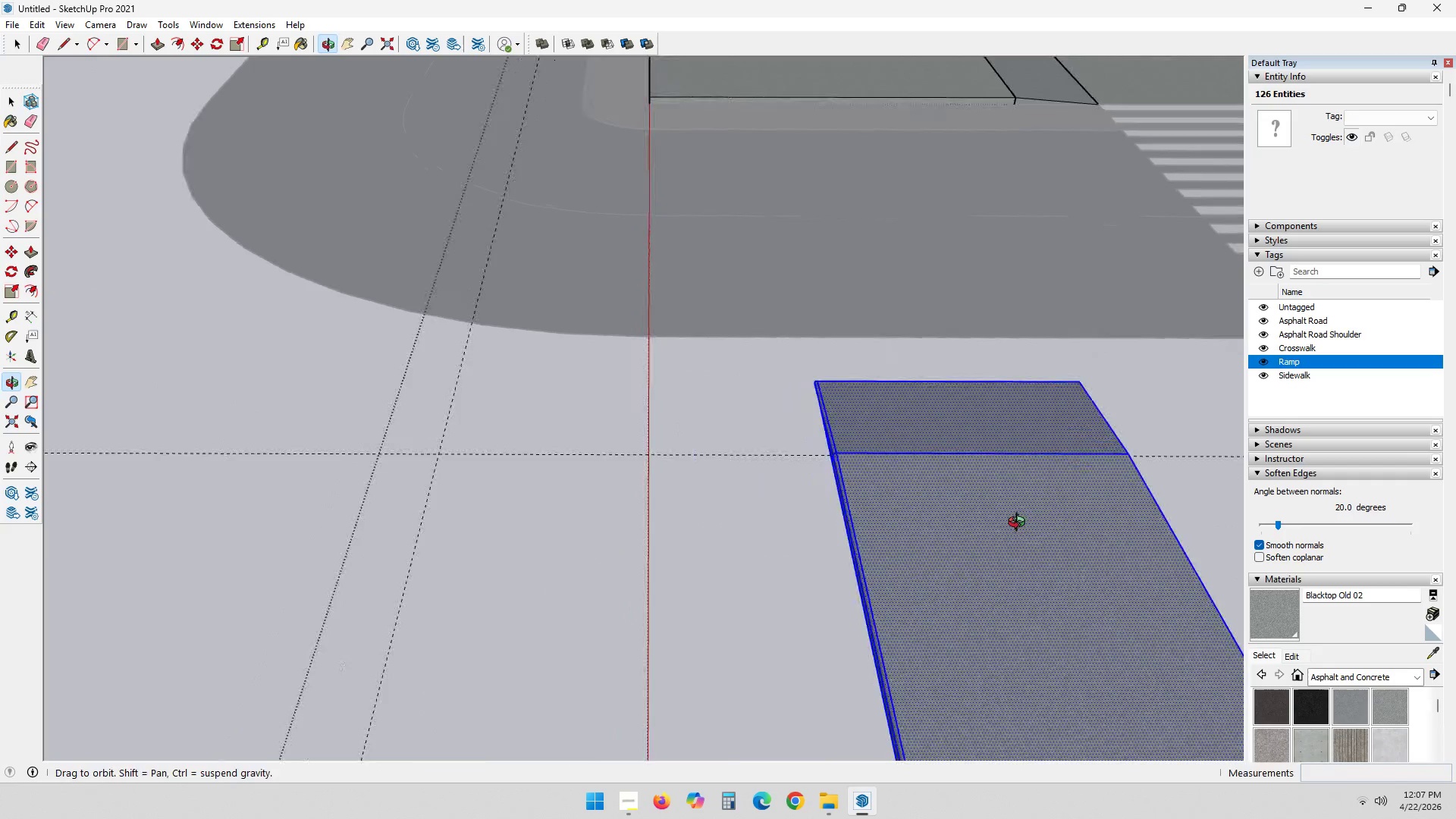 
key(Shift+ShiftLeft)
 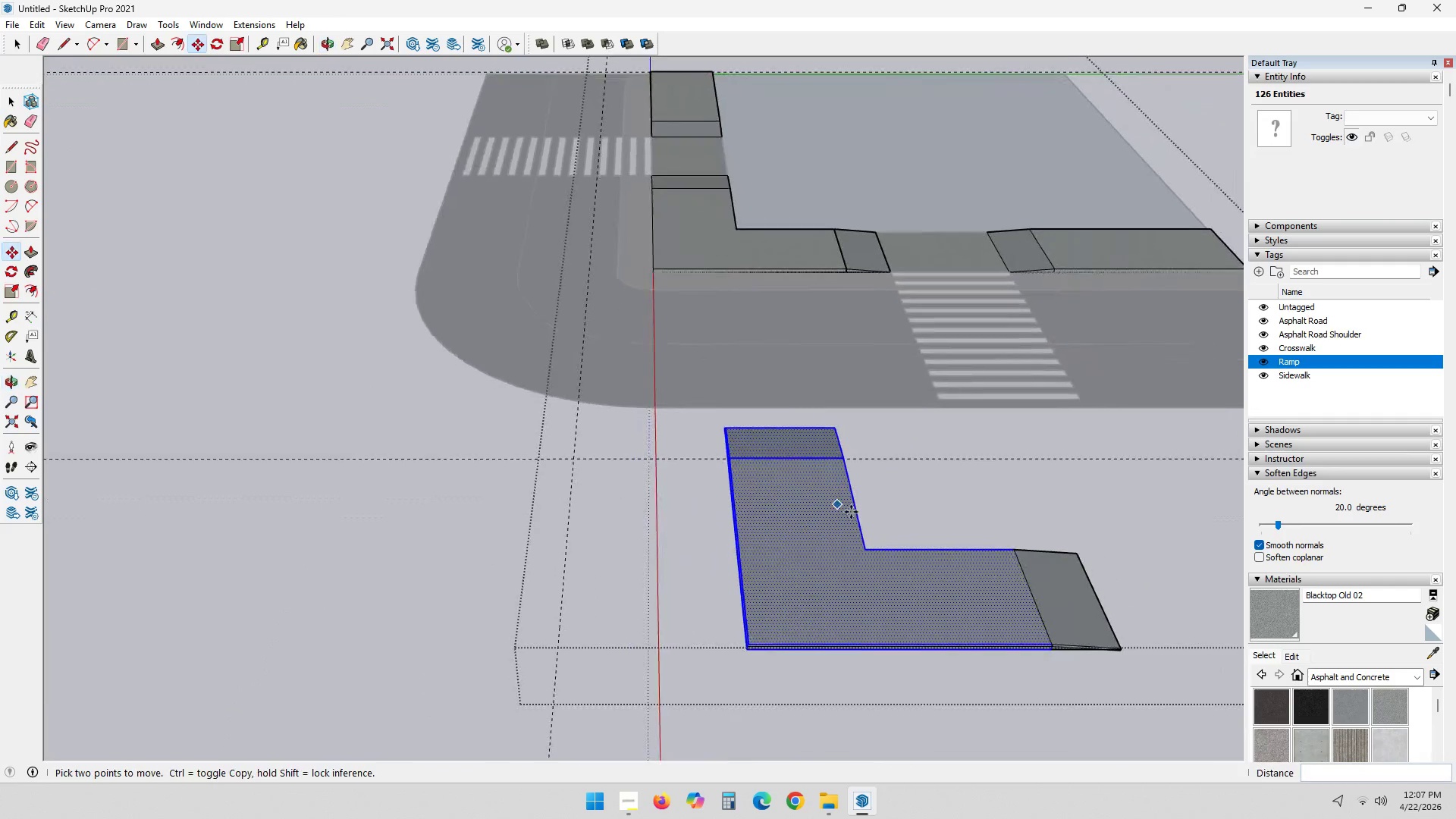 
scroll: coordinate [927, 556], scroll_direction: down, amount: 11.0
 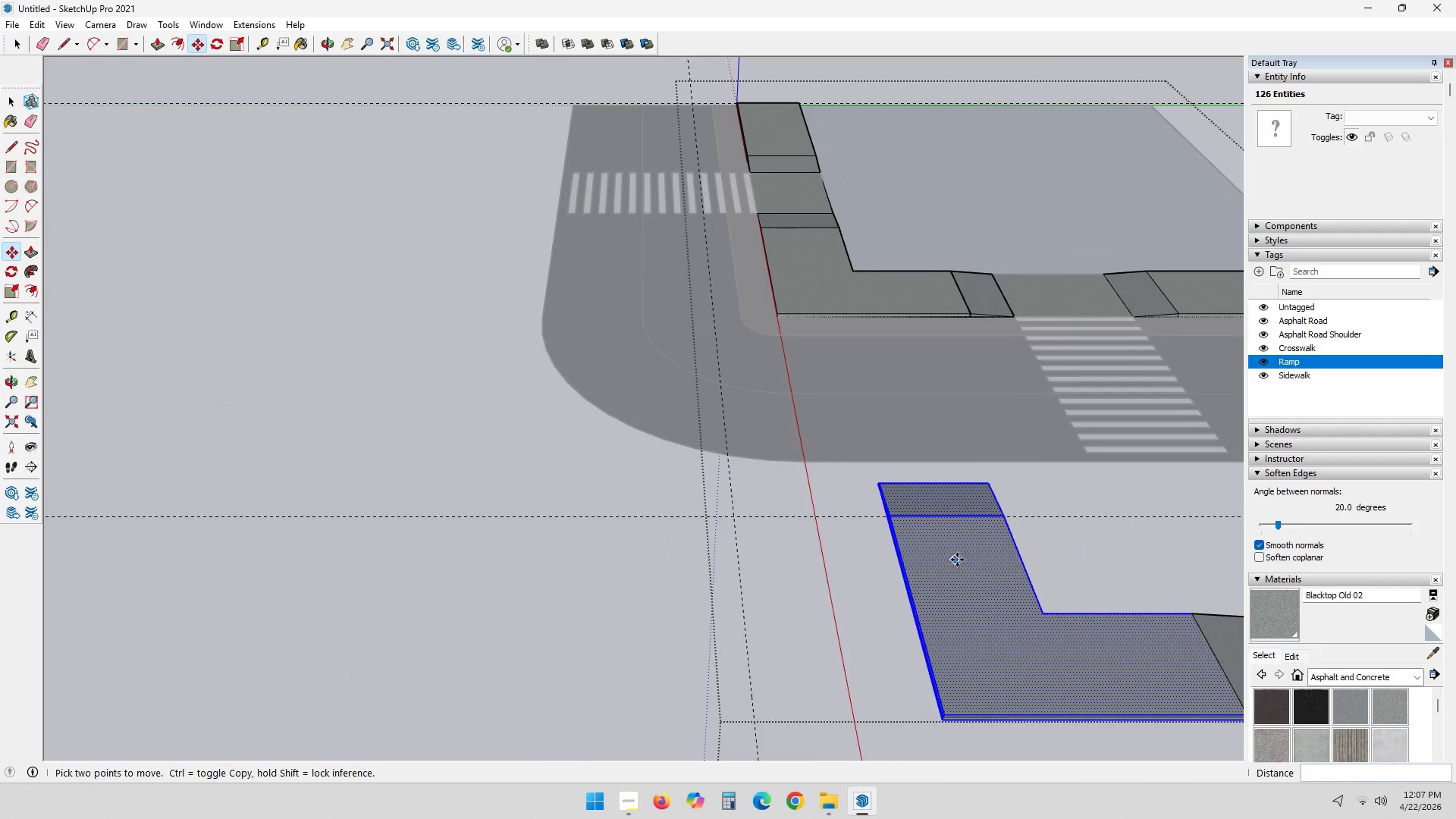 
key(E)
 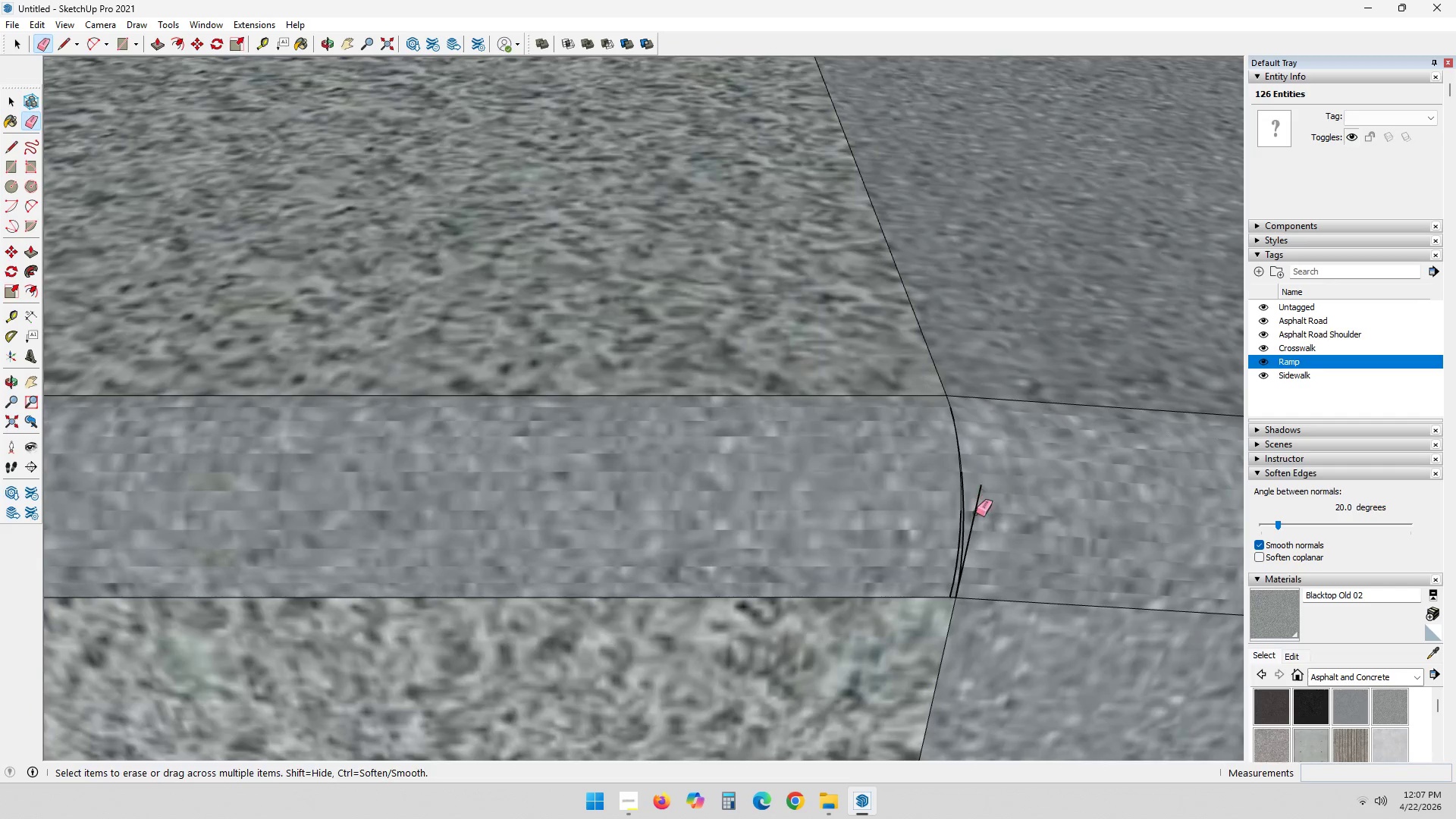 
scroll: coordinate [987, 544], scroll_direction: up, amount: 47.0
 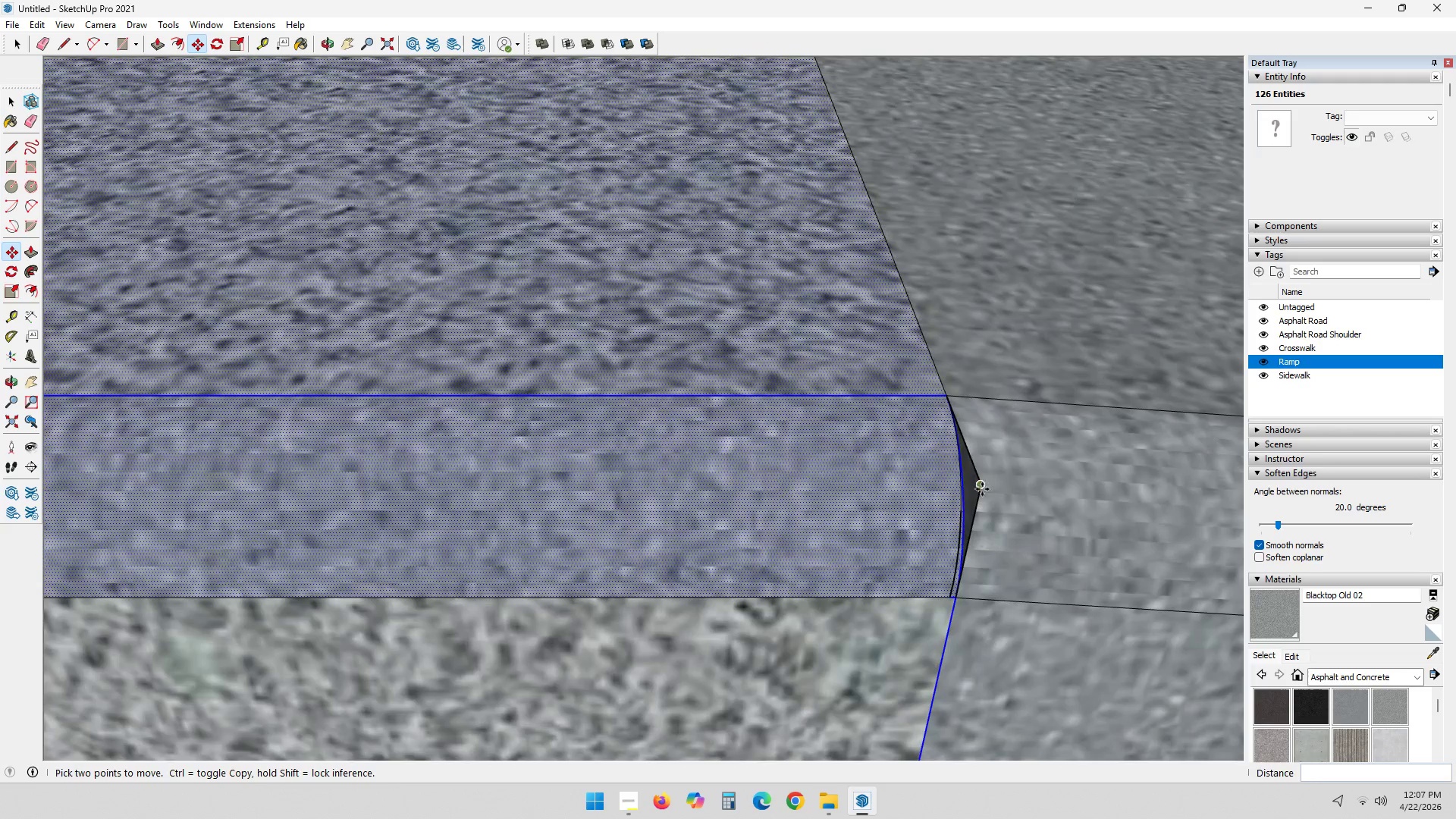 
left_click([976, 513])
 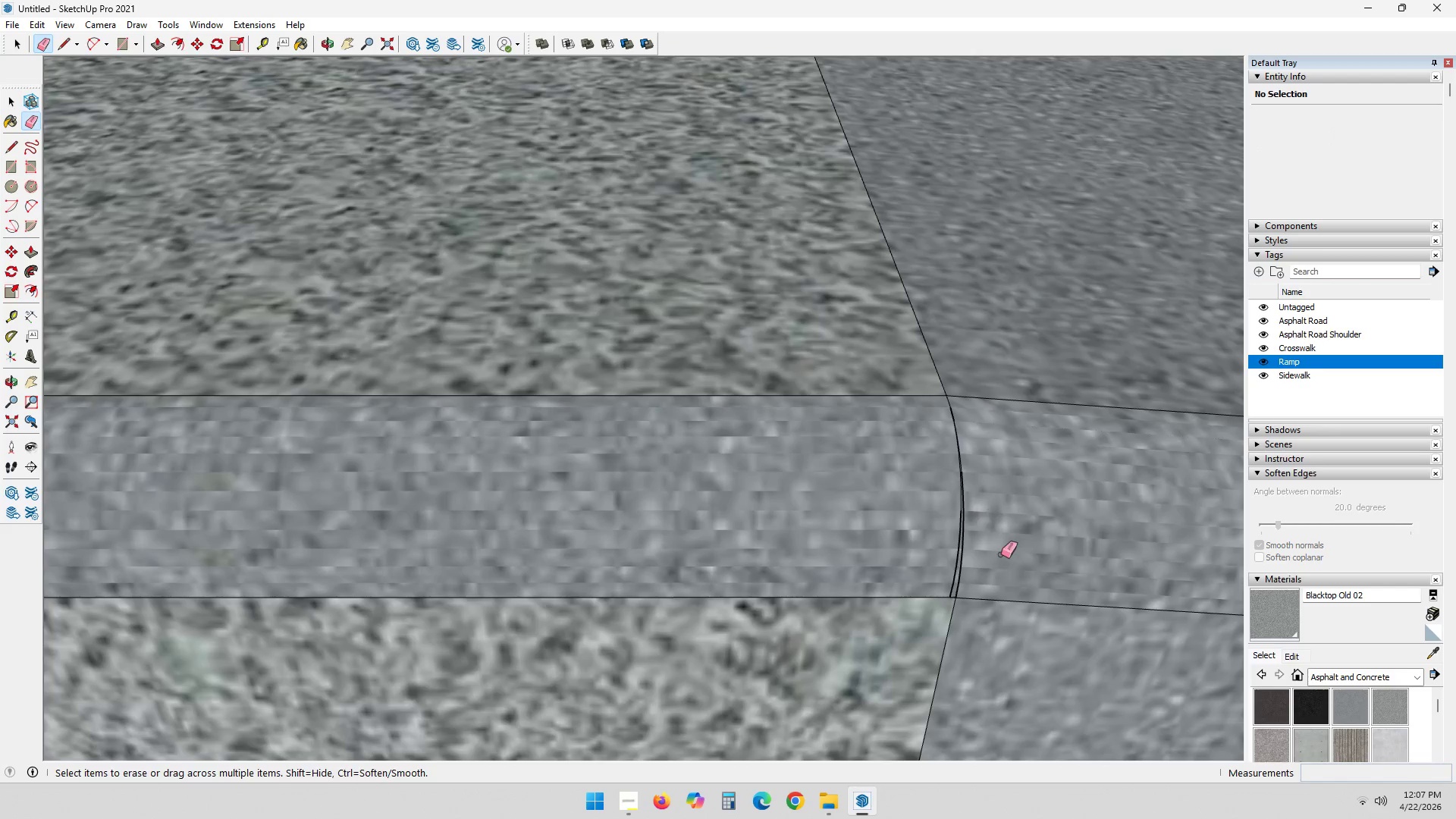 
scroll: coordinate [1002, 556], scroll_direction: down, amount: 2.0
 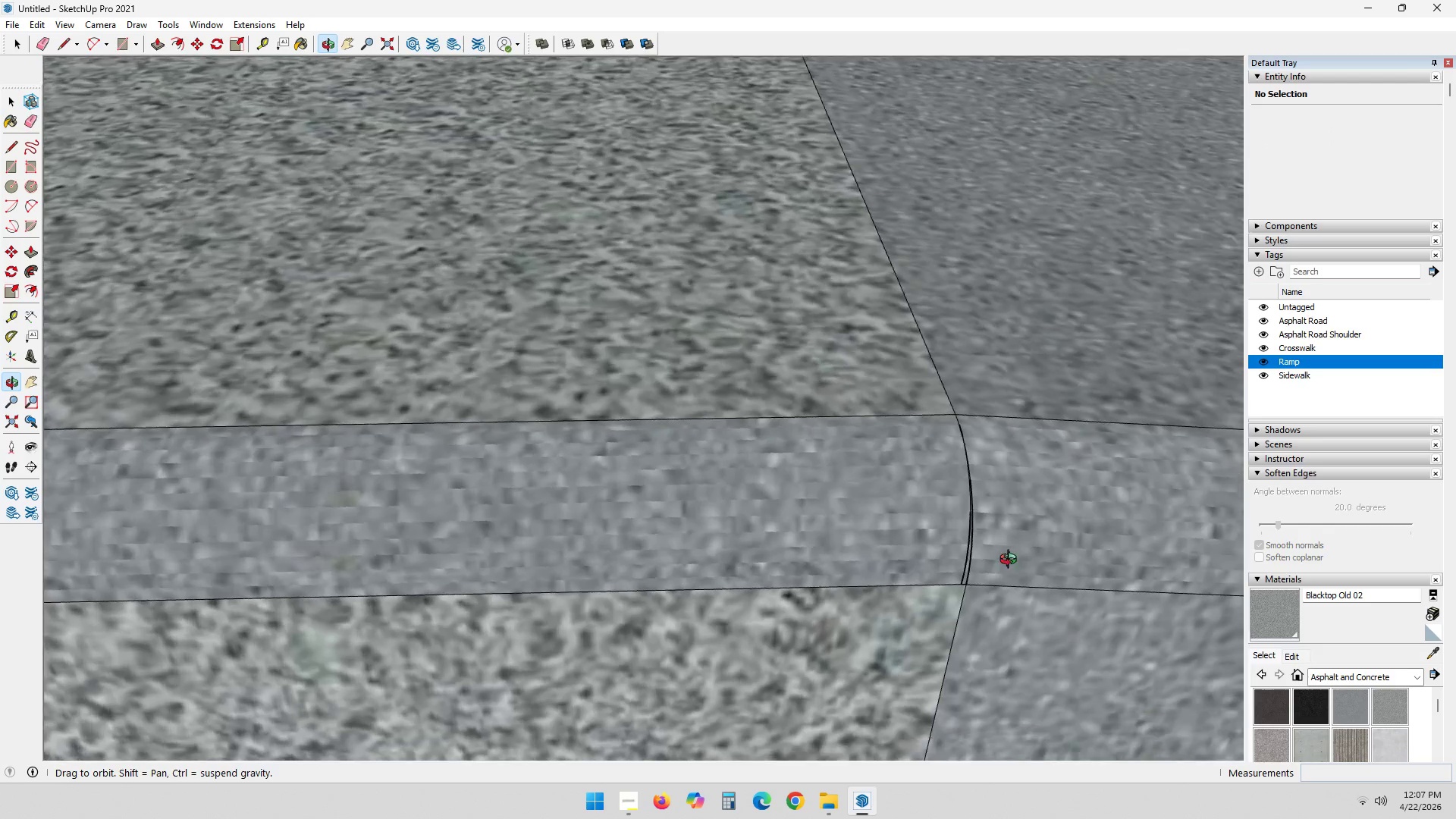 
scroll: coordinate [968, 575], scroll_direction: up, amount: 6.0
 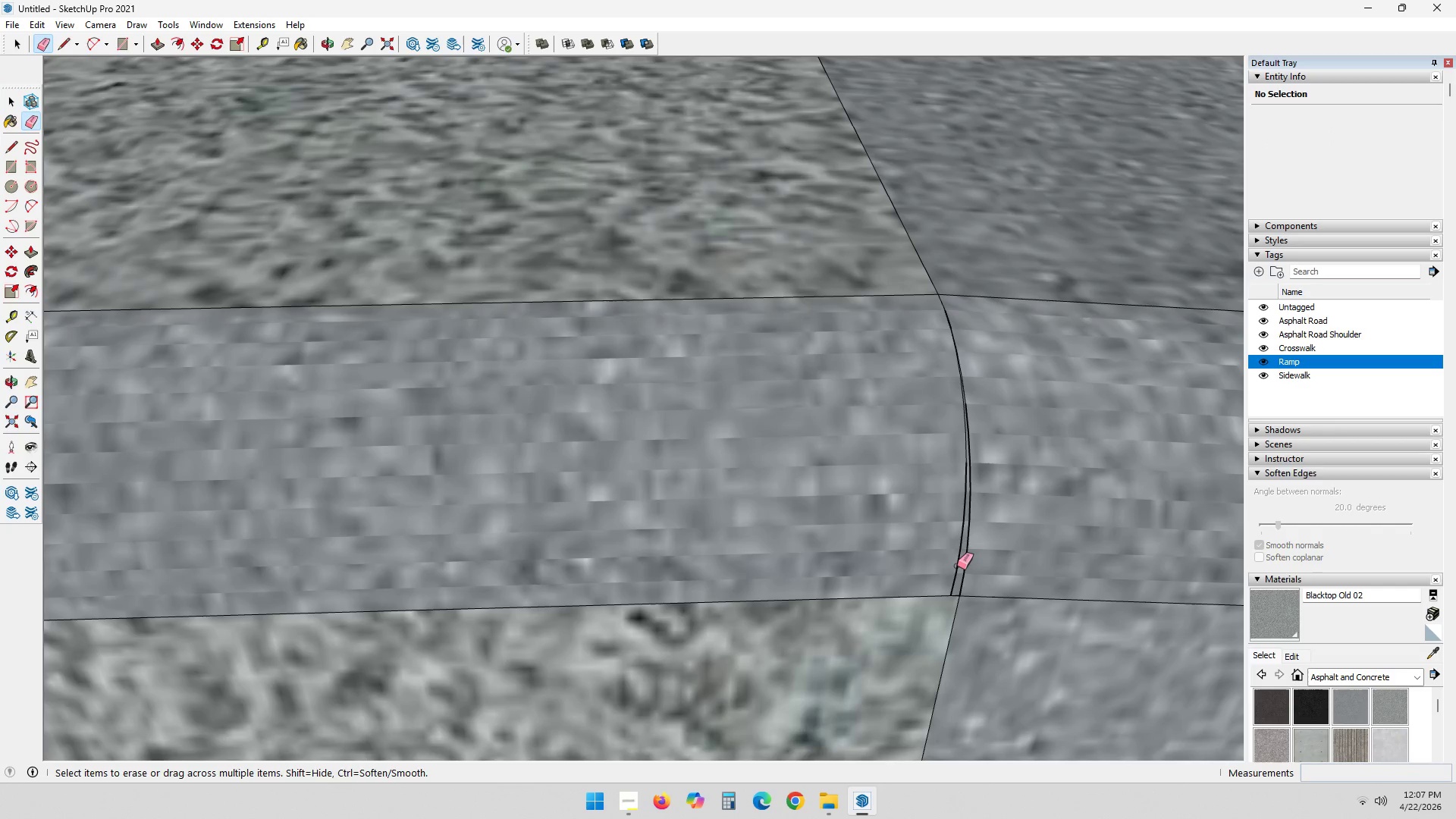 
left_click([956, 566])
 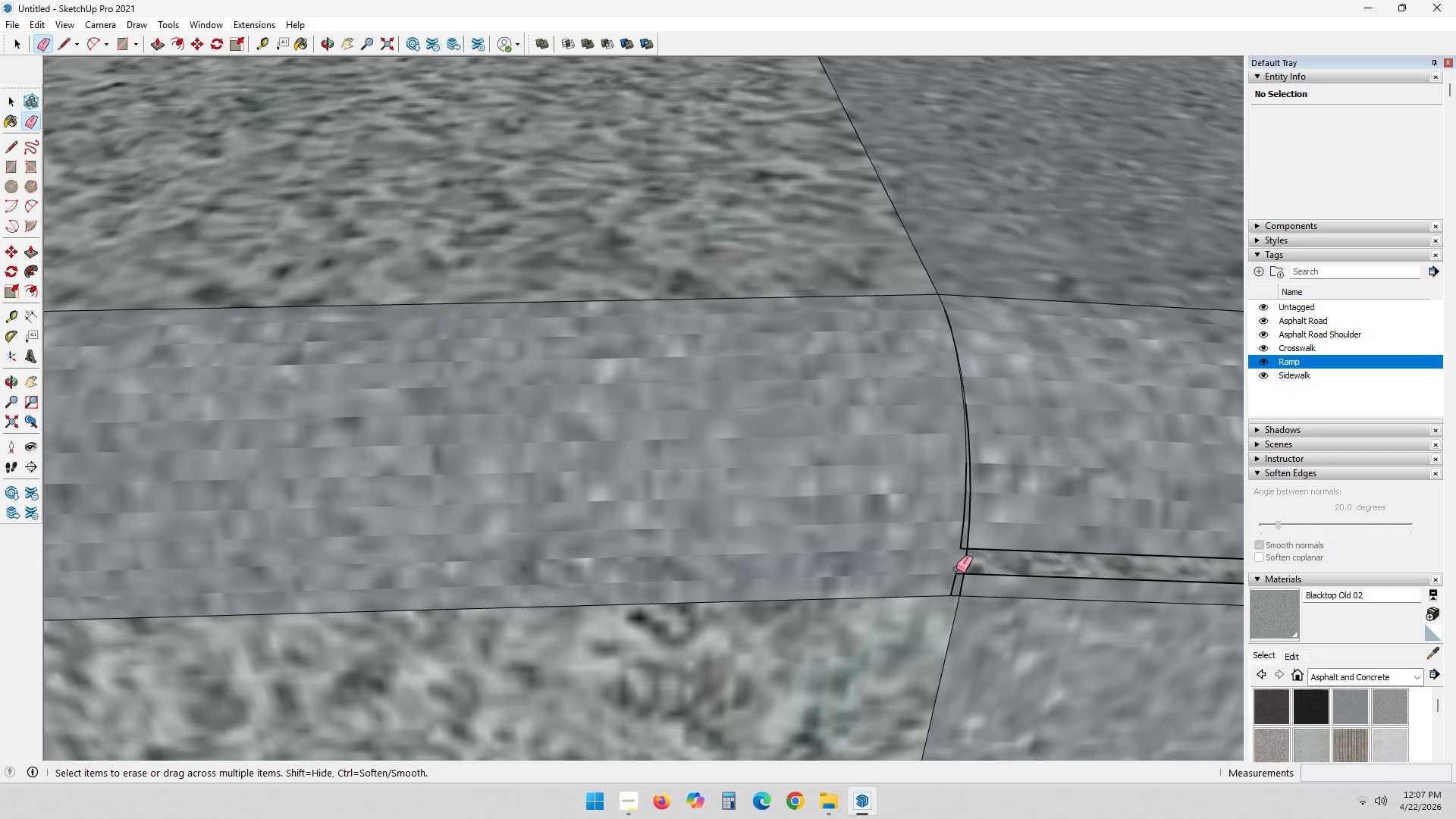 
key(Control+ControlLeft)
 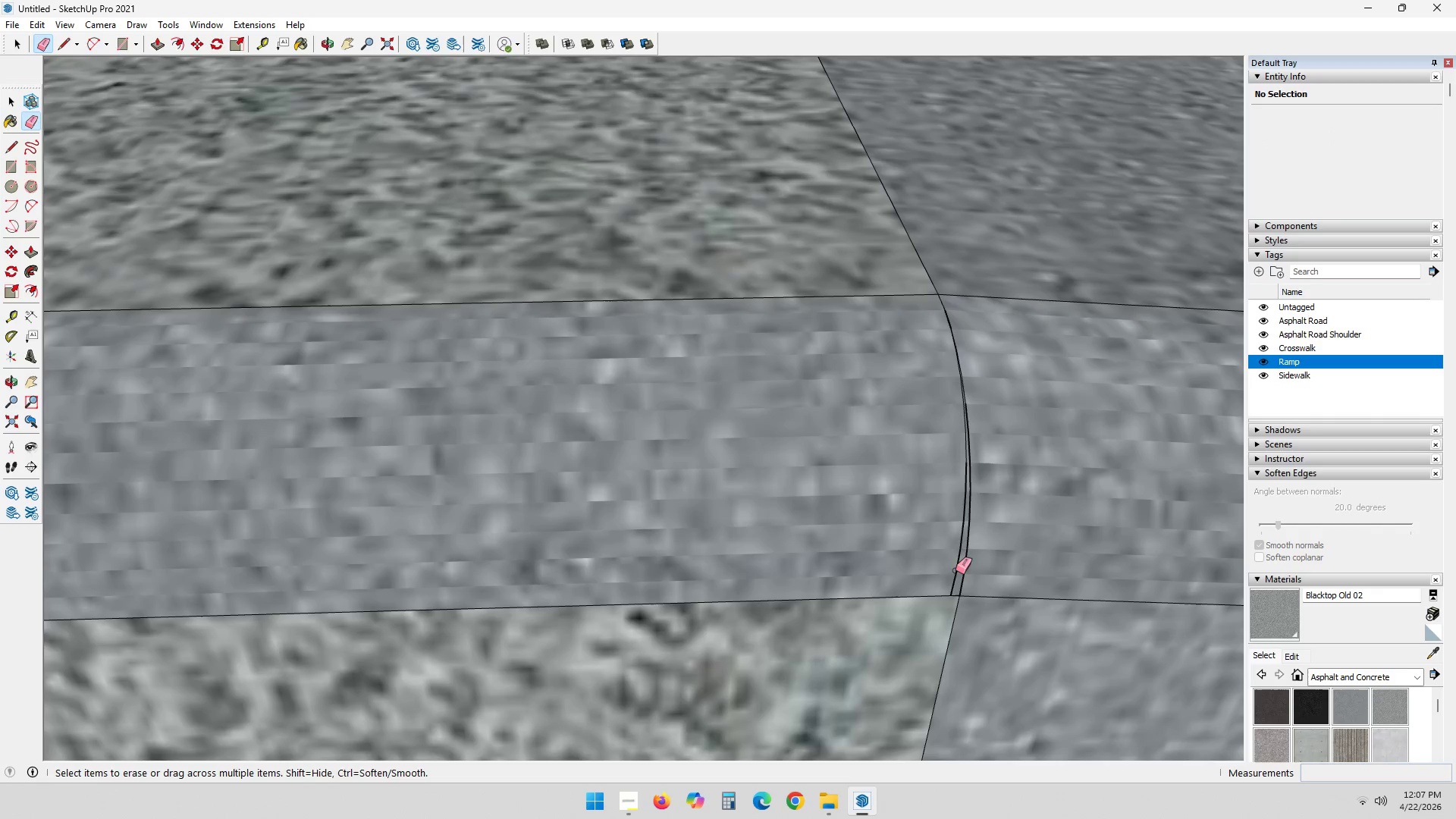 
key(Control+Z)
 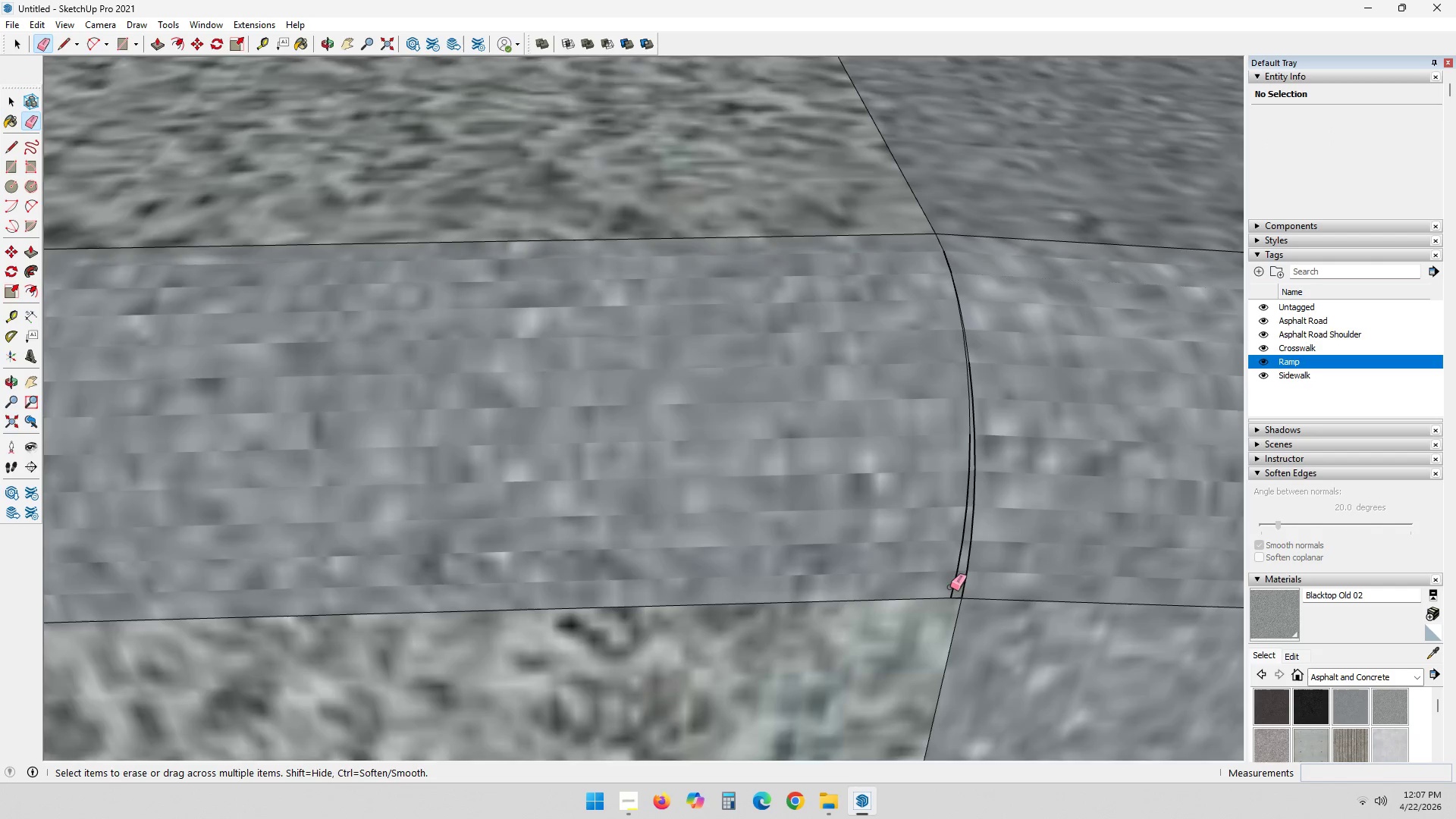 
scroll: coordinate [956, 588], scroll_direction: up, amount: 6.0
 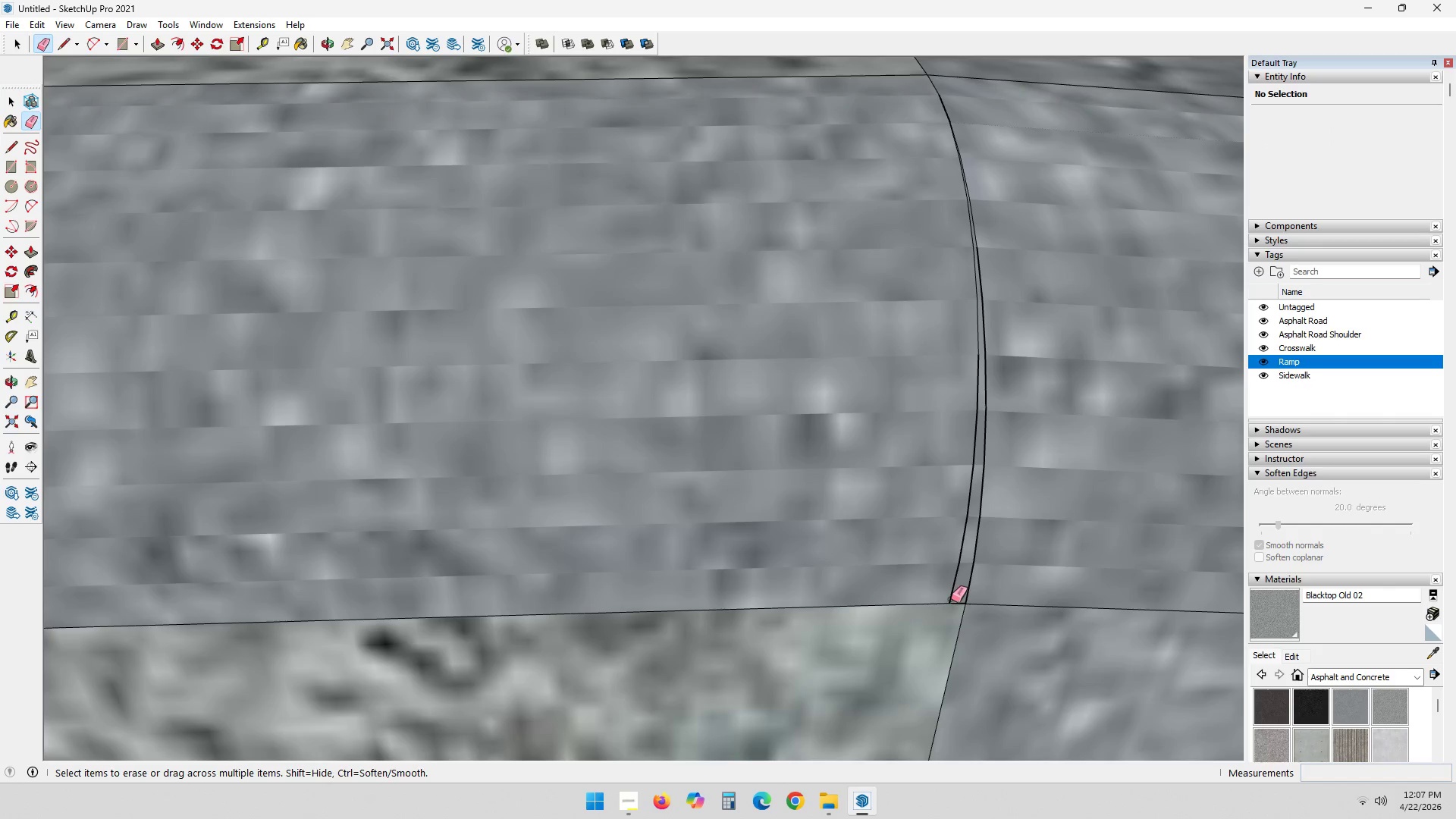 
scroll: coordinate [557, 578], scroll_direction: down, amount: 56.0
 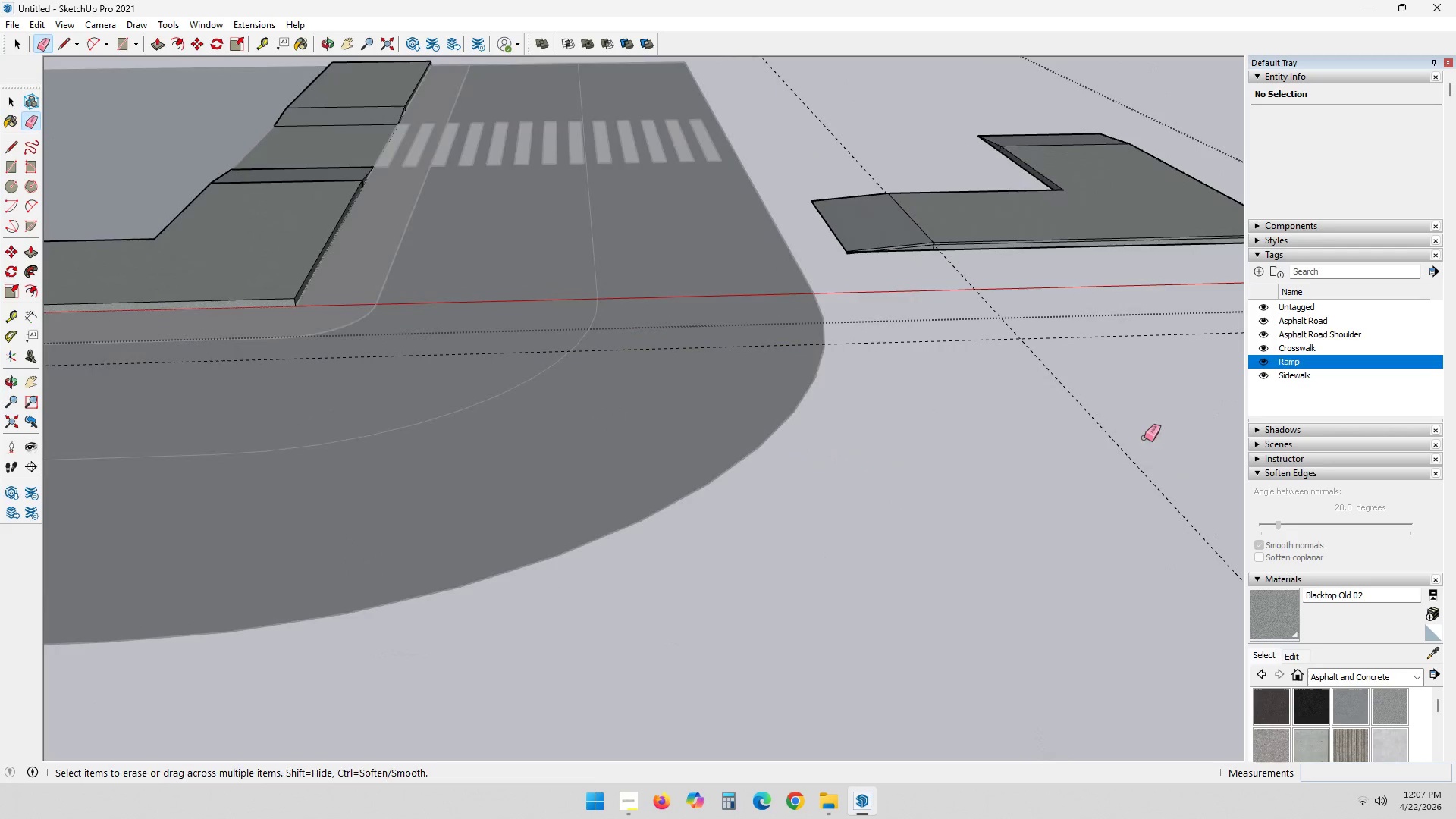 
scroll: coordinate [857, 366], scroll_direction: up, amount: 41.0
 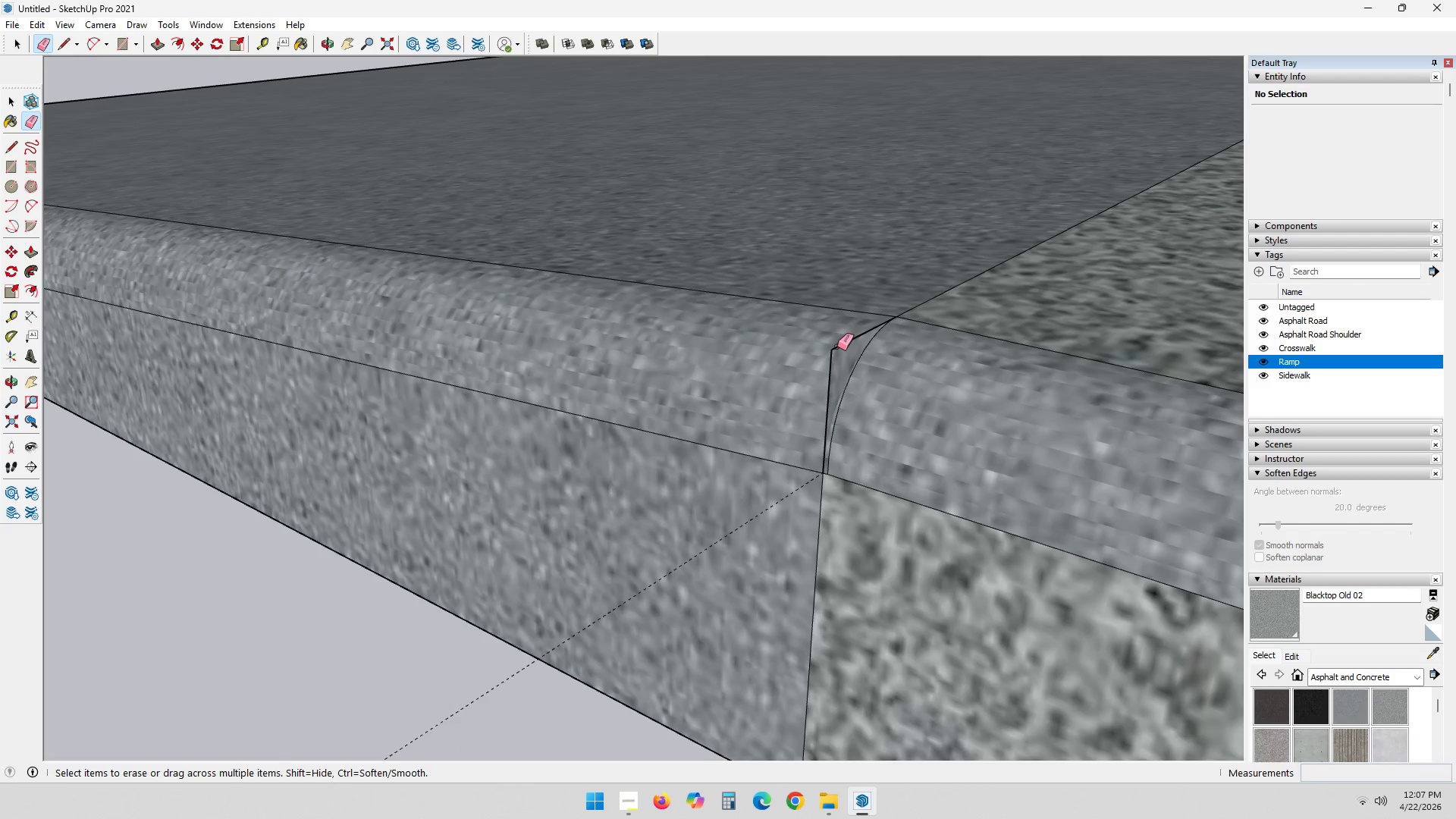 
left_click([837, 349])
 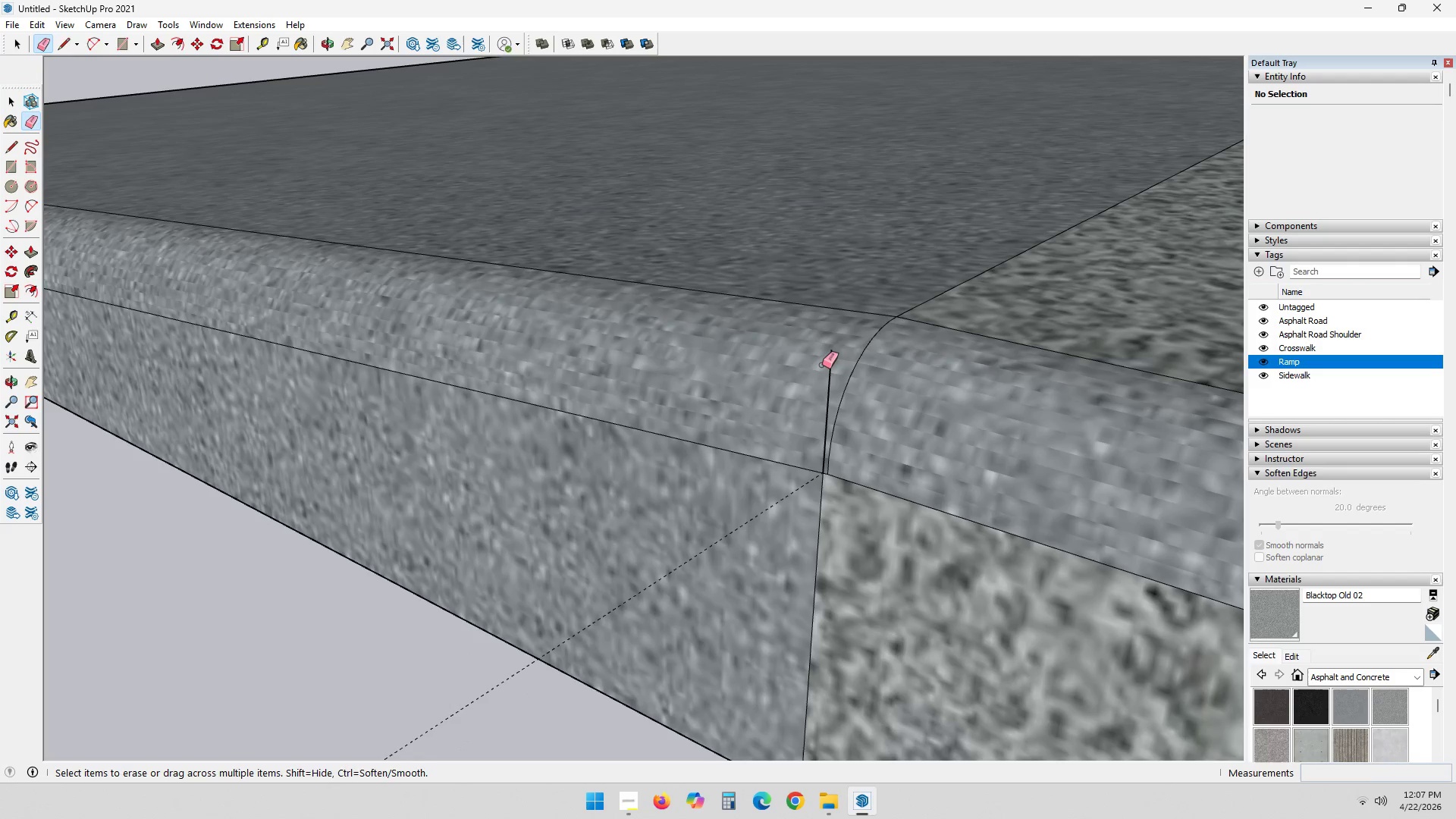 
double_click([826, 363])
 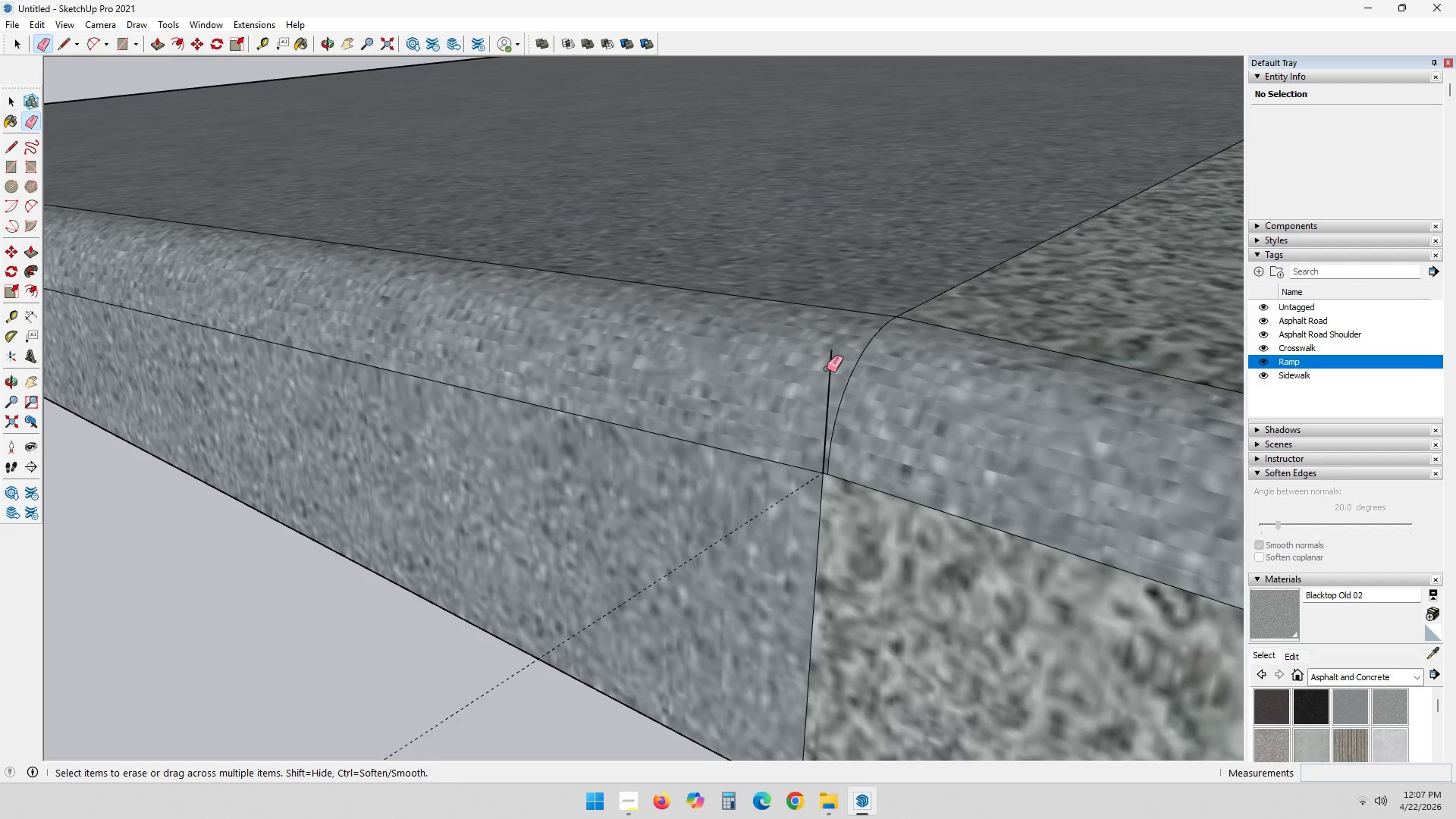 
left_click([830, 367])
 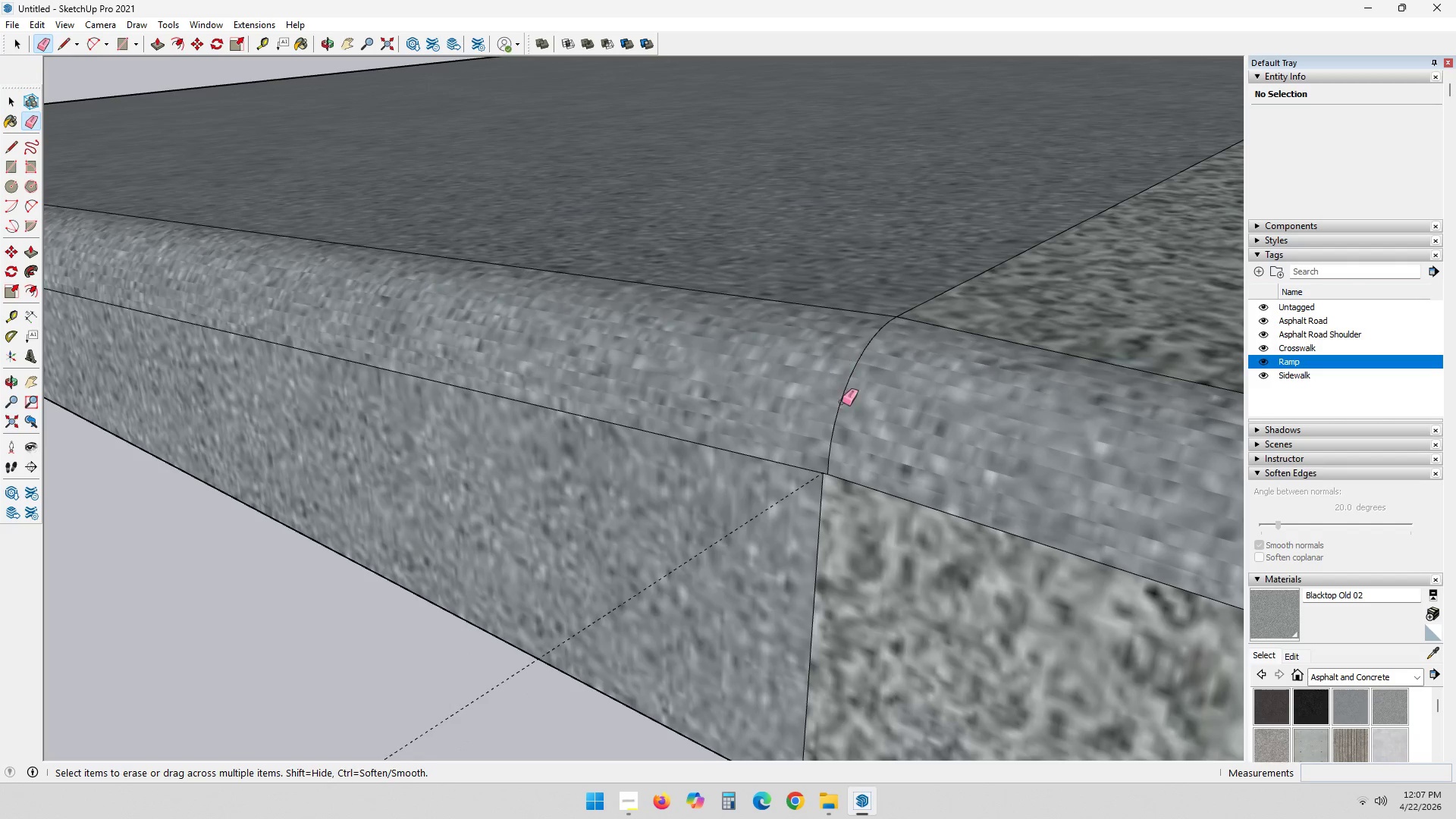 
scroll: coordinate [840, 445], scroll_direction: up, amount: 4.0
 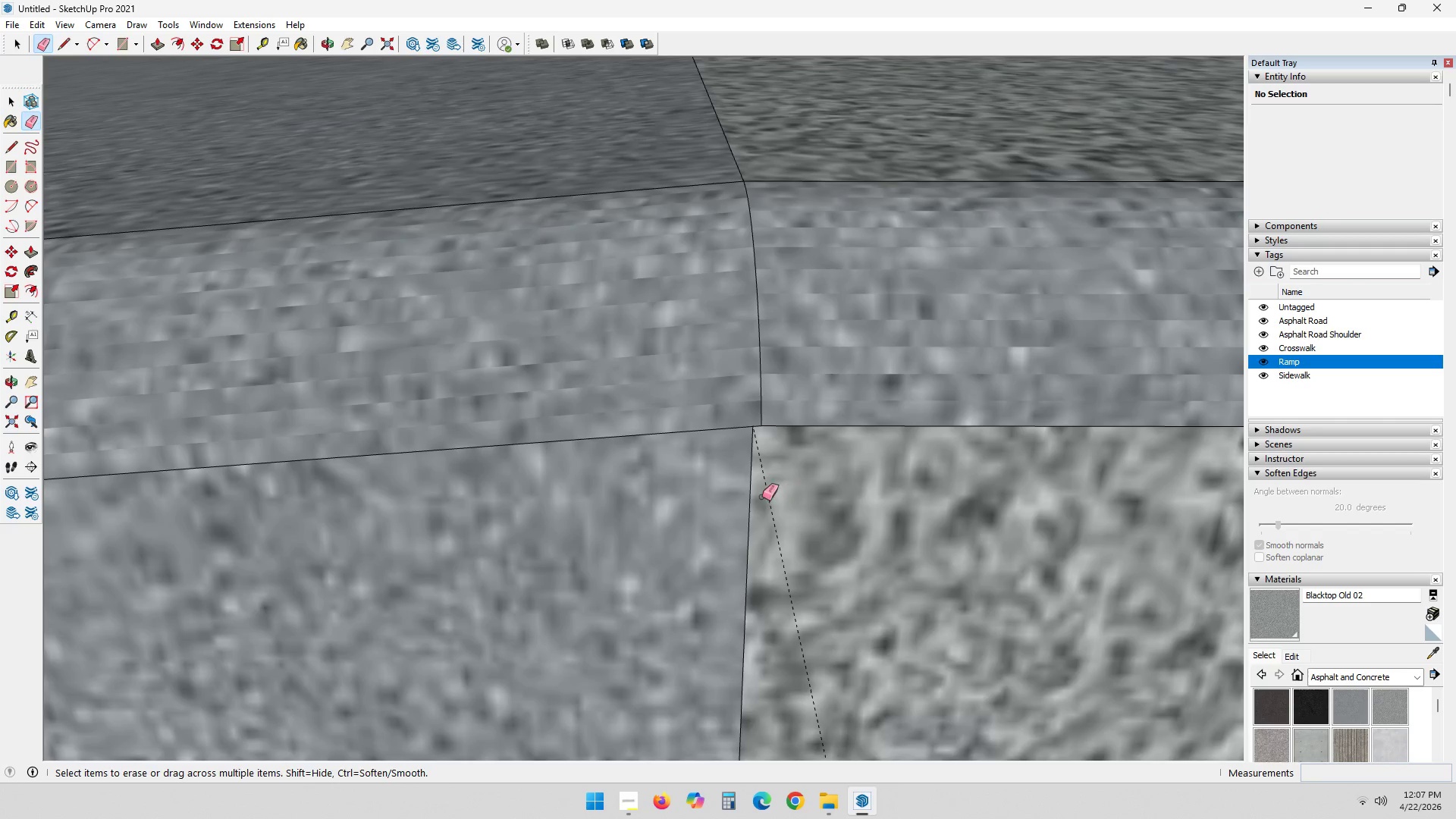 
left_click([751, 495])
 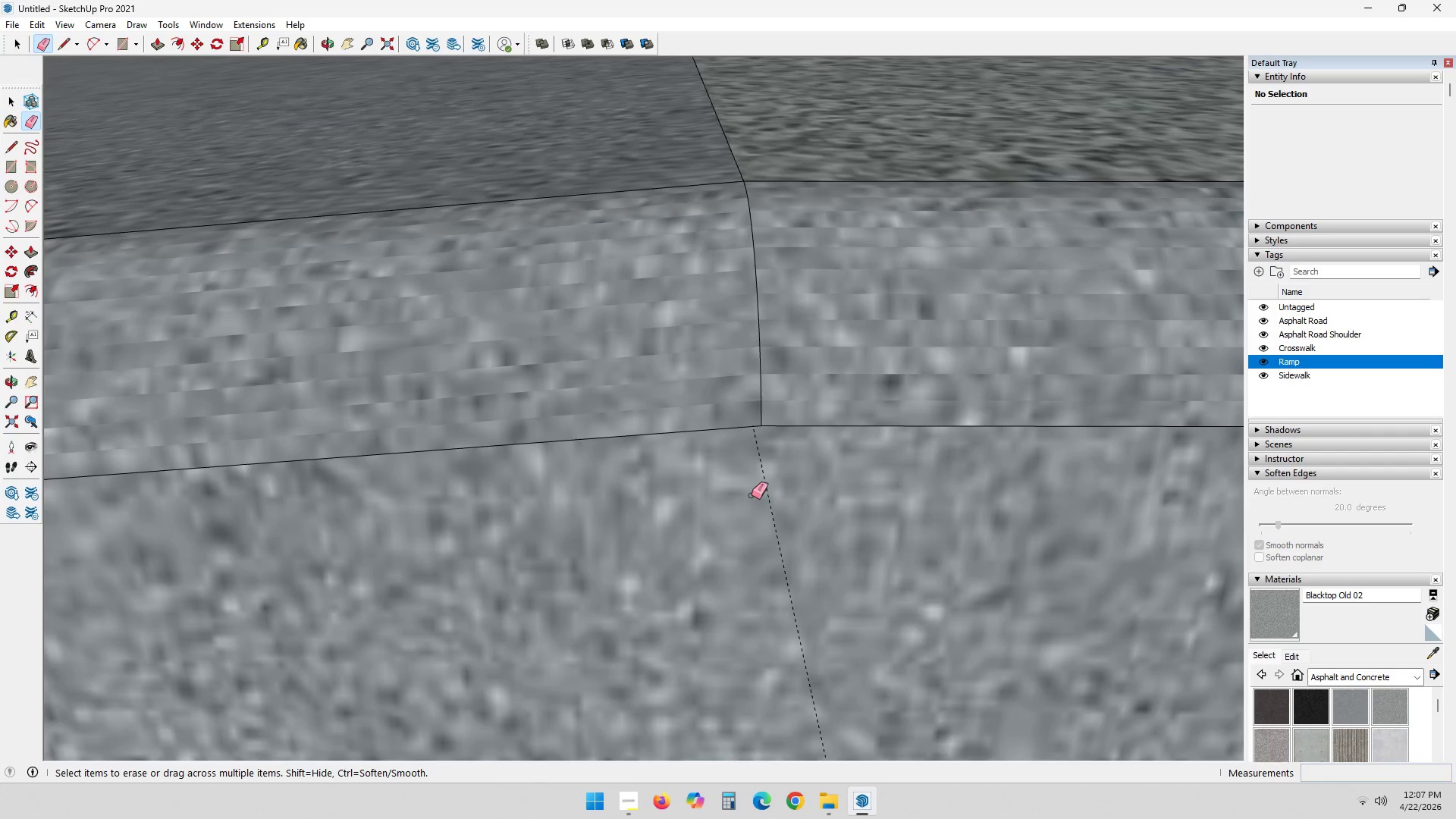 
hold_key(key=ShiftLeft, duration=0.33)
 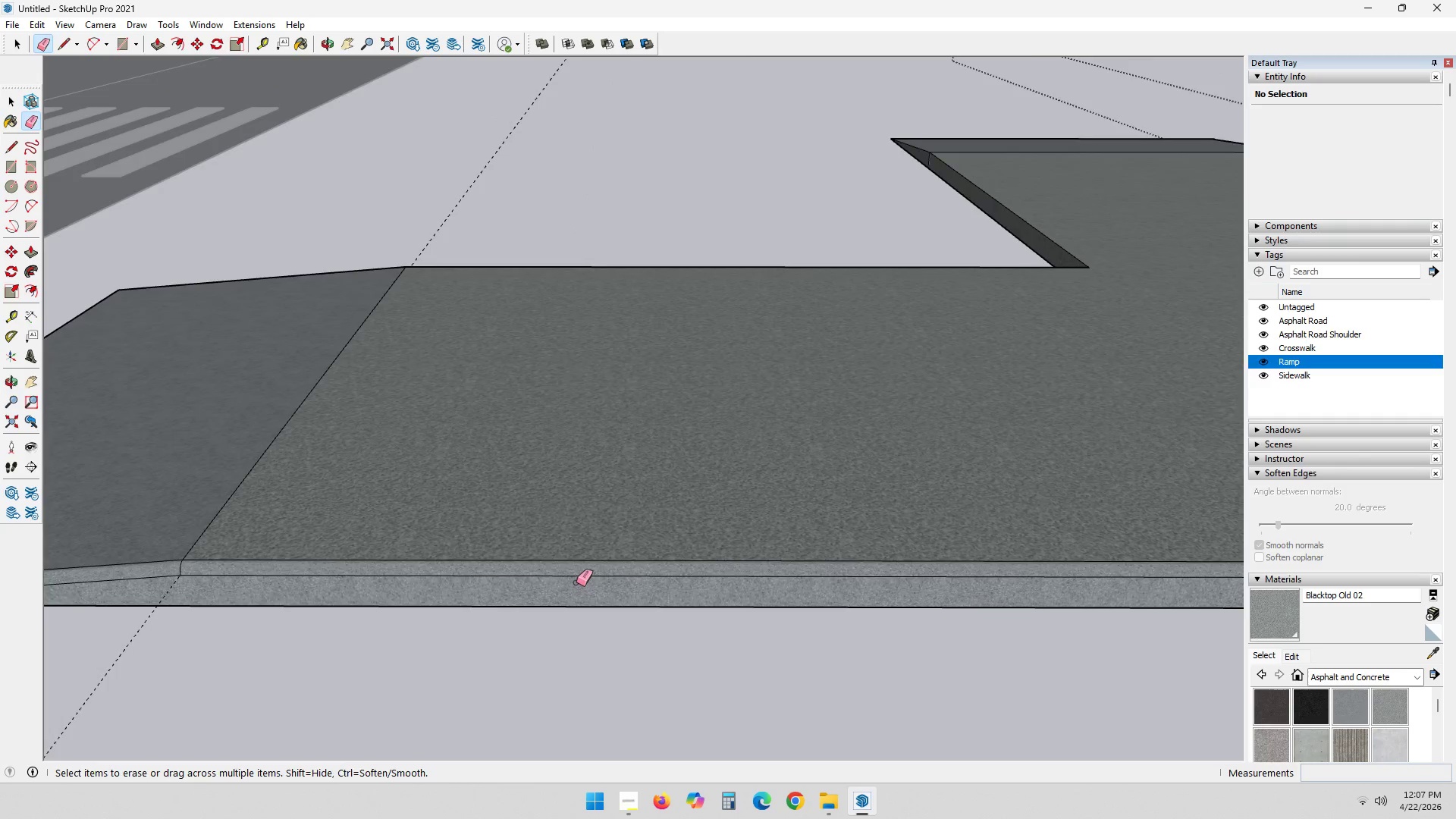 
scroll: coordinate [1007, 569], scroll_direction: down, amount: 31.0
 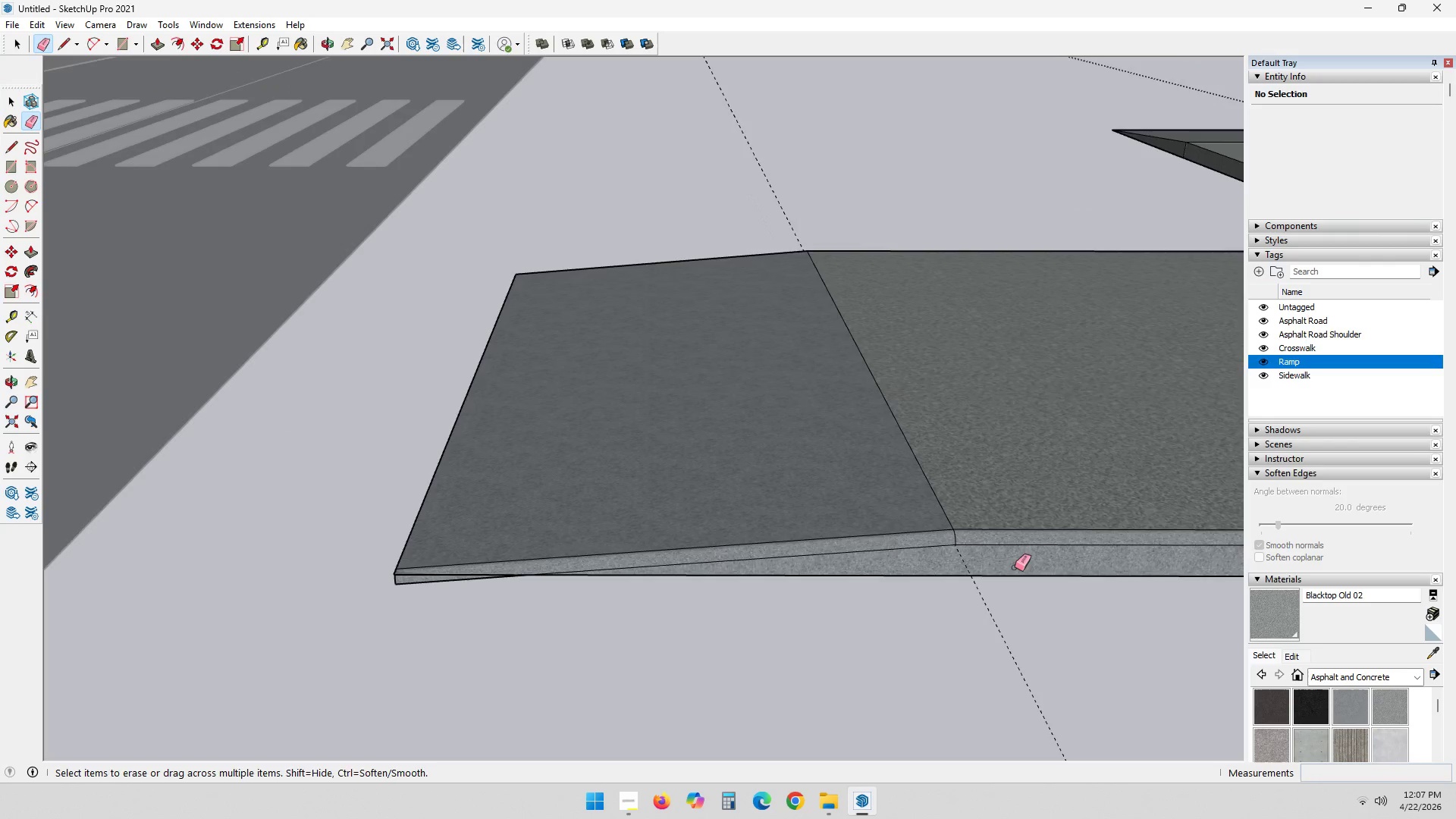 
key(Shift+ShiftLeft)
 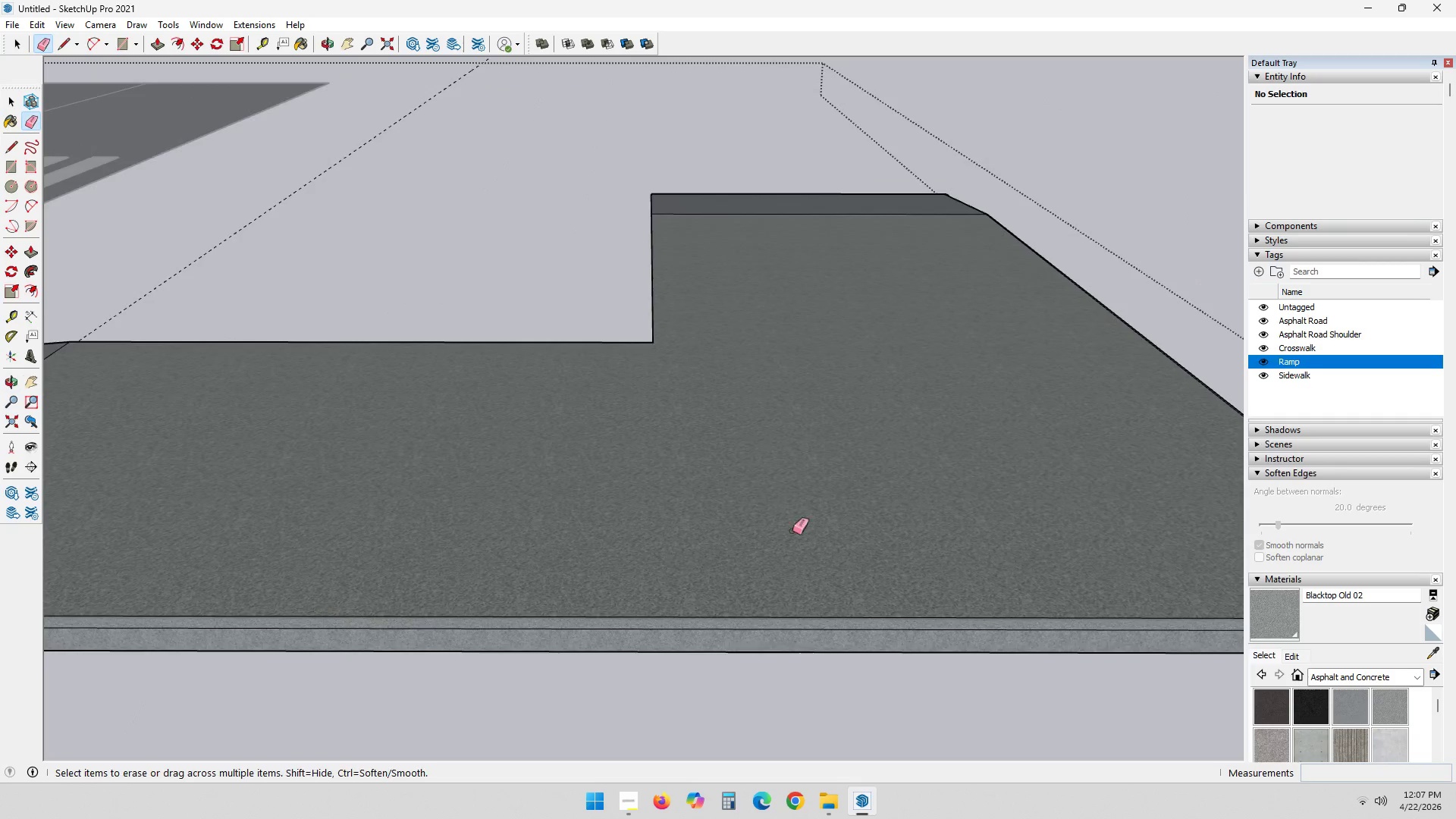 
scroll: coordinate [576, 582], scroll_direction: down, amount: 3.0
 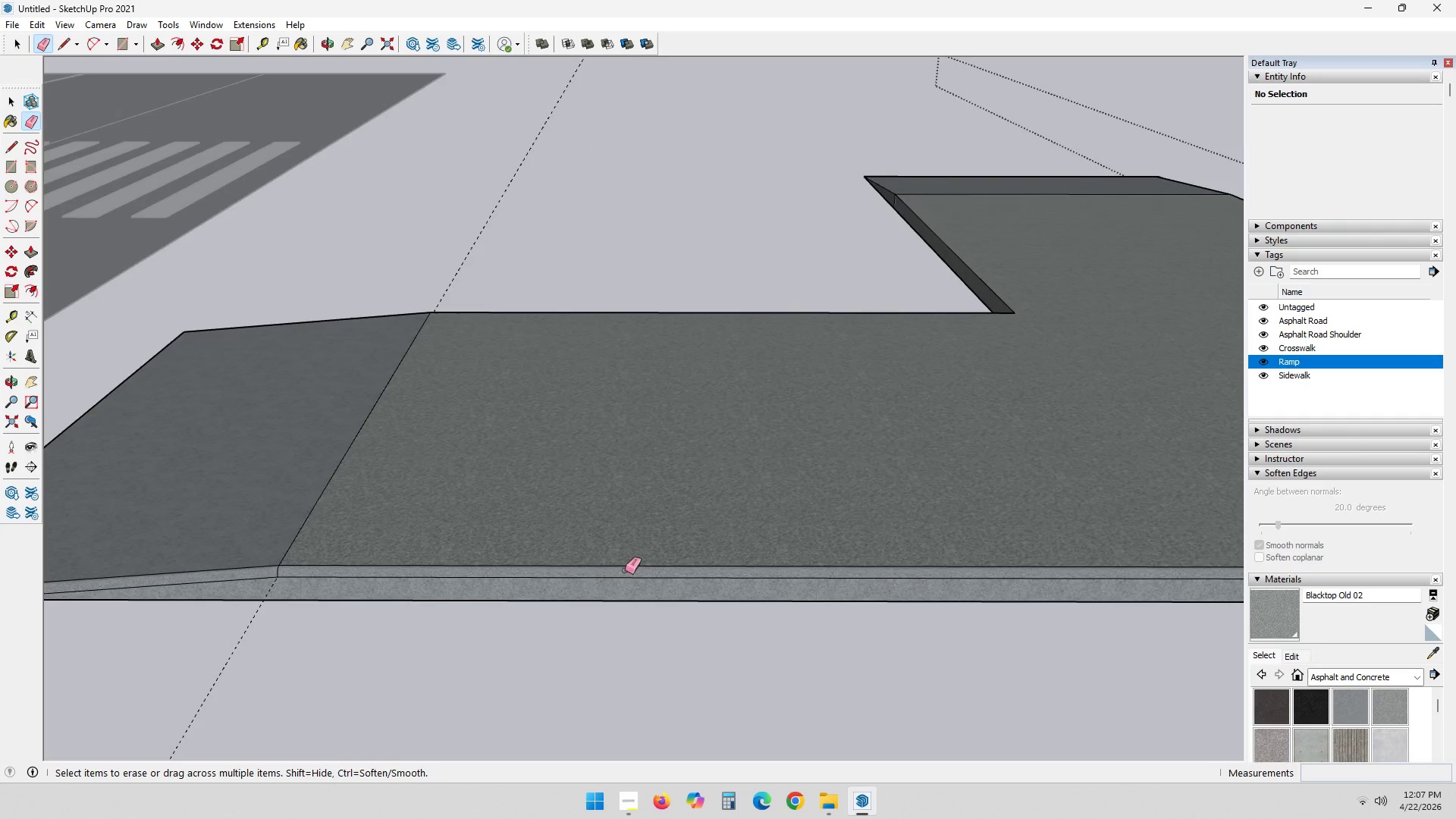 
key(Shift+ShiftLeft)
 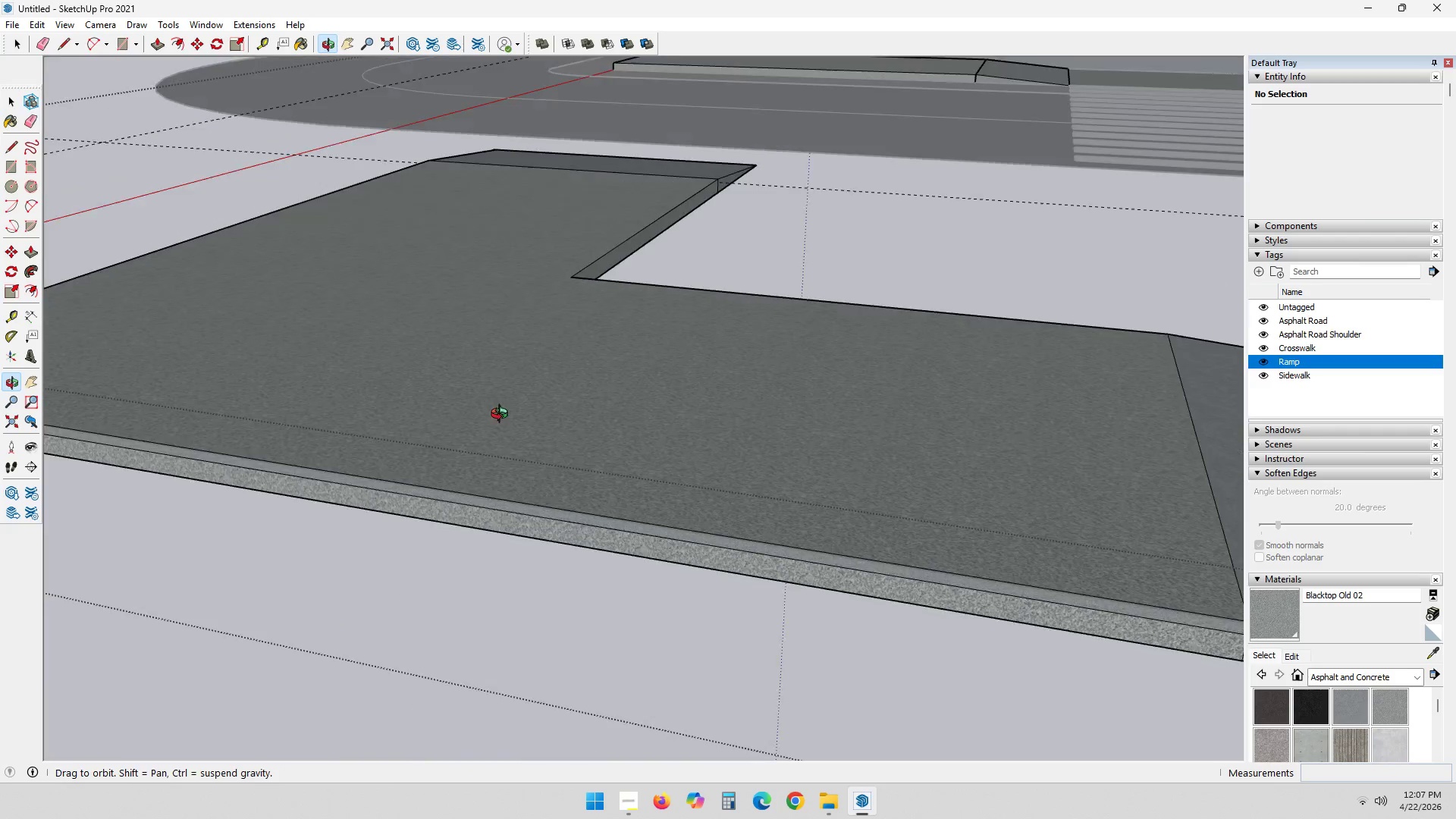 
scroll: coordinate [224, 552], scroll_direction: down, amount: 1.0
 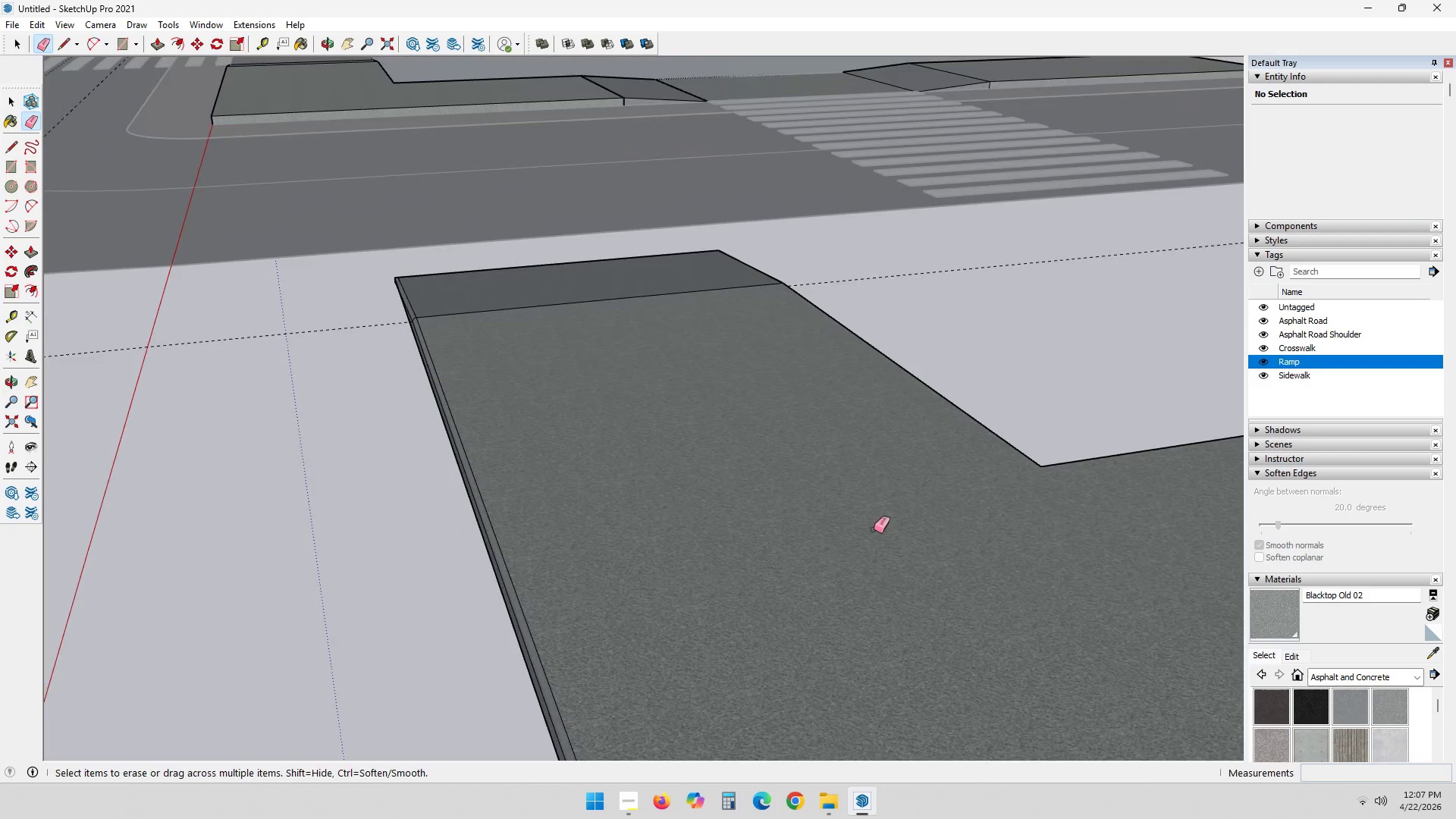 
key(Shift+ShiftLeft)
 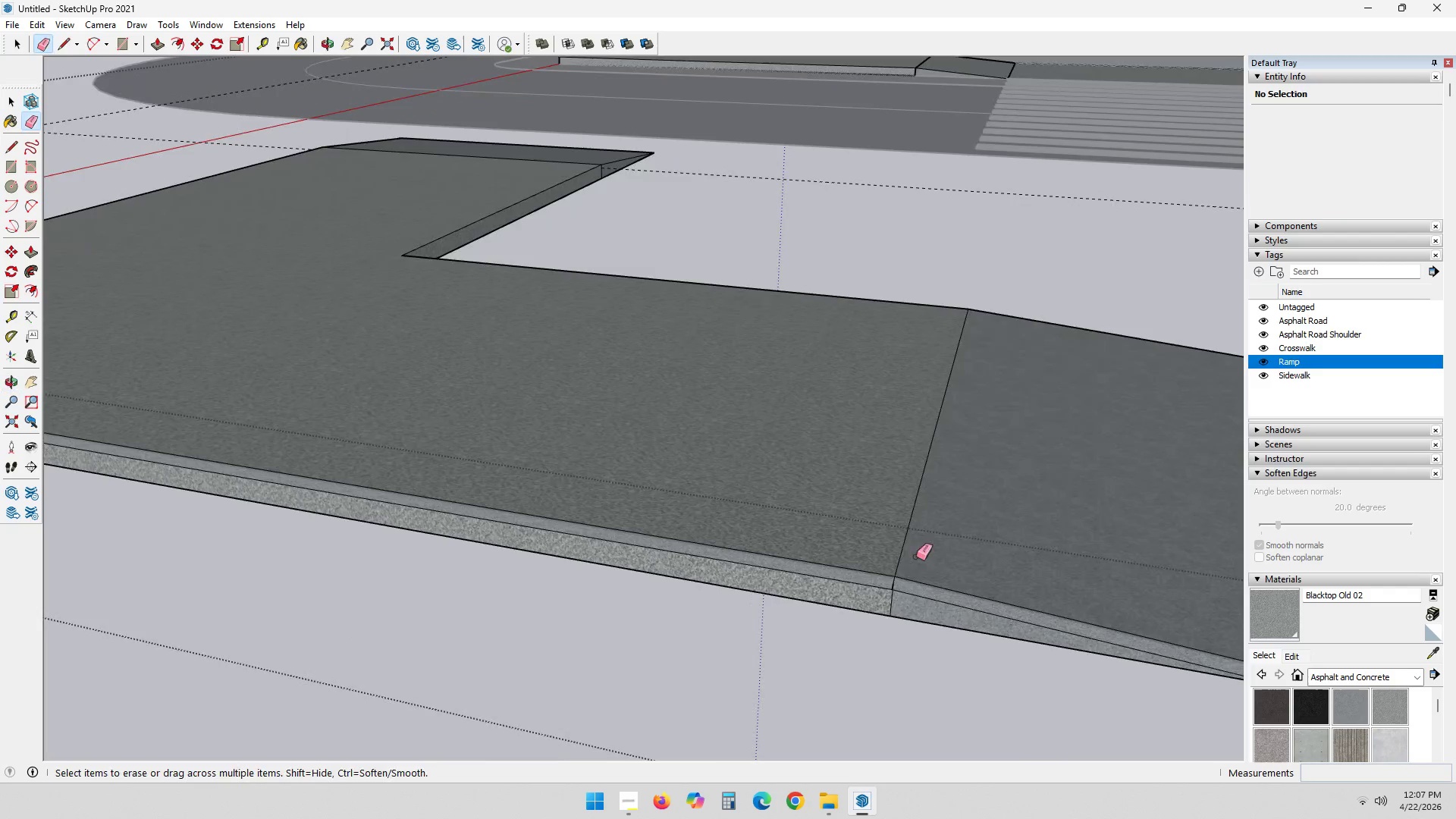 
scroll: coordinate [896, 603], scroll_direction: up, amount: 10.0
 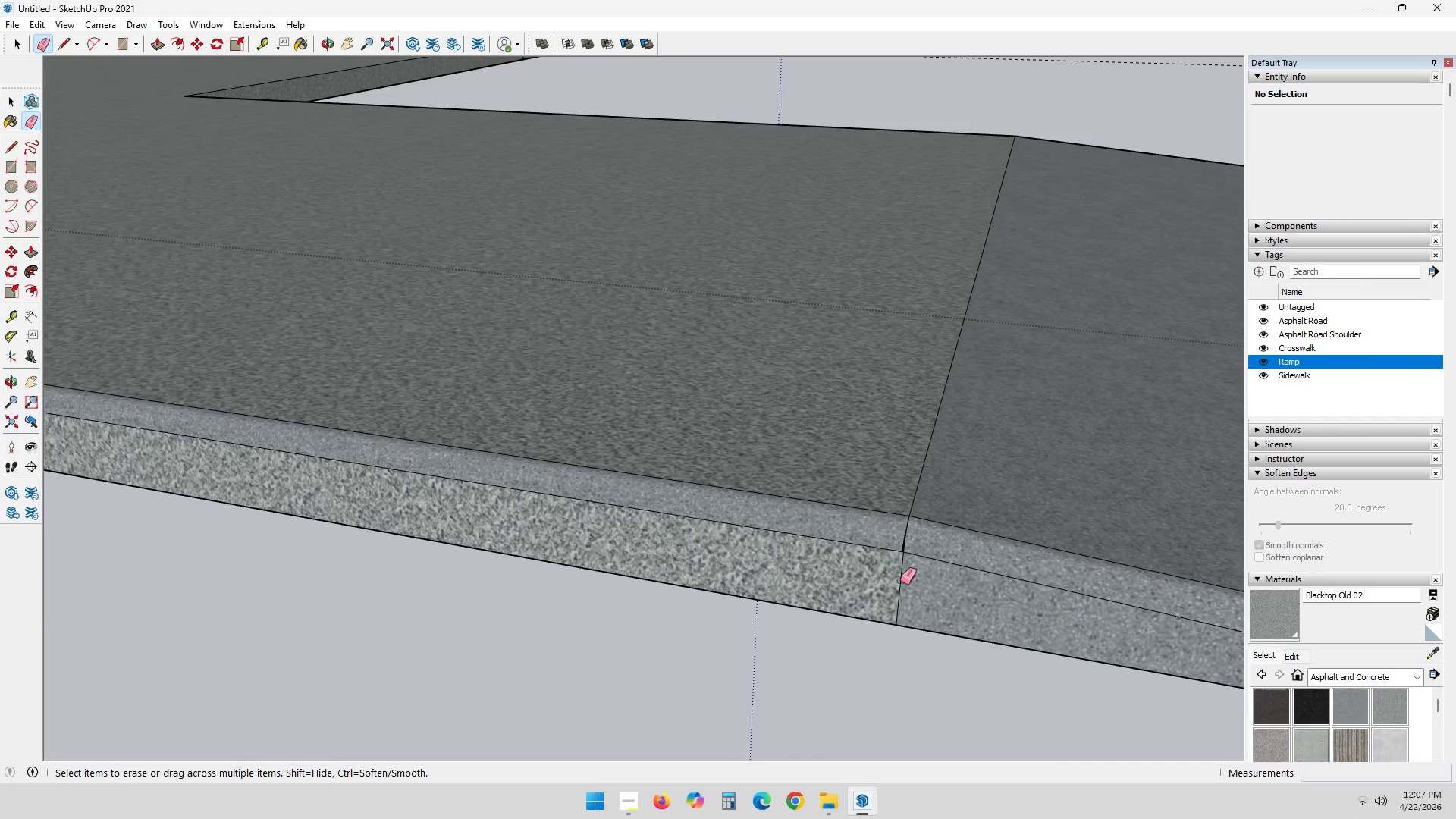 
left_click([899, 579])
 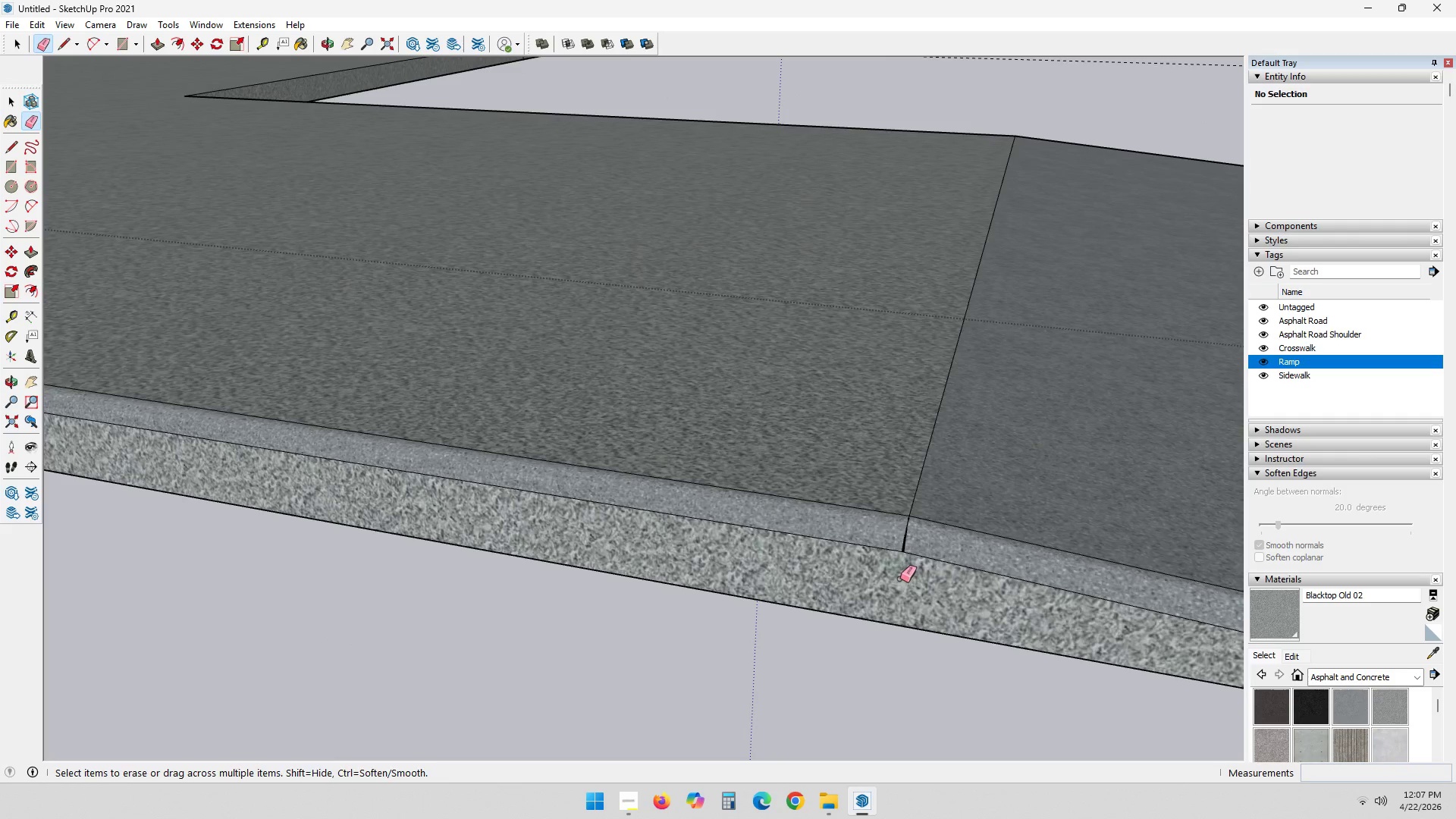 
scroll: coordinate [899, 559], scroll_direction: up, amount: 21.0
 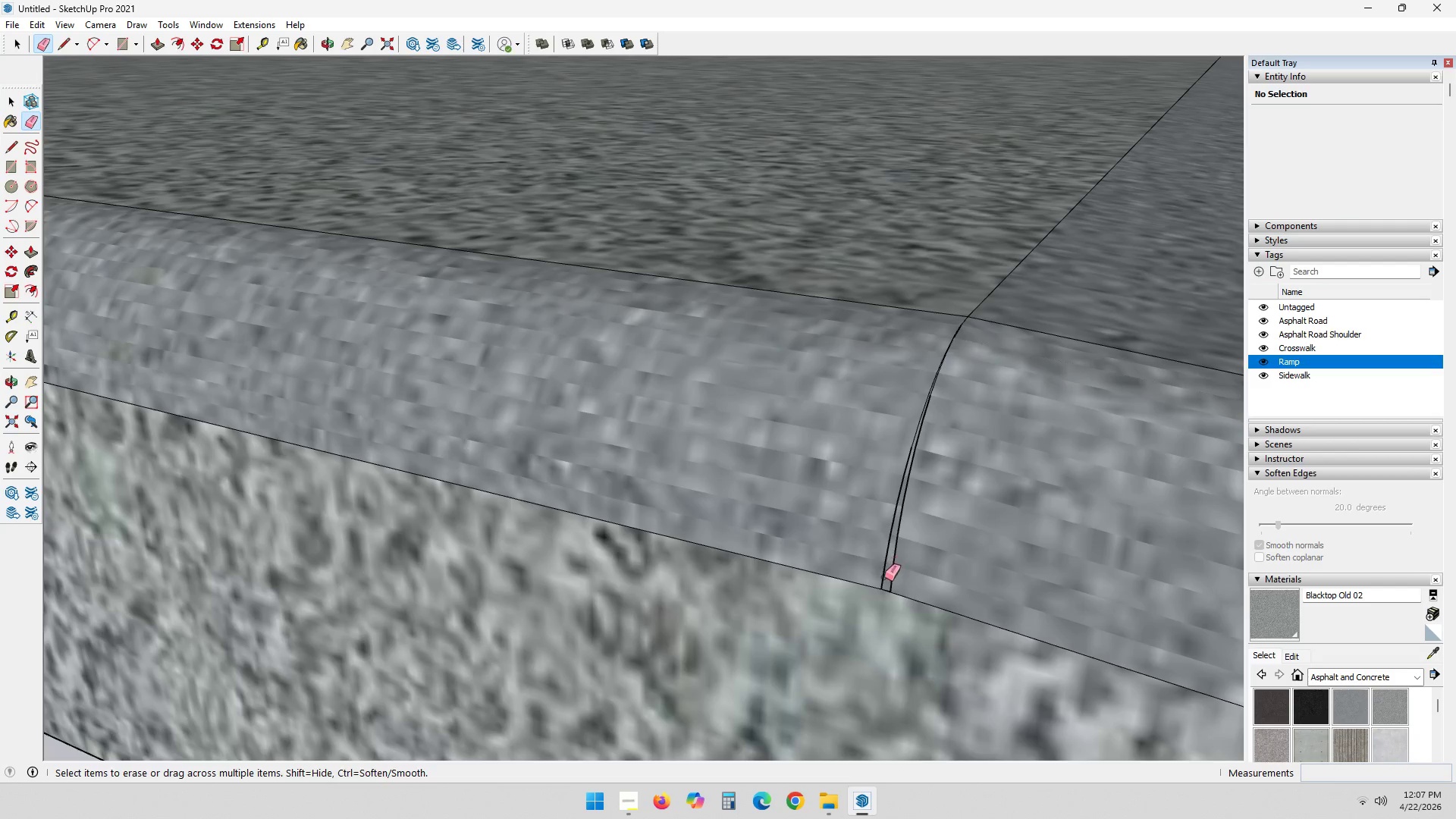 
left_click([883, 577])
 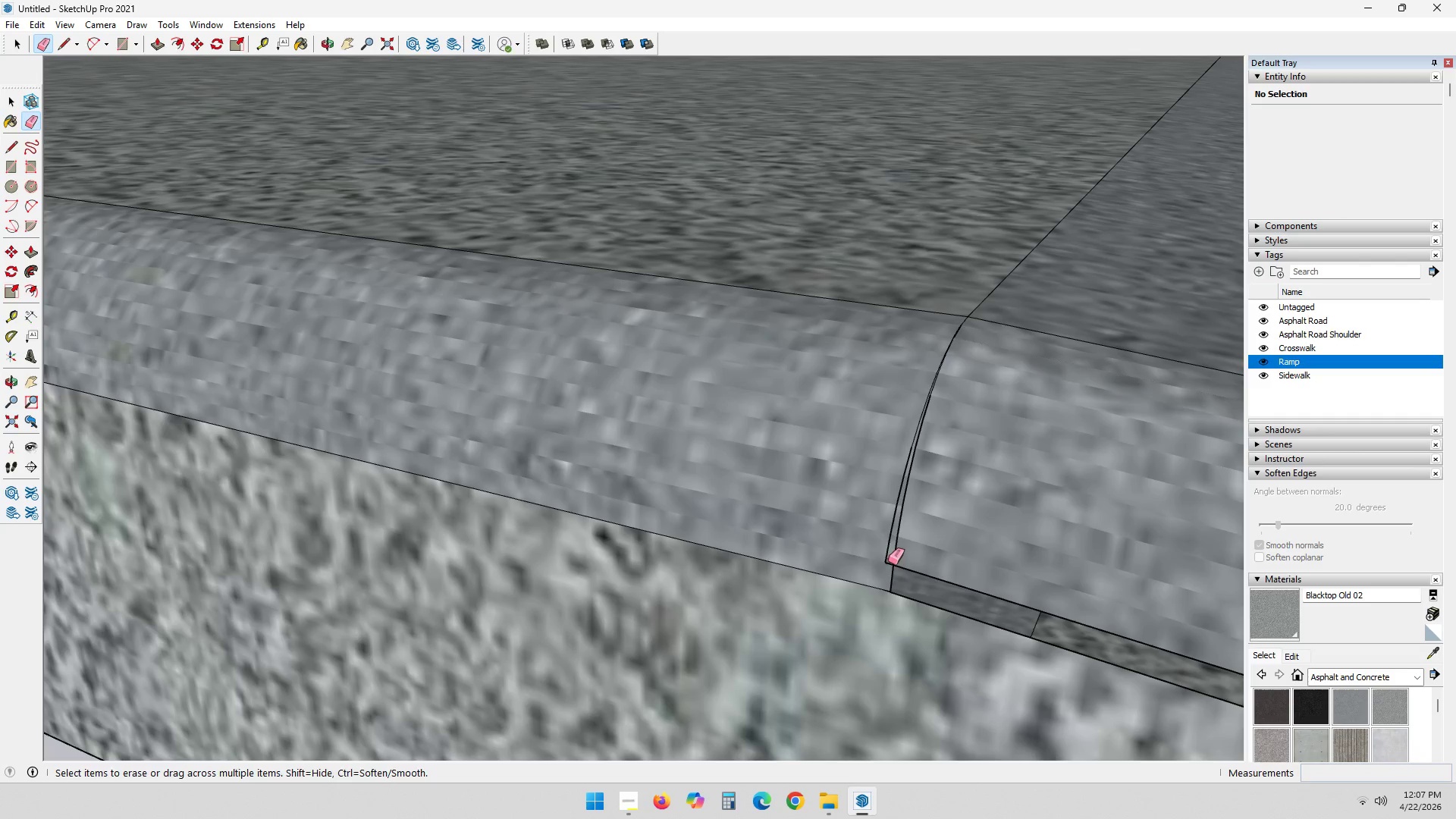 
key(Control+ControlLeft)
 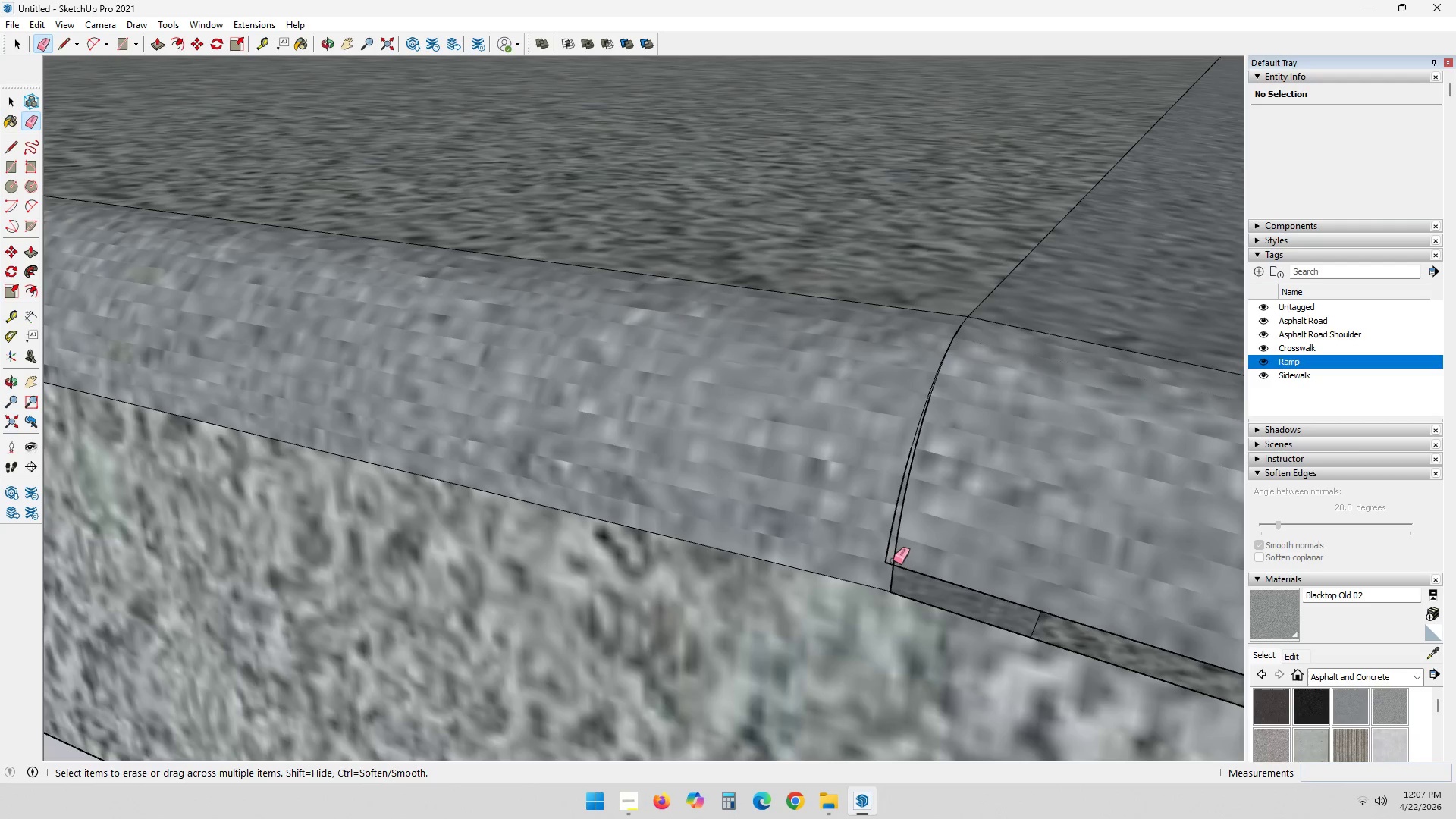 
key(Control+Z)
 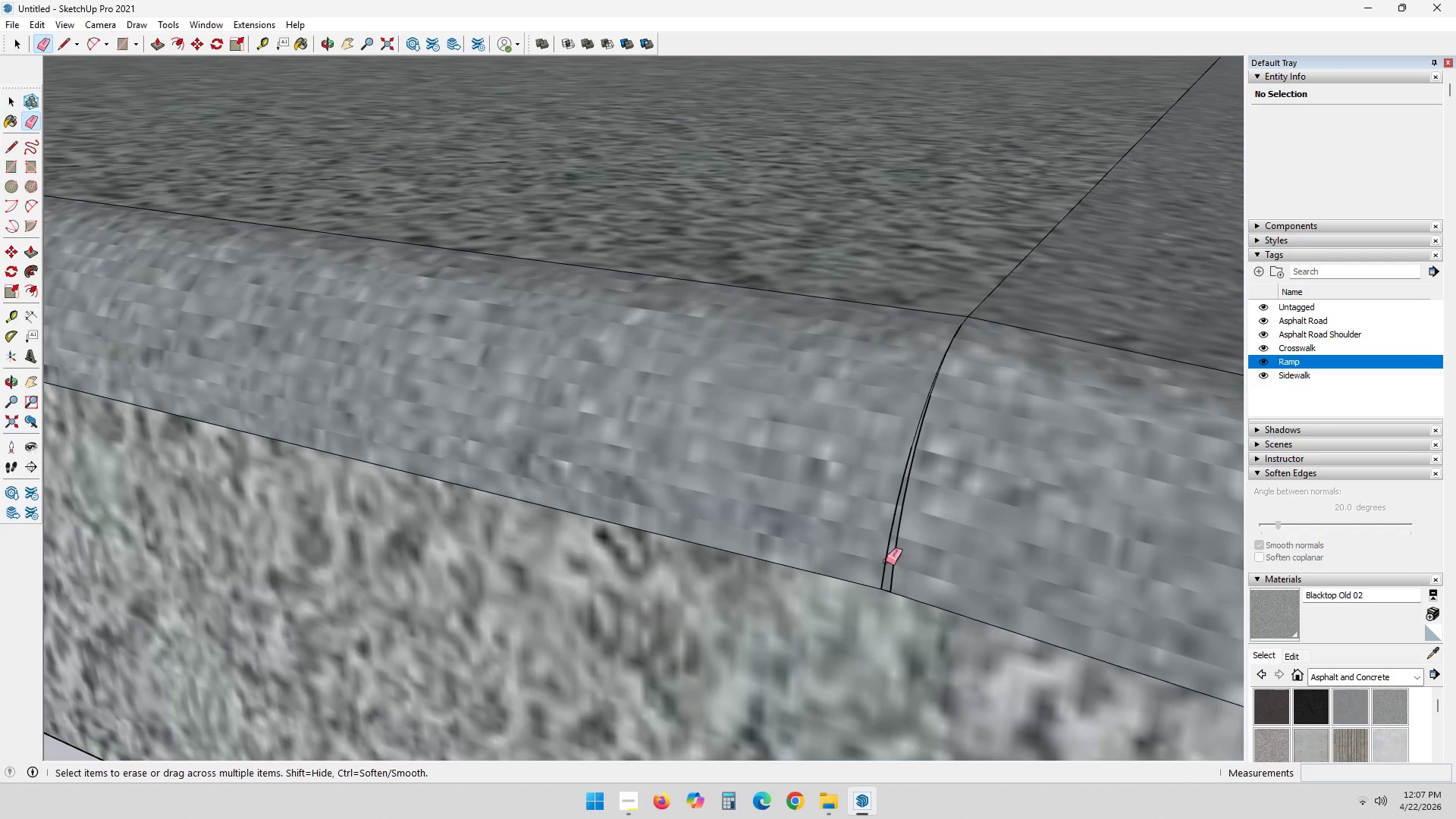 
key(Space)
 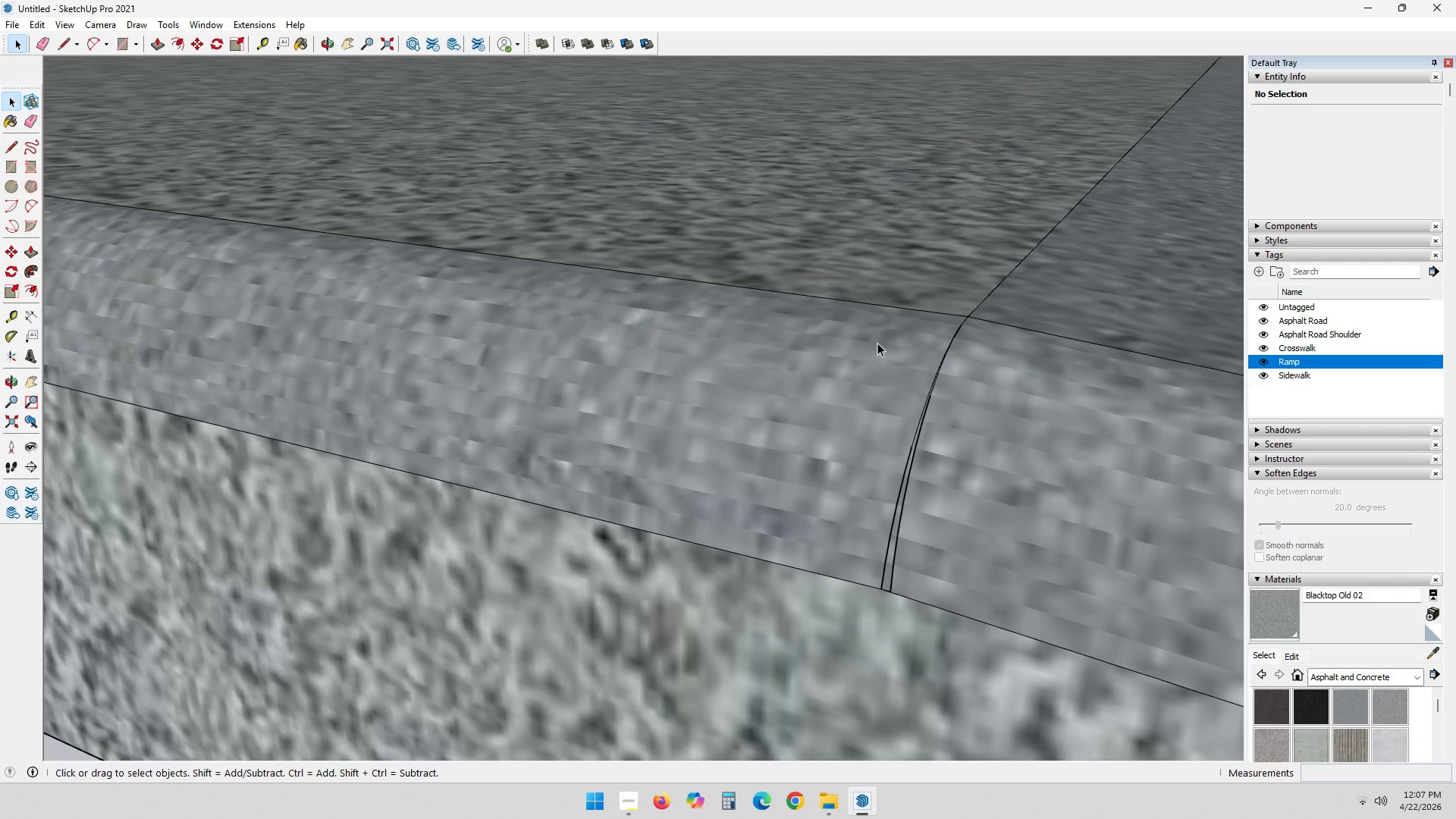 
left_click_drag(start_coordinate=[883, 253], to_coordinate=[993, 667])
 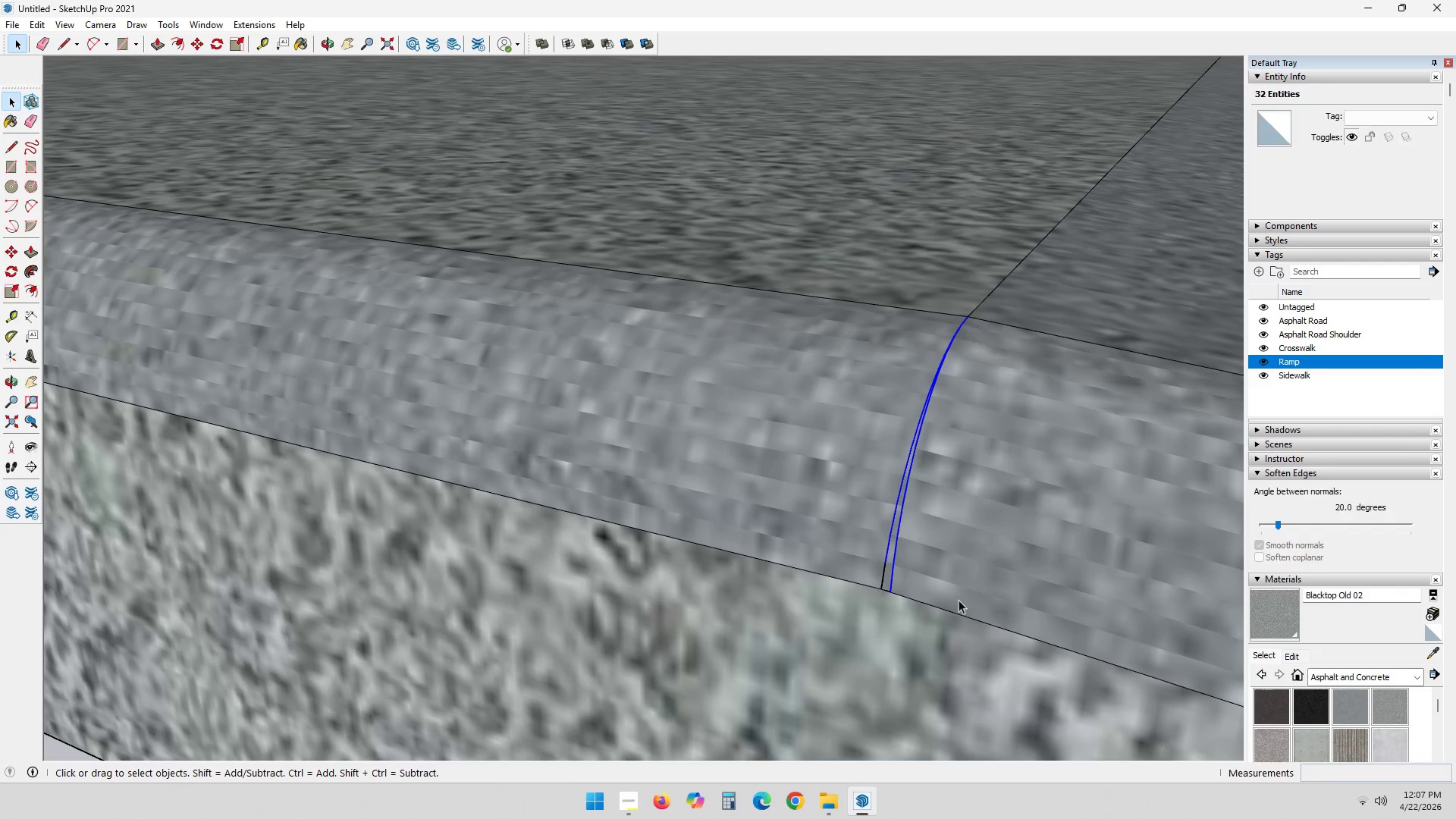 
hold_key(key=ControlLeft, duration=0.33)
left_click_drag(start_coordinate=[833, 494], to_coordinate=[991, 706])
 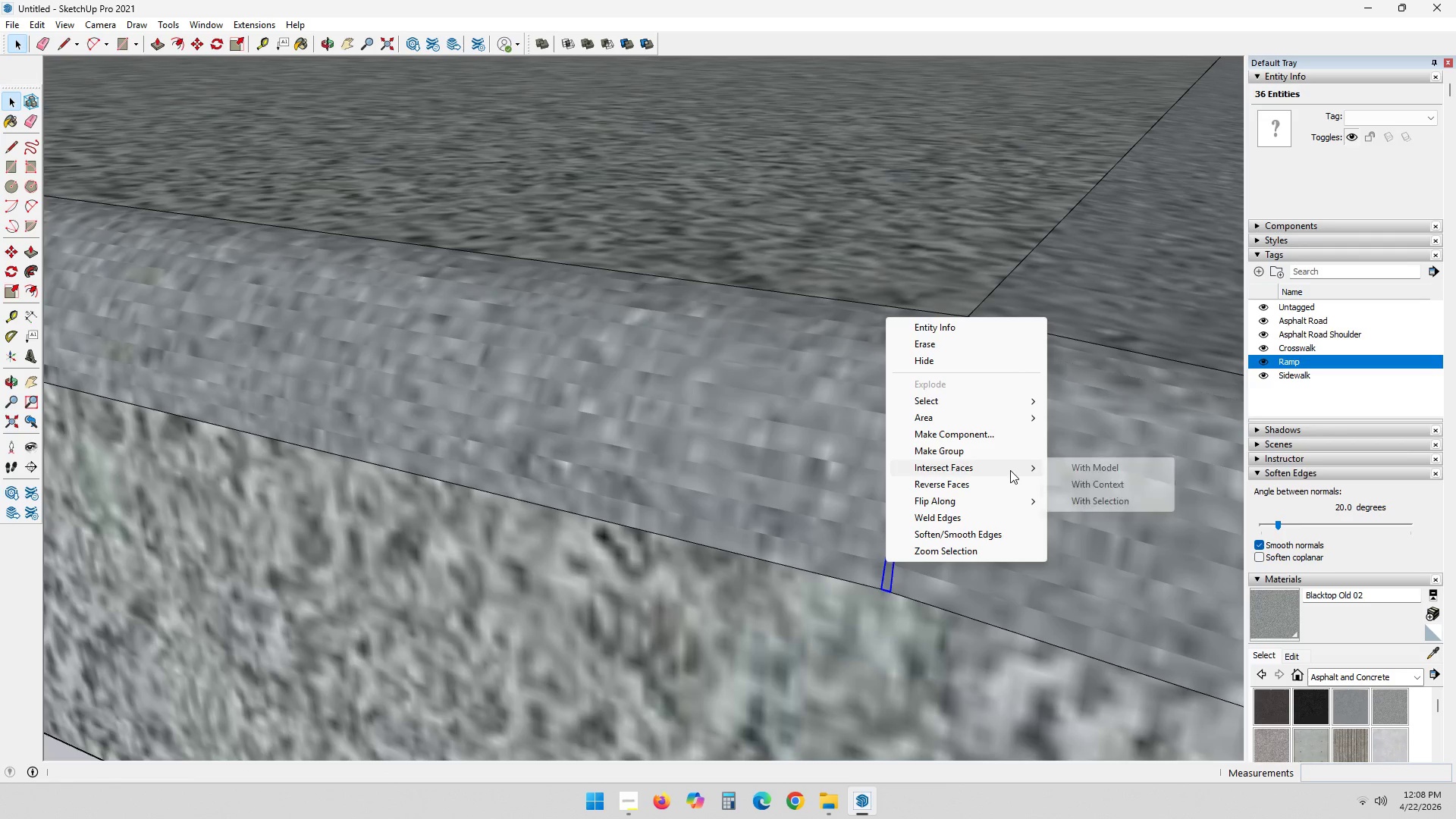 
scroll: coordinate [898, 633], scroll_direction: down, amount: 6.0
 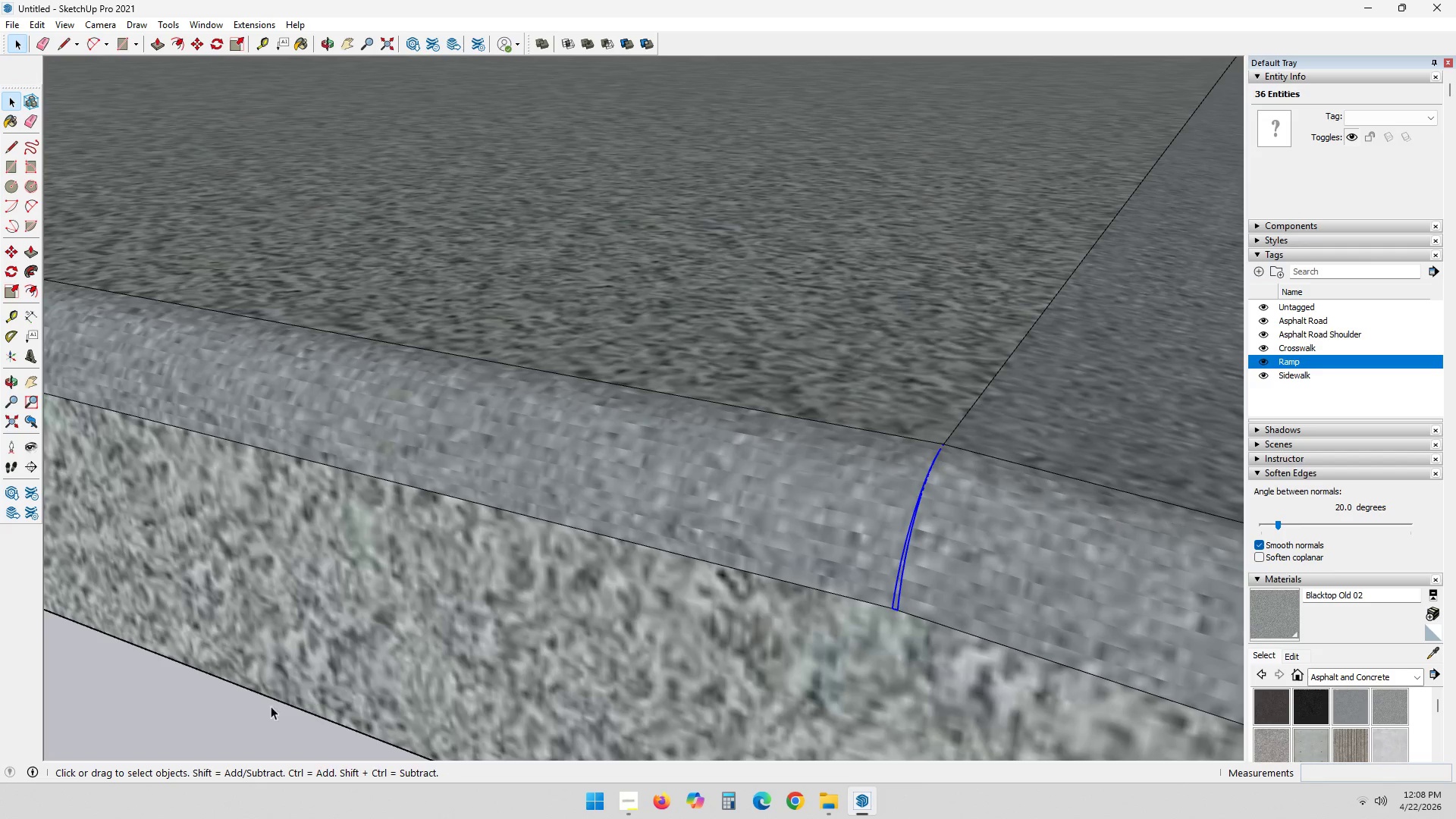 
left_click([237, 723])
 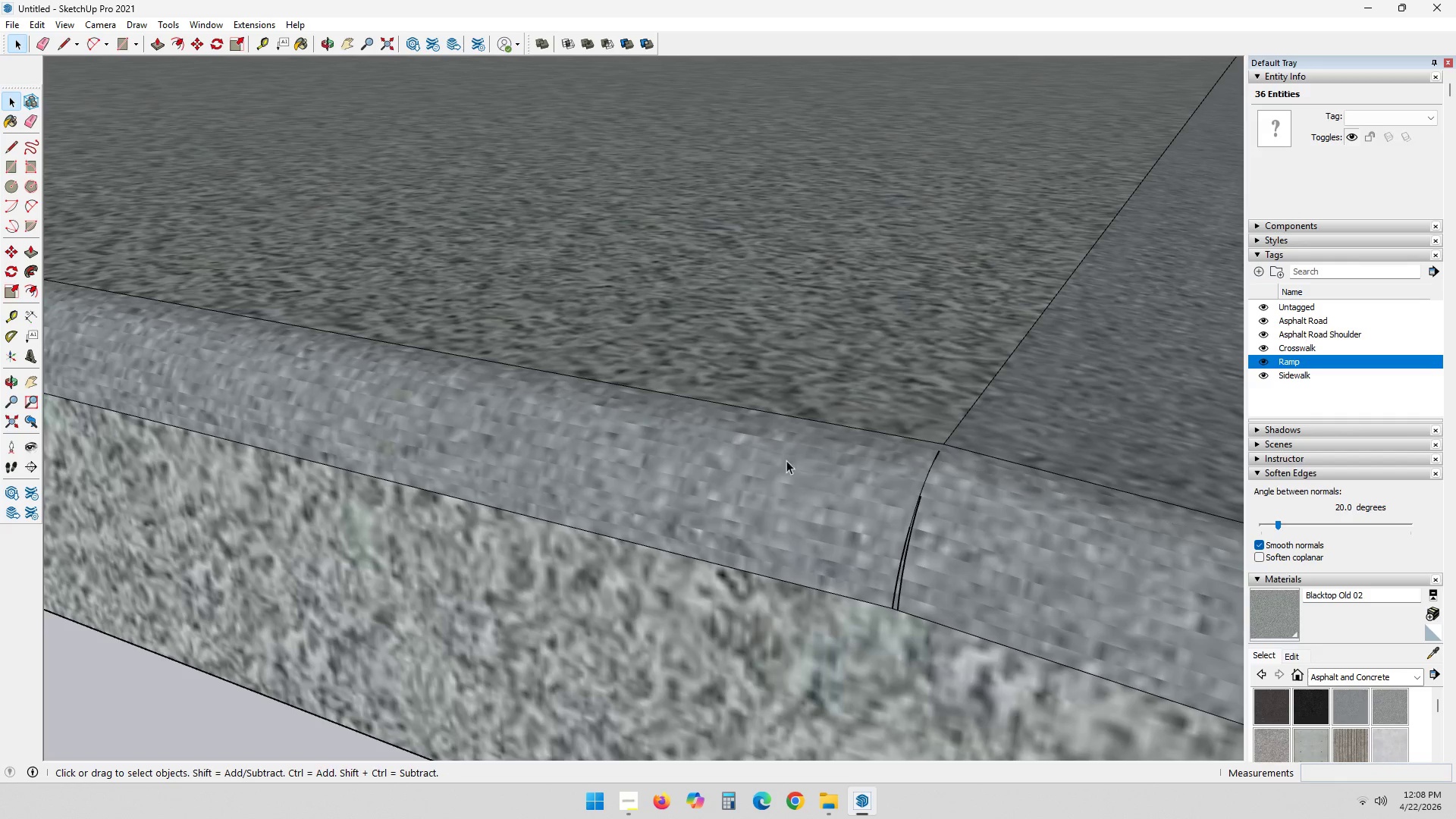 
left_click_drag(start_coordinate=[848, 389], to_coordinate=[1043, 723])
 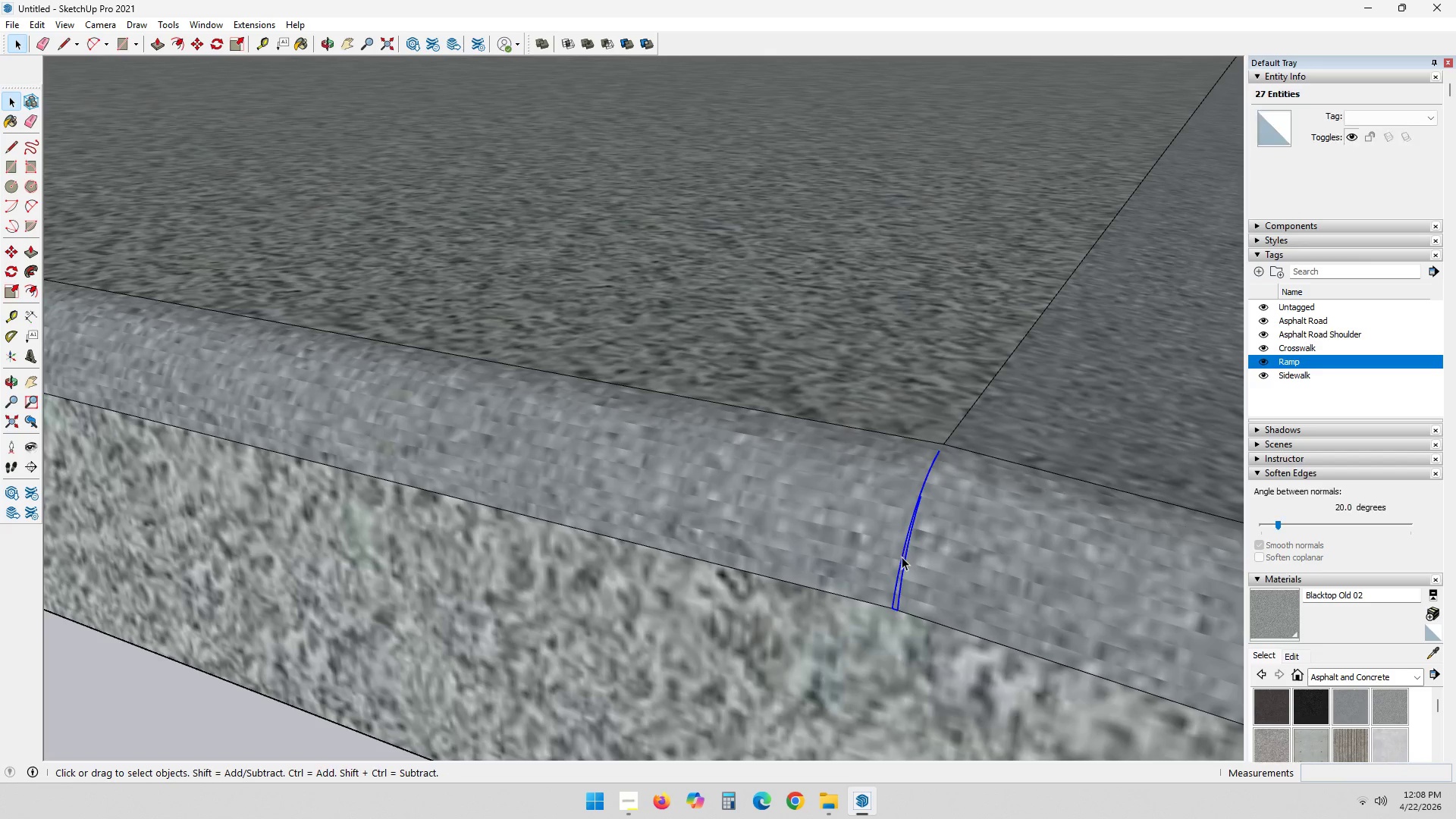 
right_click([902, 560])
 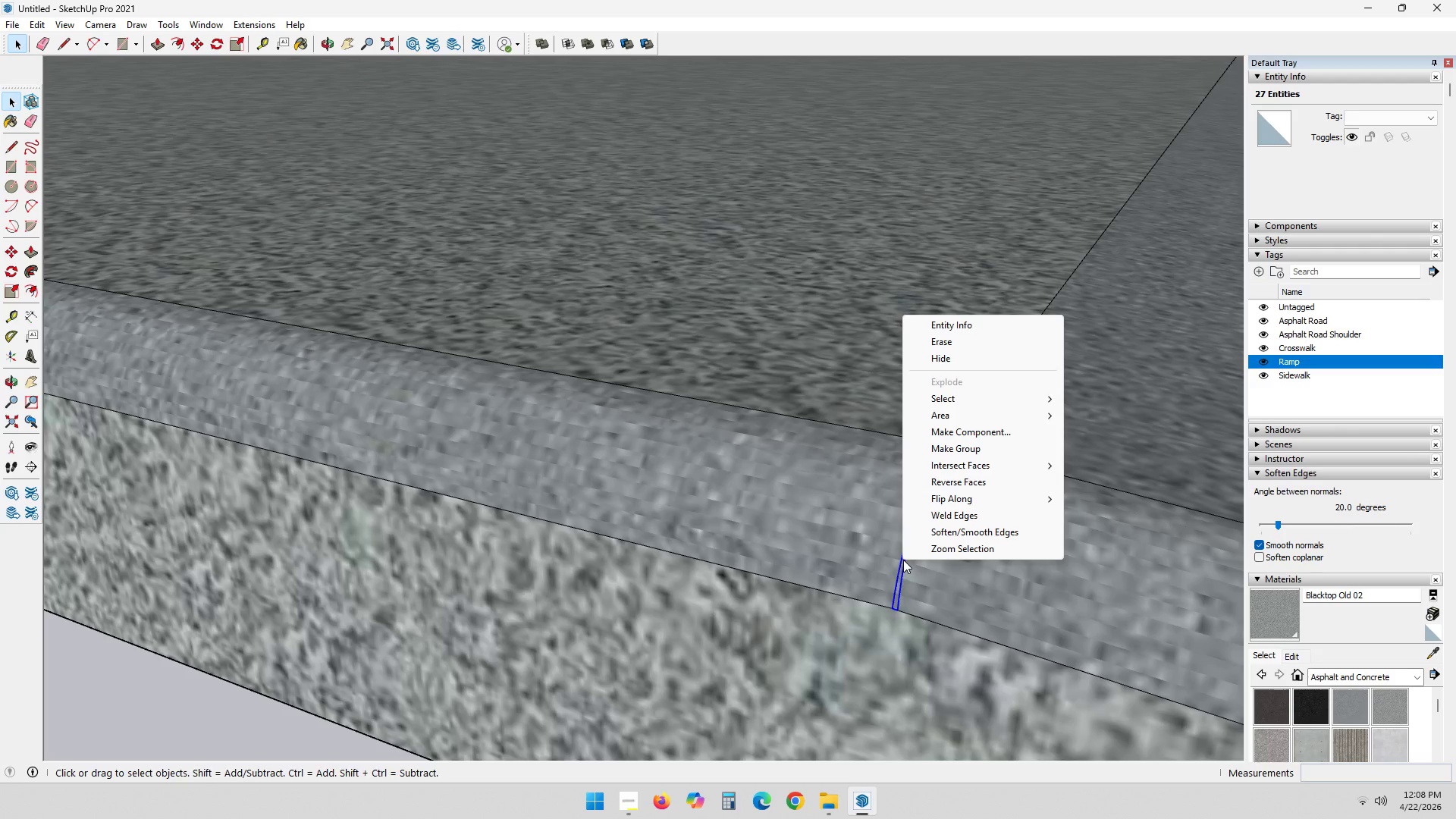 
left_click([978, 362])
 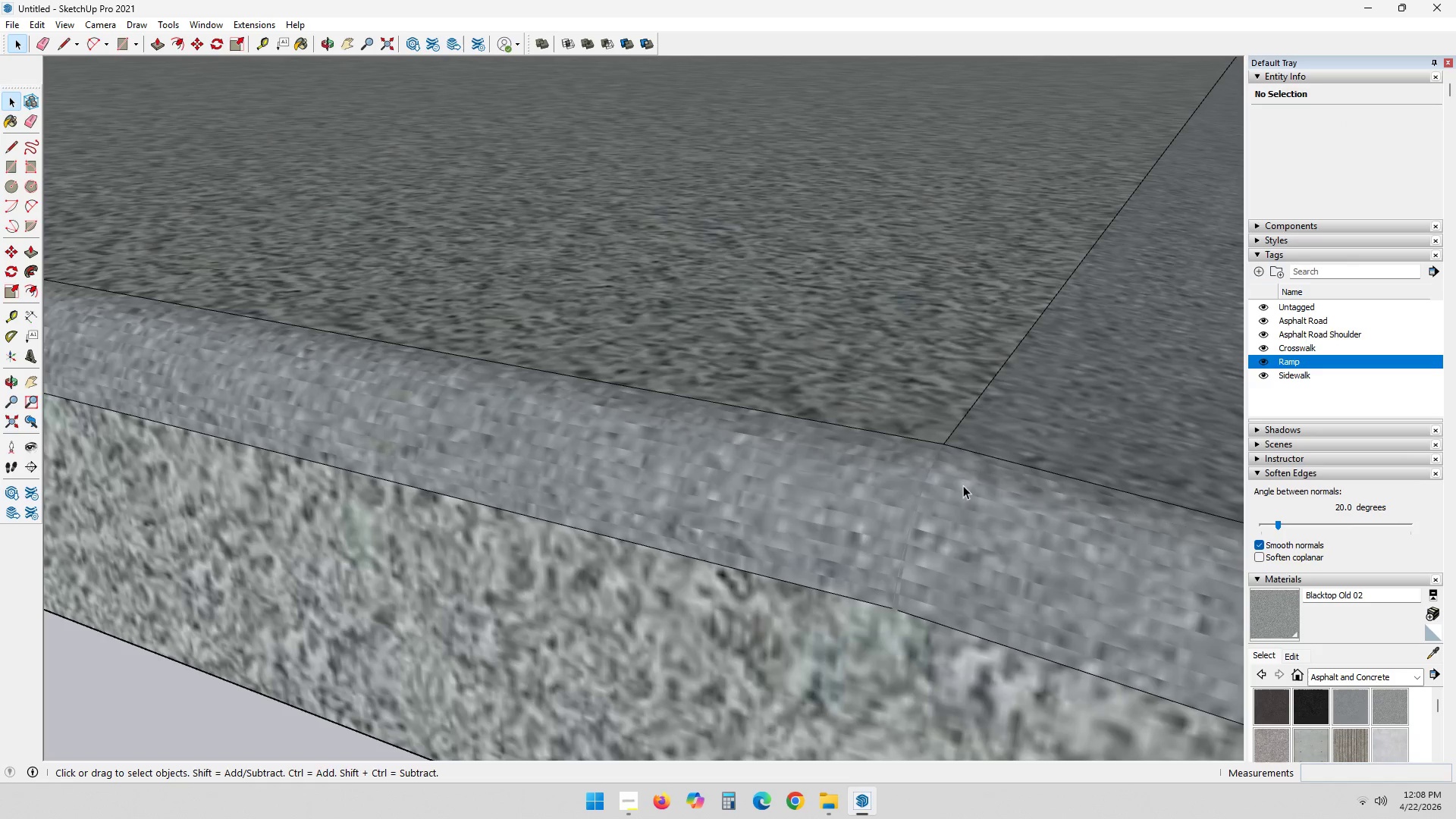 
scroll: coordinate [435, 628], scroll_direction: down, amount: 34.0
 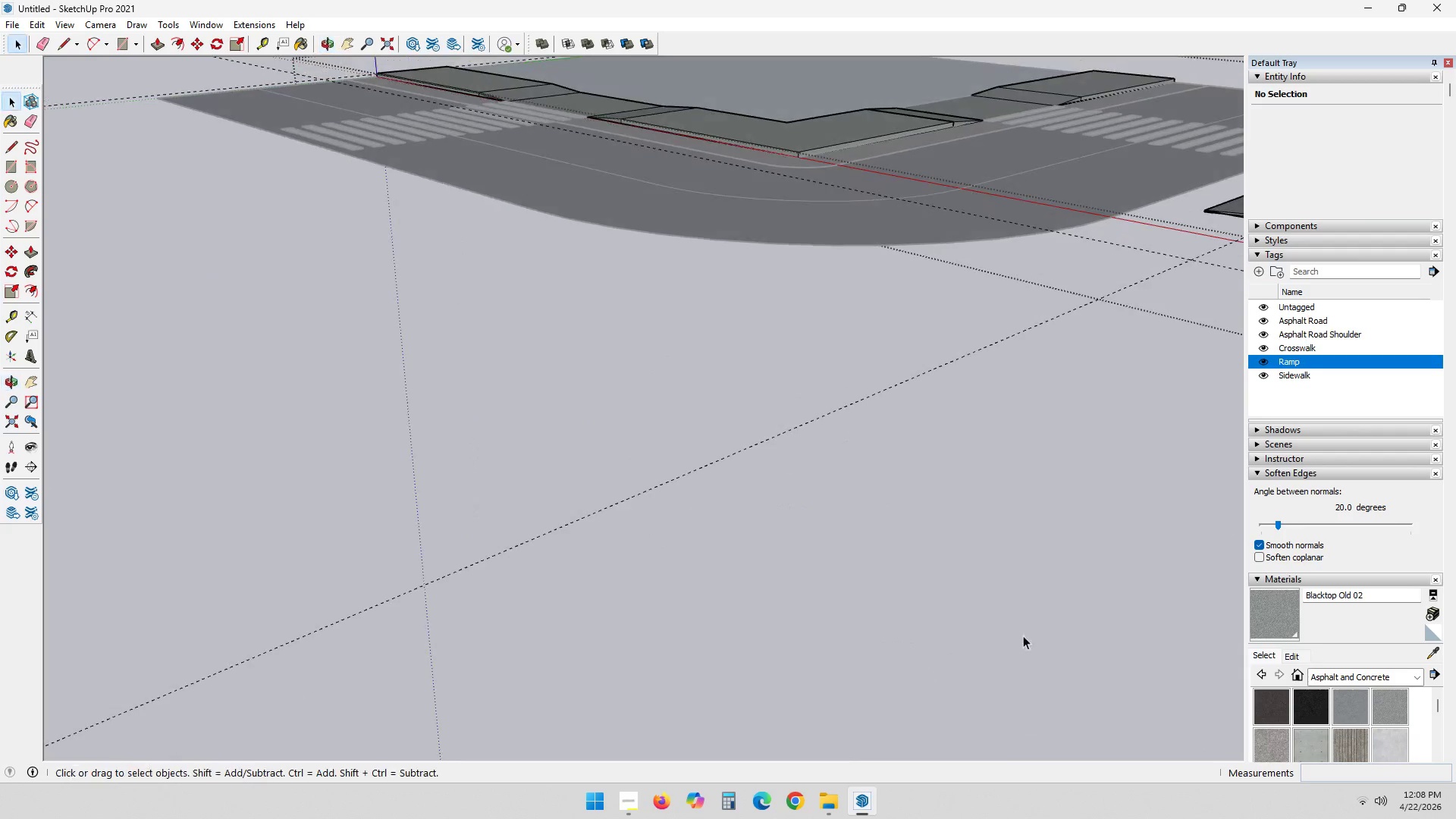 
hold_key(key=ShiftLeft, duration=0.31)
 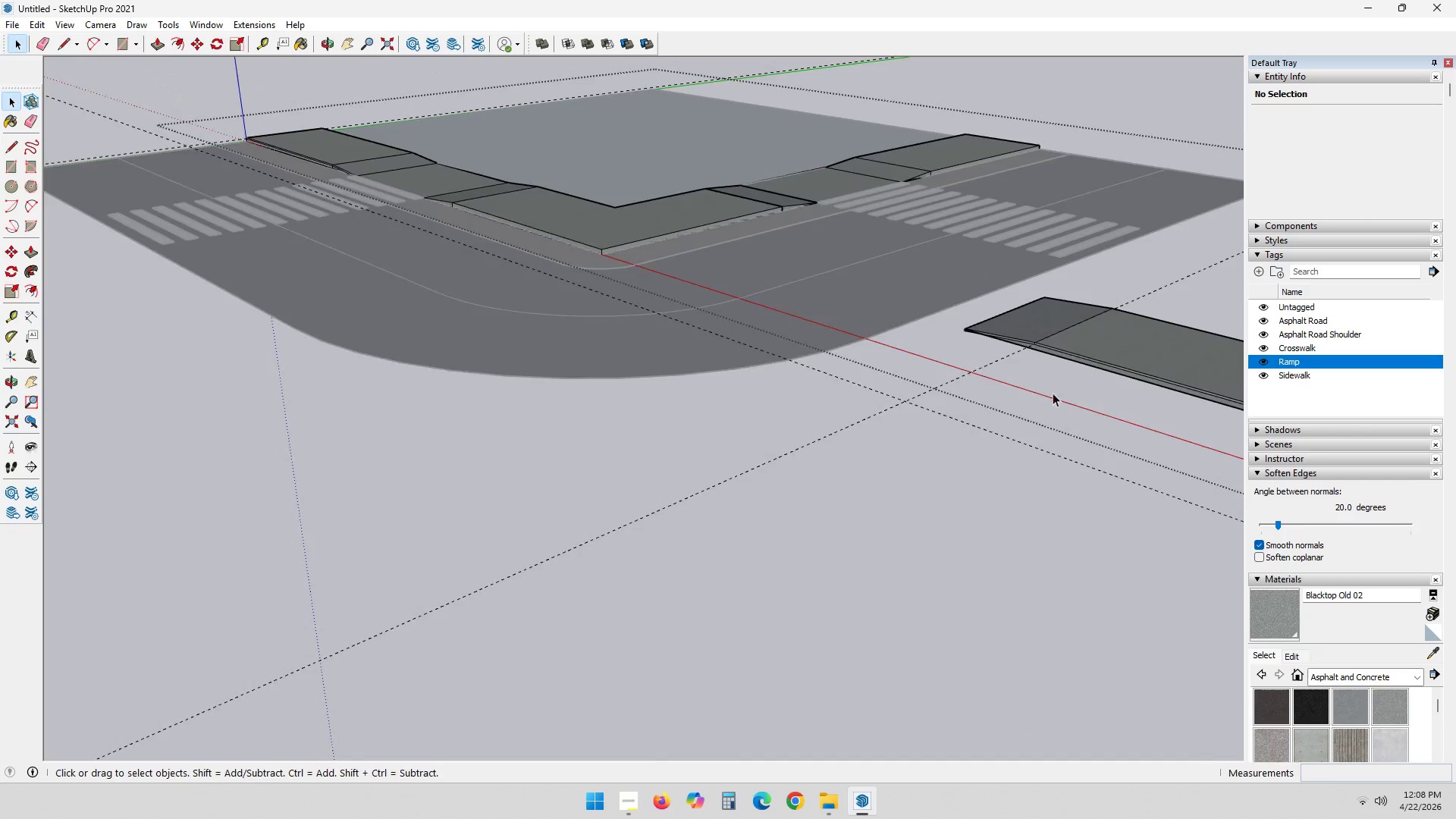 
left_click_drag(start_coordinate=[885, 190], to_coordinate=[998, 365])
 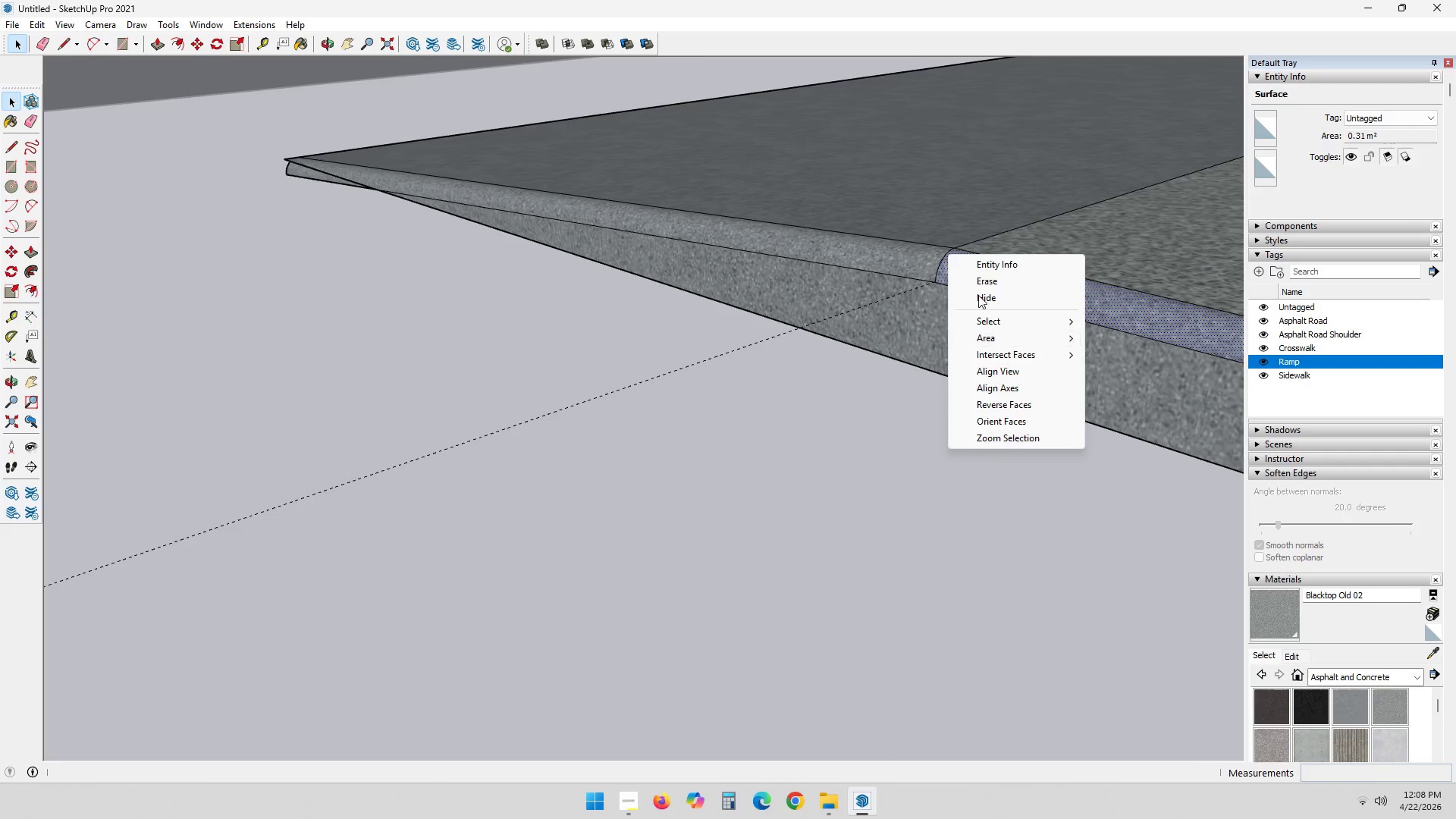 
scroll: coordinate [994, 307], scroll_direction: up, amount: 30.0
 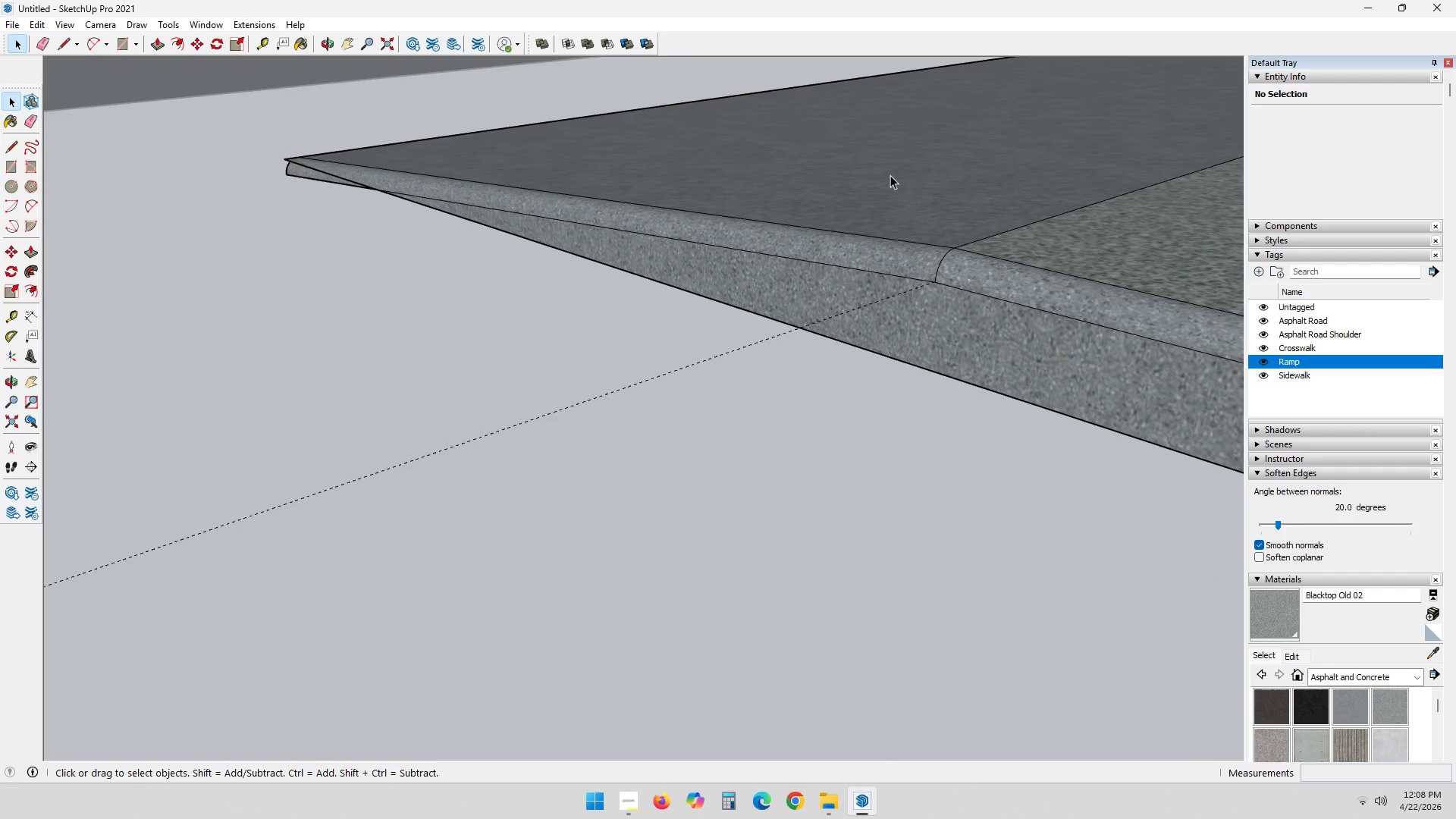 
left_click_drag(start_coordinate=[730, 570], to_coordinate=[738, 563])
 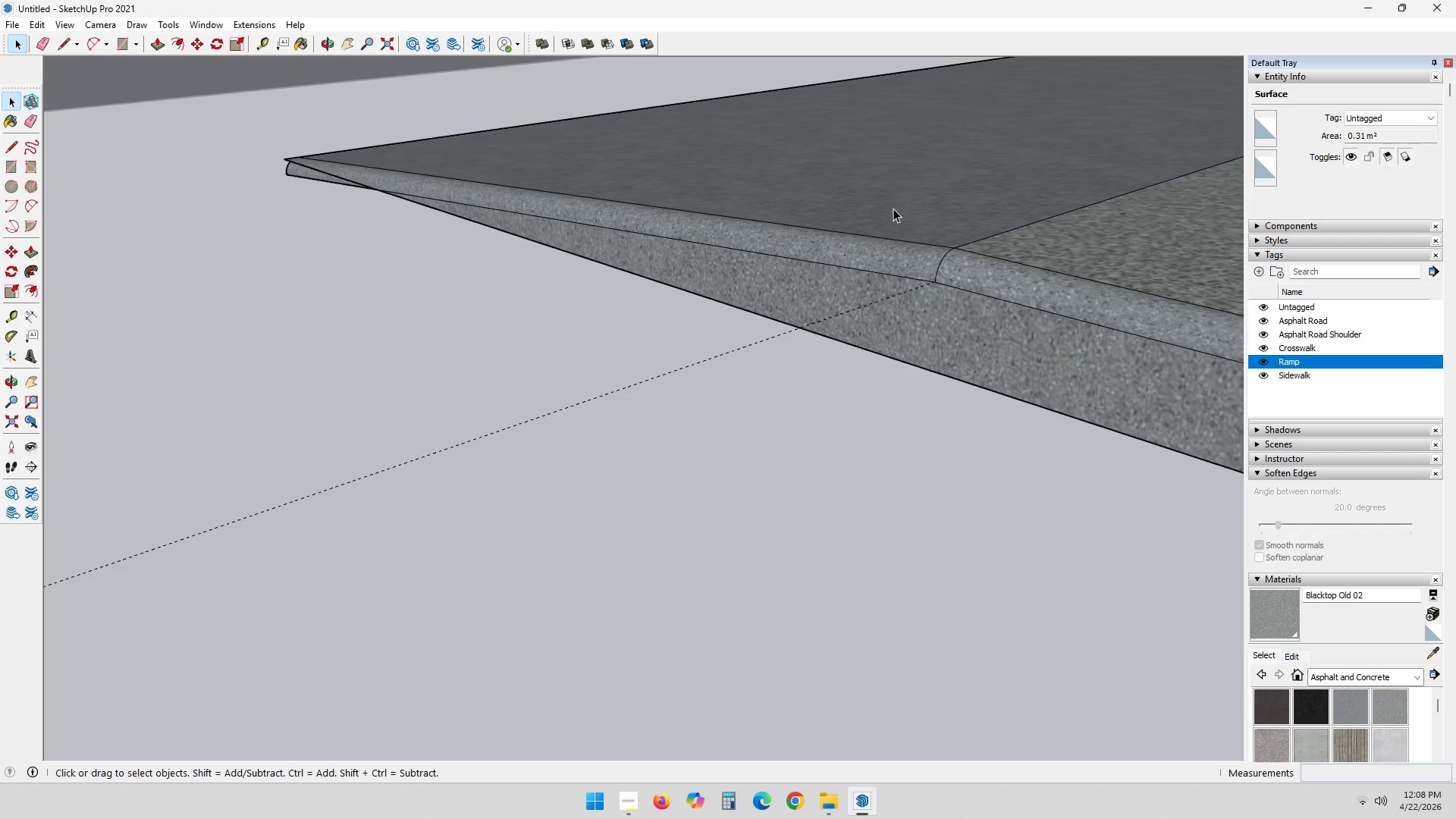 
left_click_drag(start_coordinate=[908, 209], to_coordinate=[993, 403])
 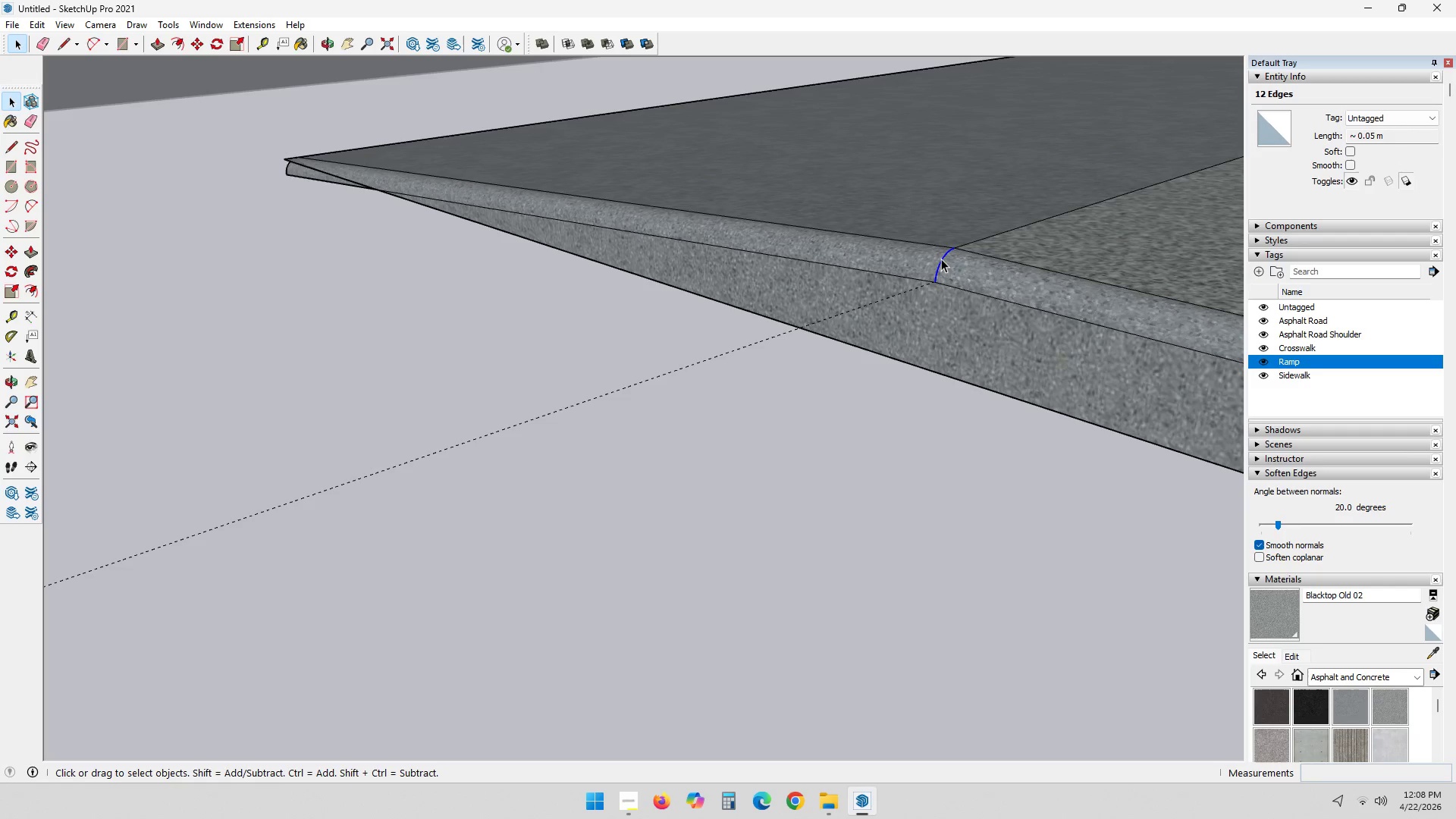 
right_click([942, 261])
 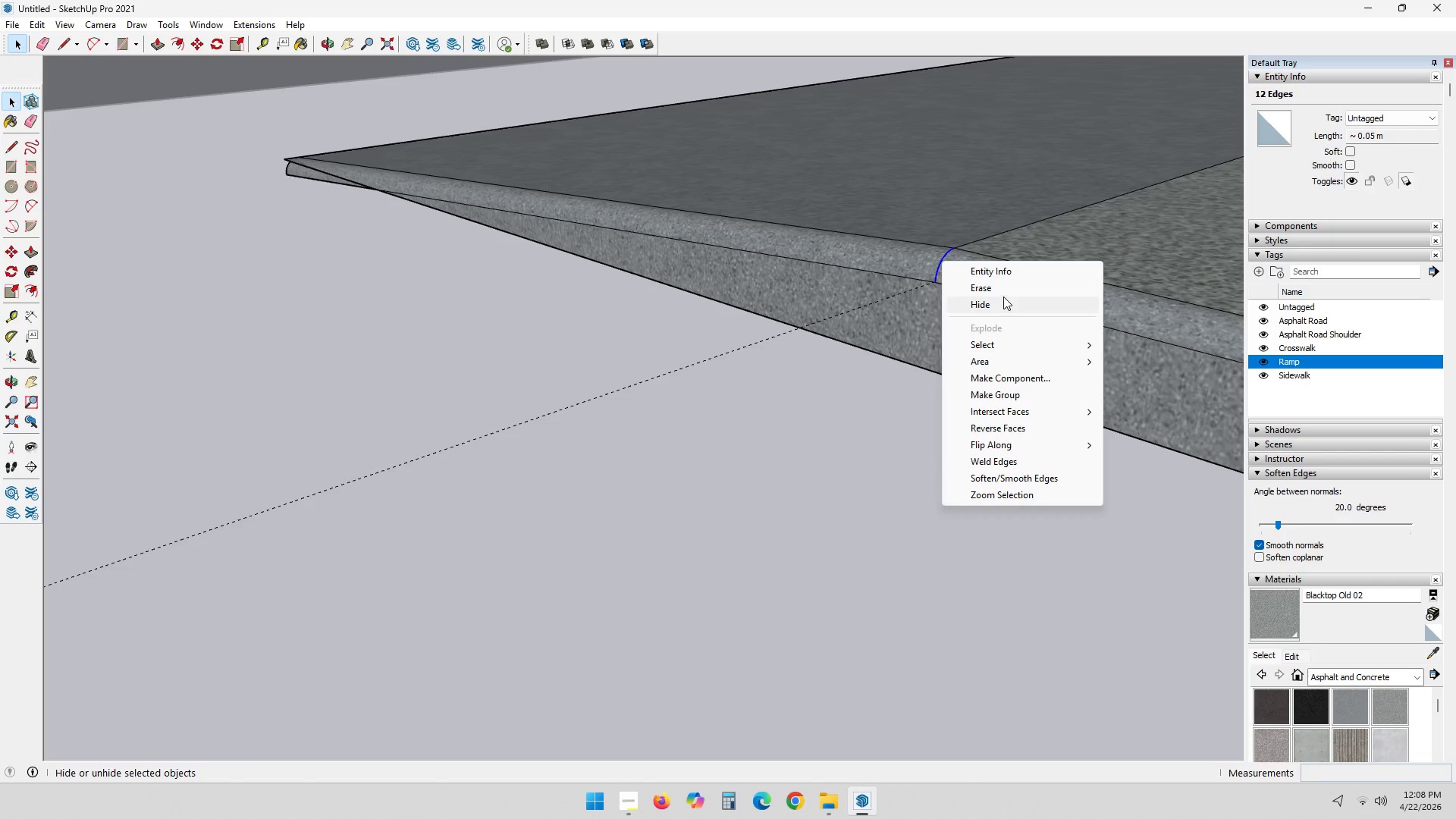 
left_click([1001, 305])
 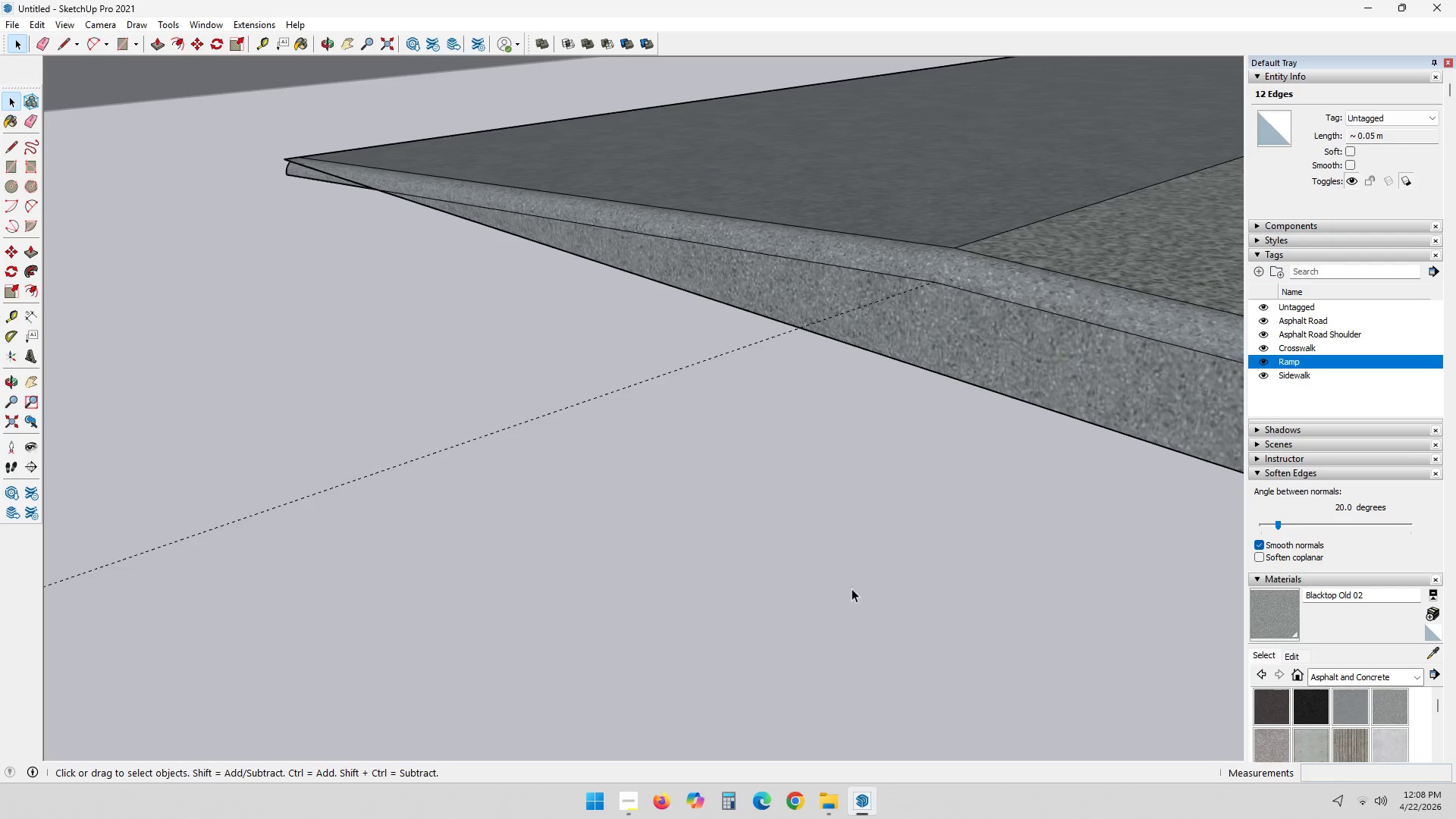 
scroll: coordinate [721, 655], scroll_direction: down, amount: 35.0
 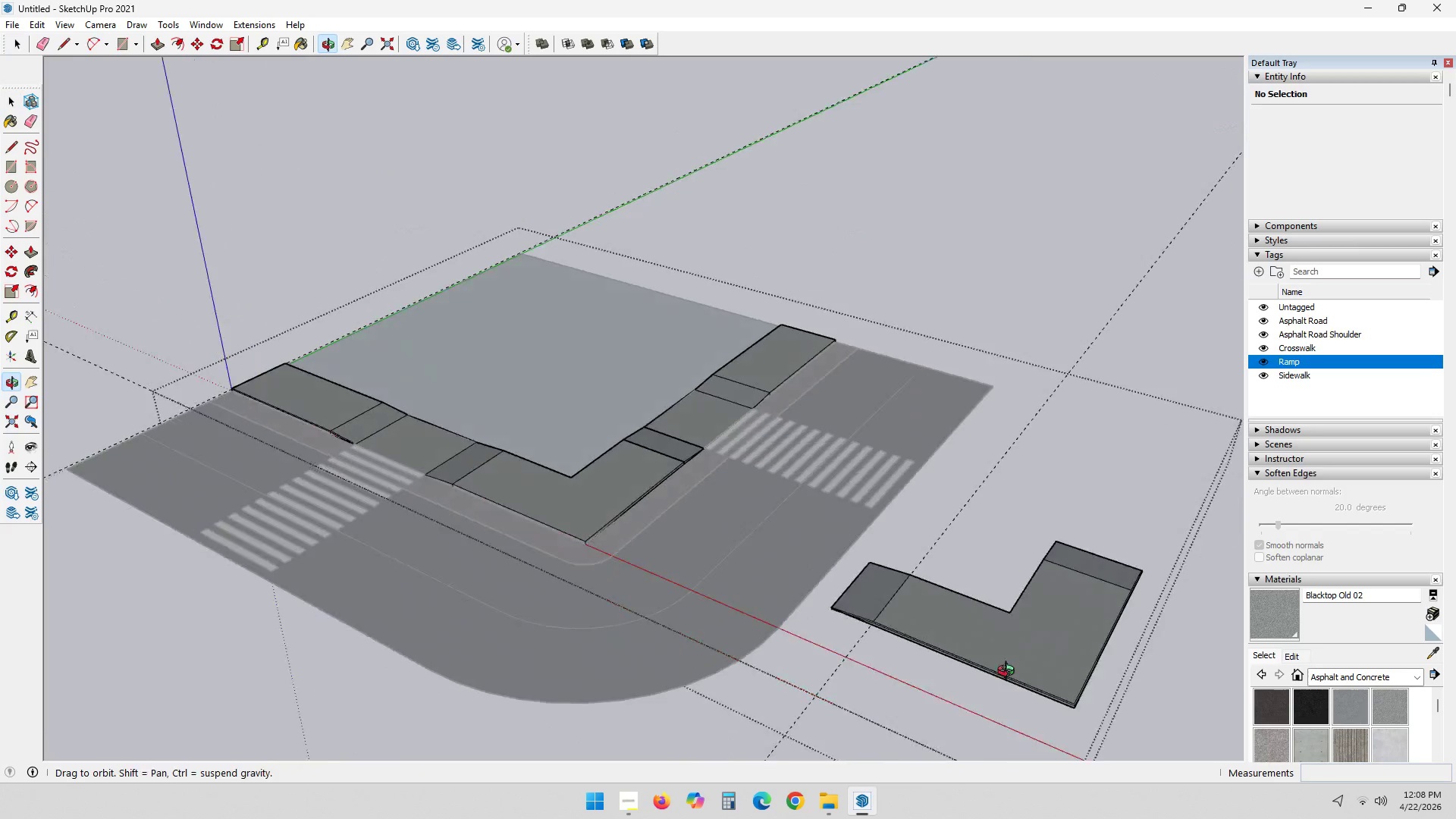 
key(Shift+ShiftLeft)
 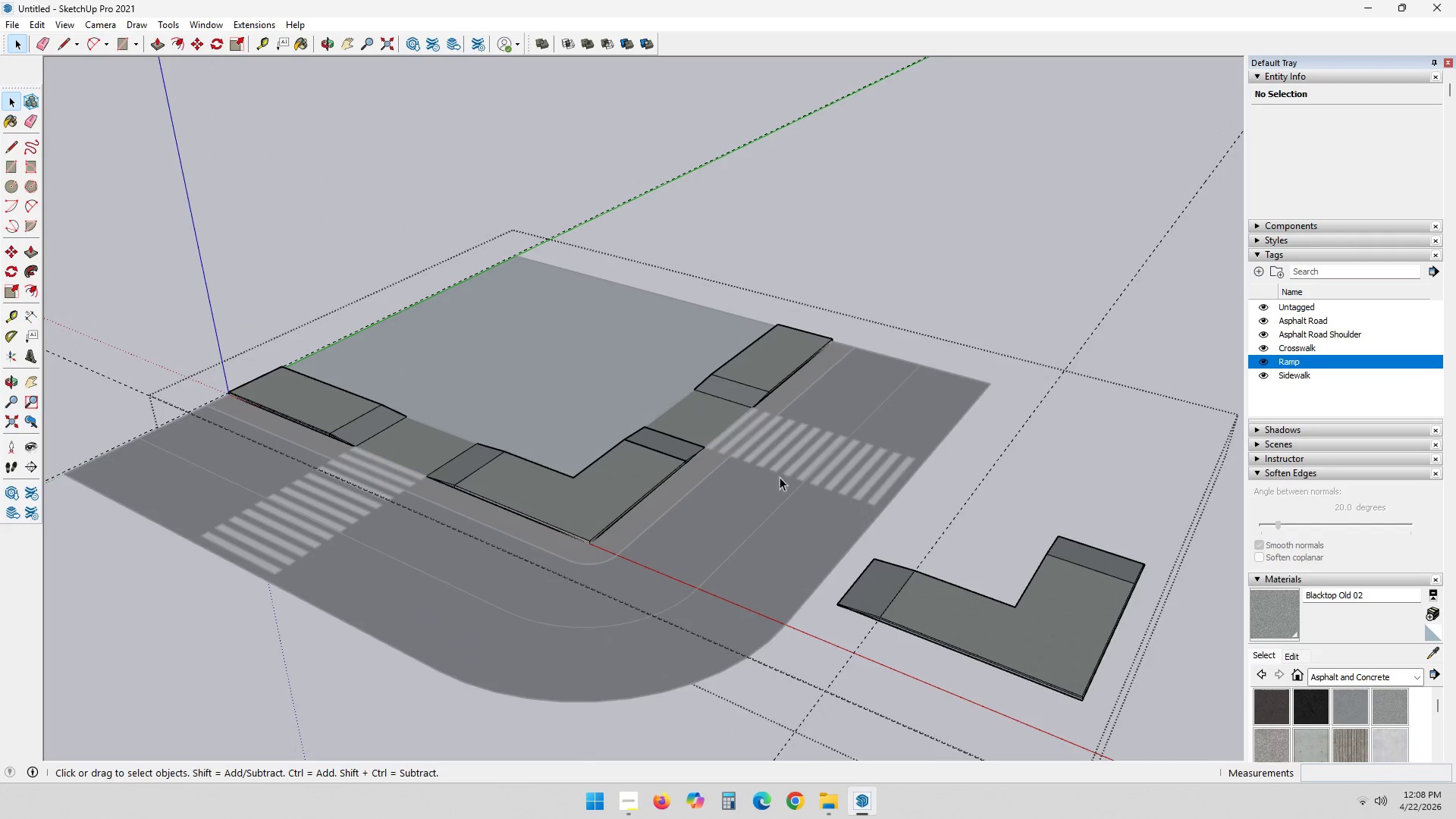 
left_click_drag(start_coordinate=[793, 451], to_coordinate=[1231, 779])
 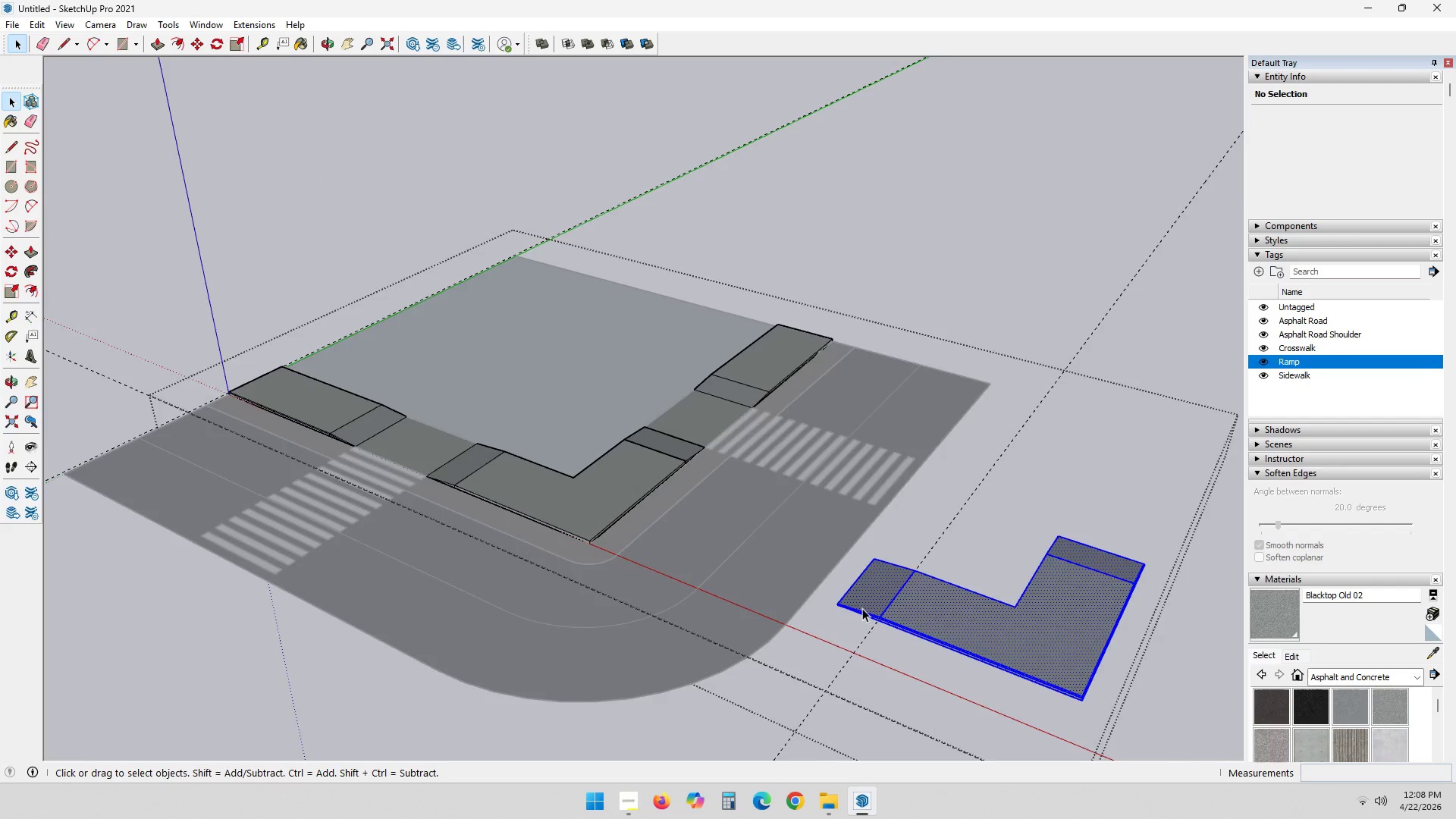 
key(Escape)
 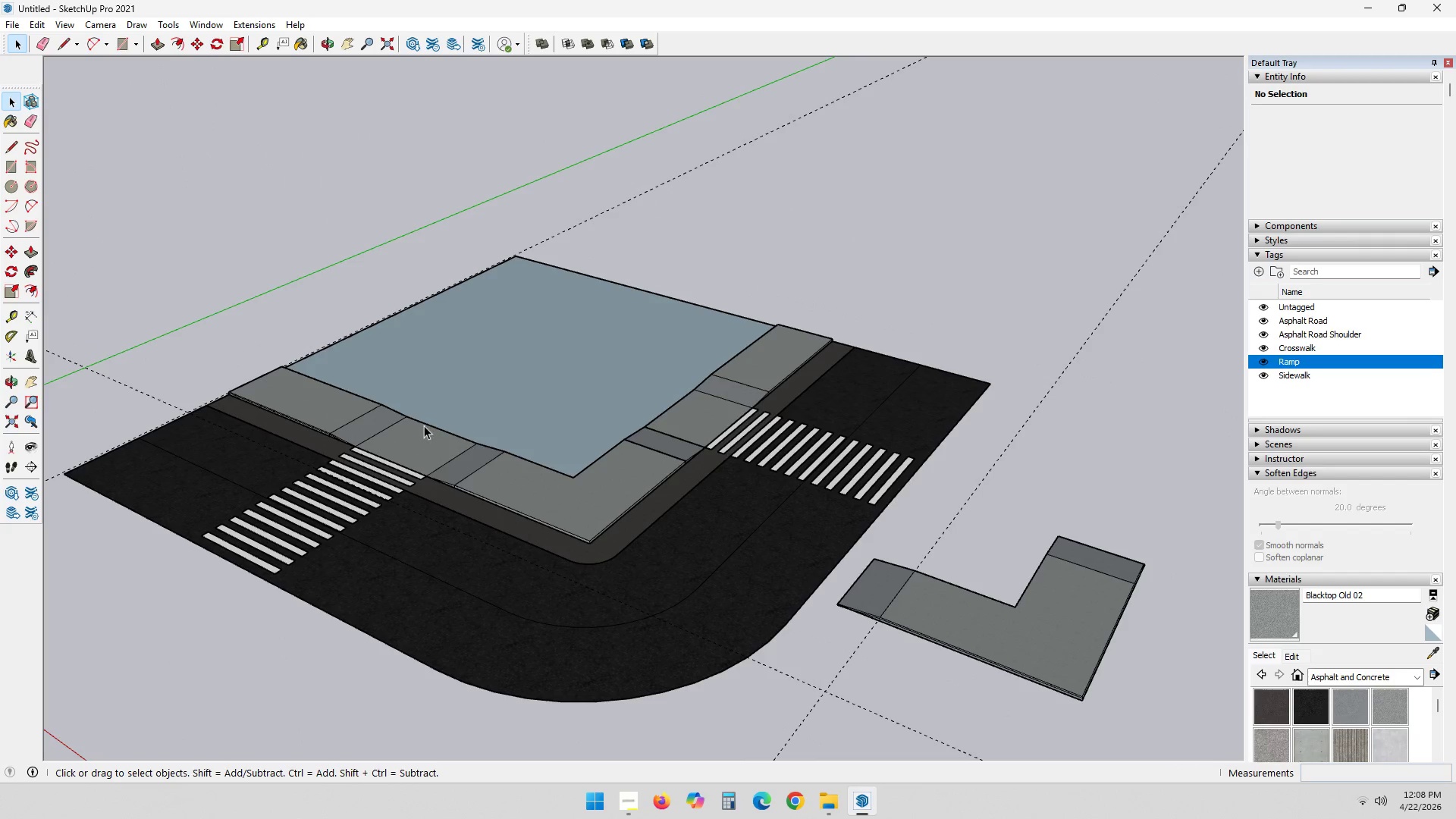 
double_click([553, 500])
 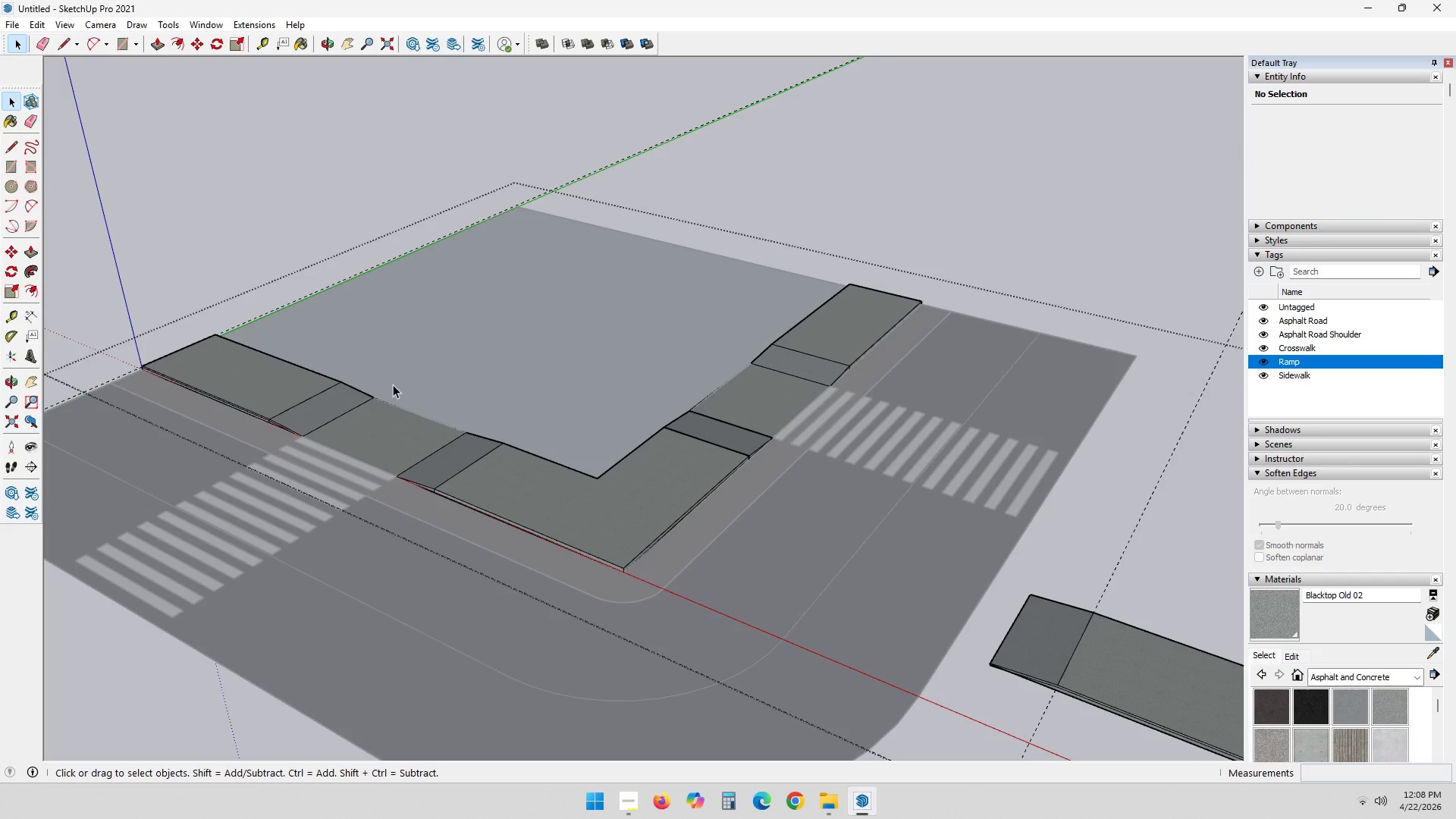 
scroll: coordinate [513, 475], scroll_direction: up, amount: 3.0
 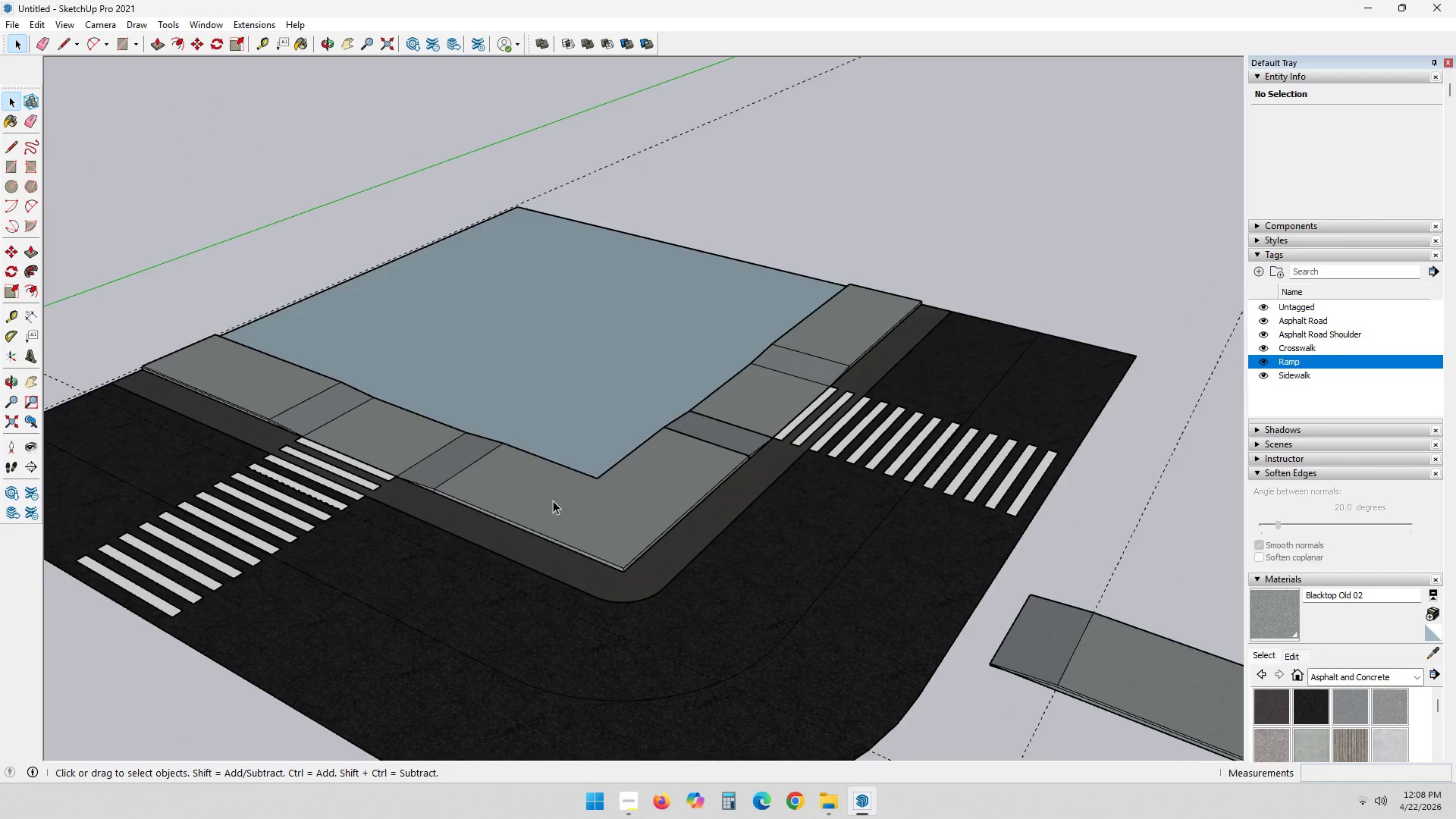 
left_click_drag(start_coordinate=[382, 383], to_coordinate=[795, 624])
 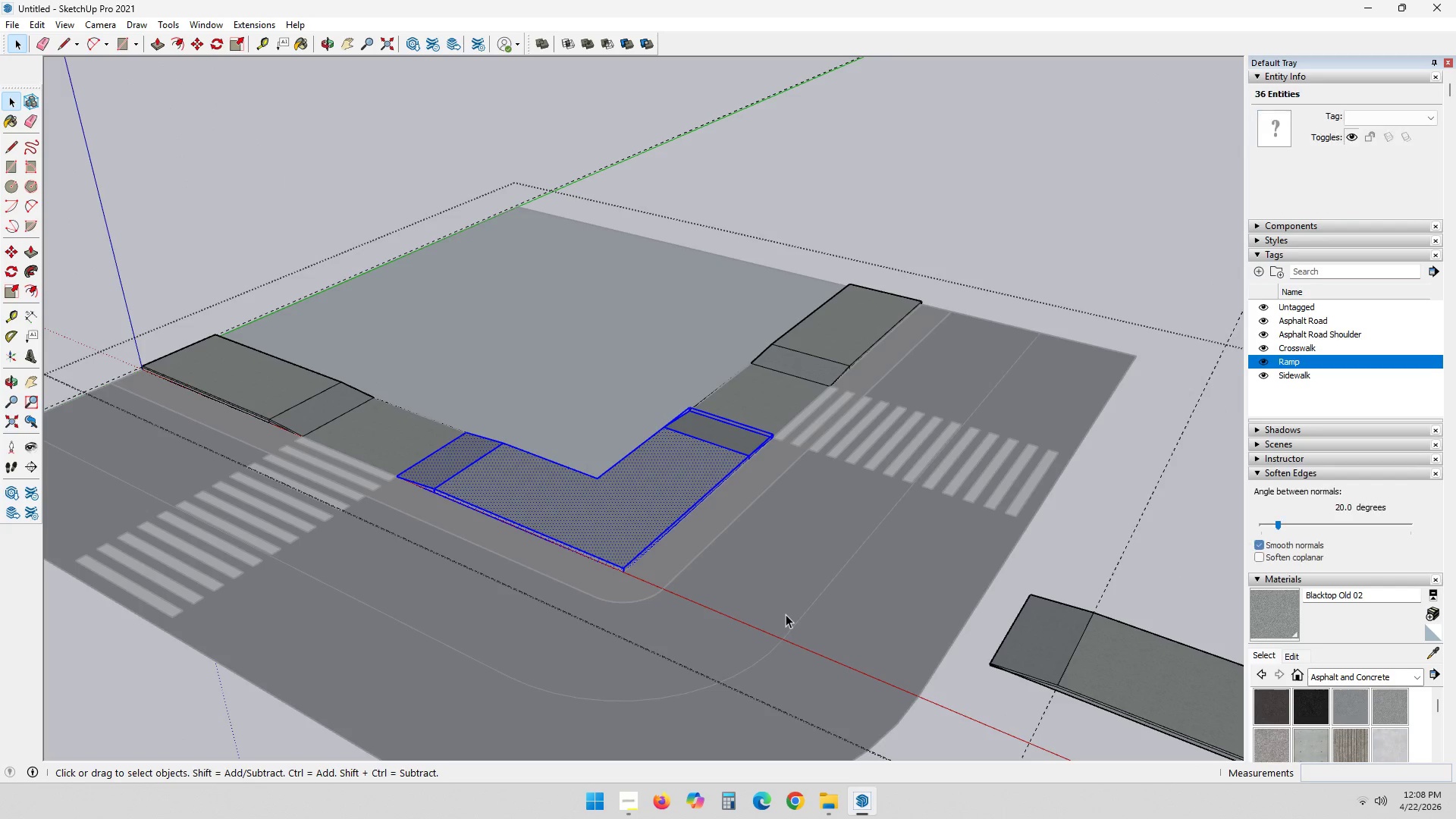 
key(Delete)
 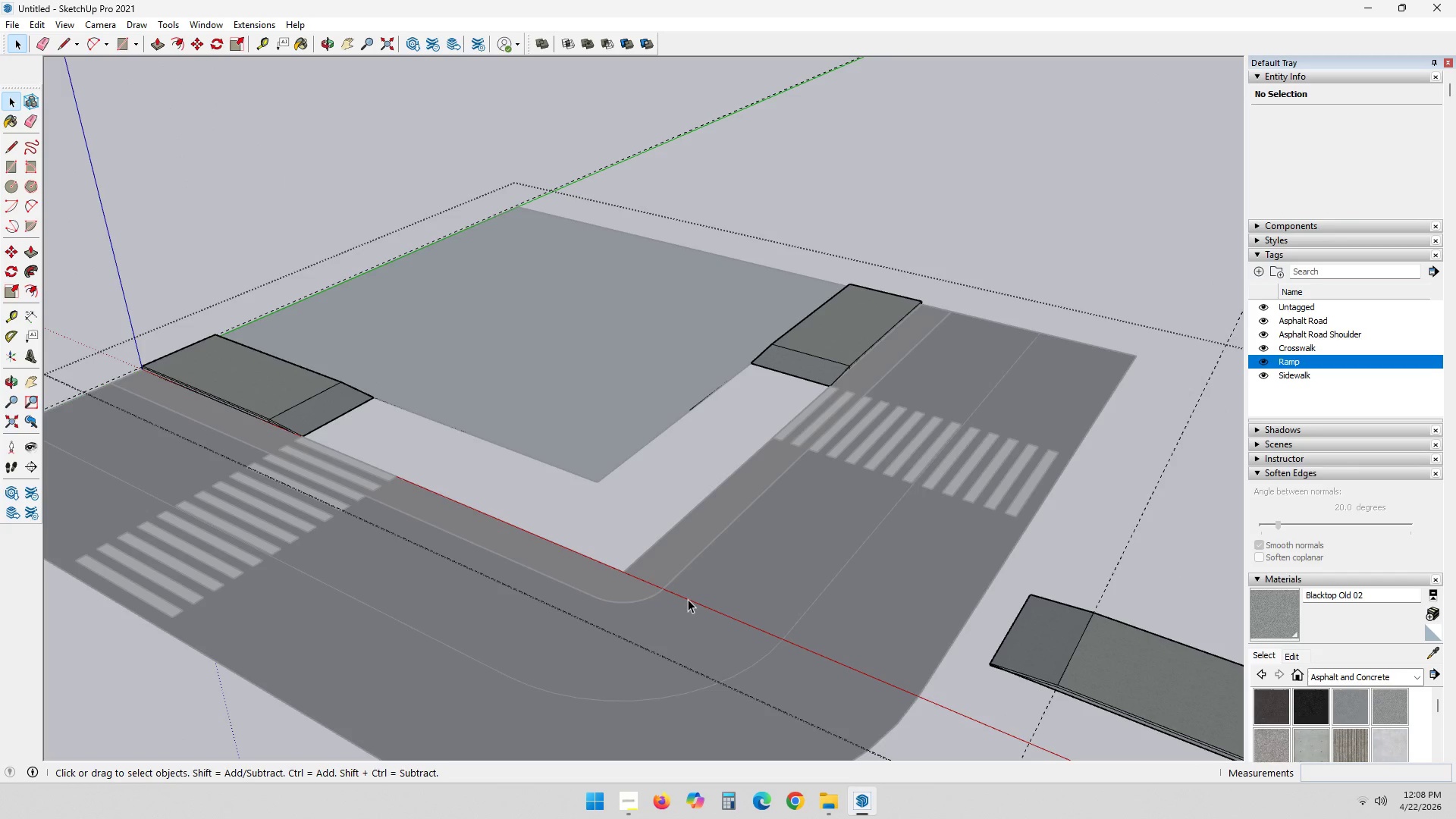 
key(Control+ControlLeft)
 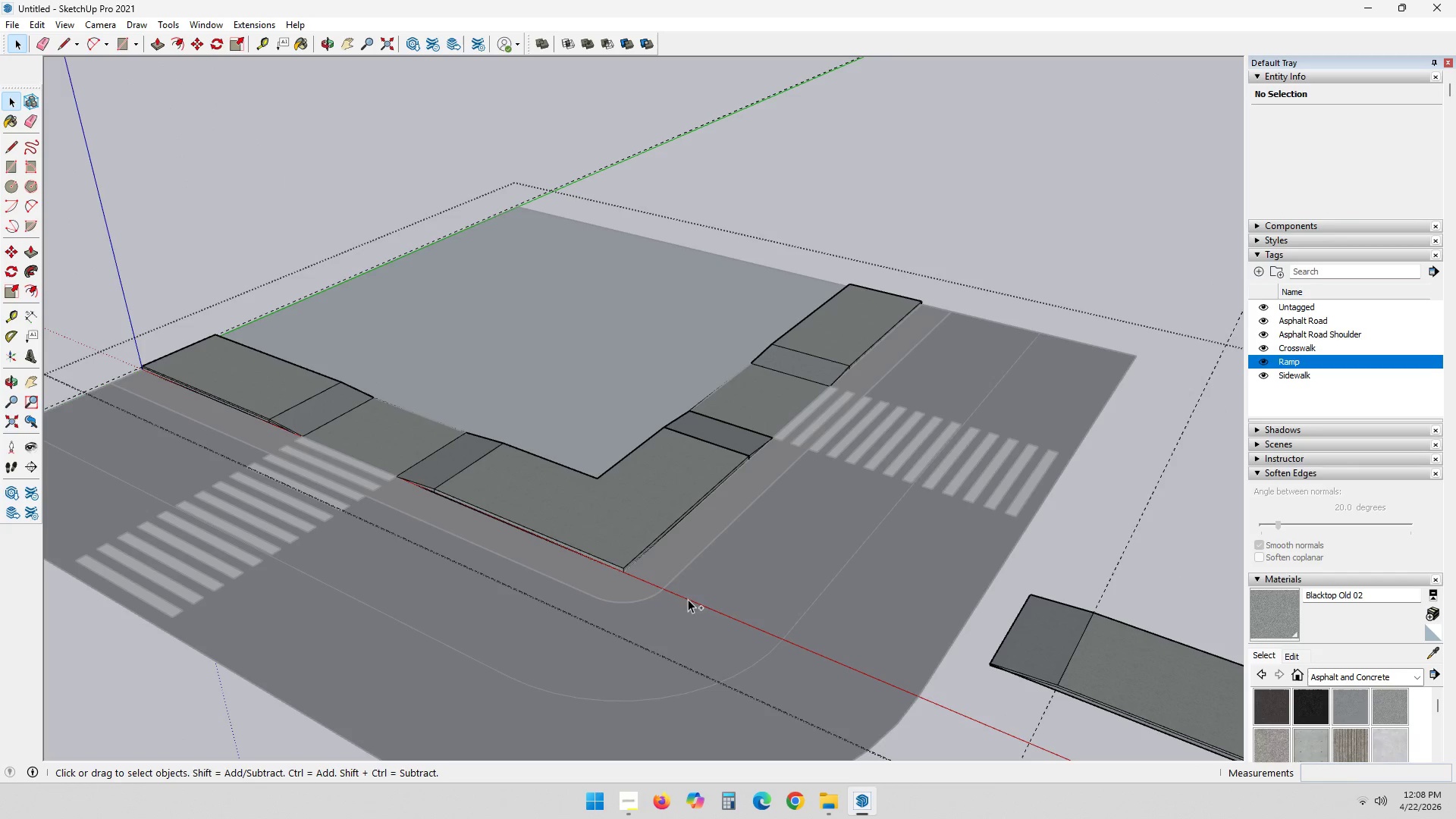 
key(Control+Z)
 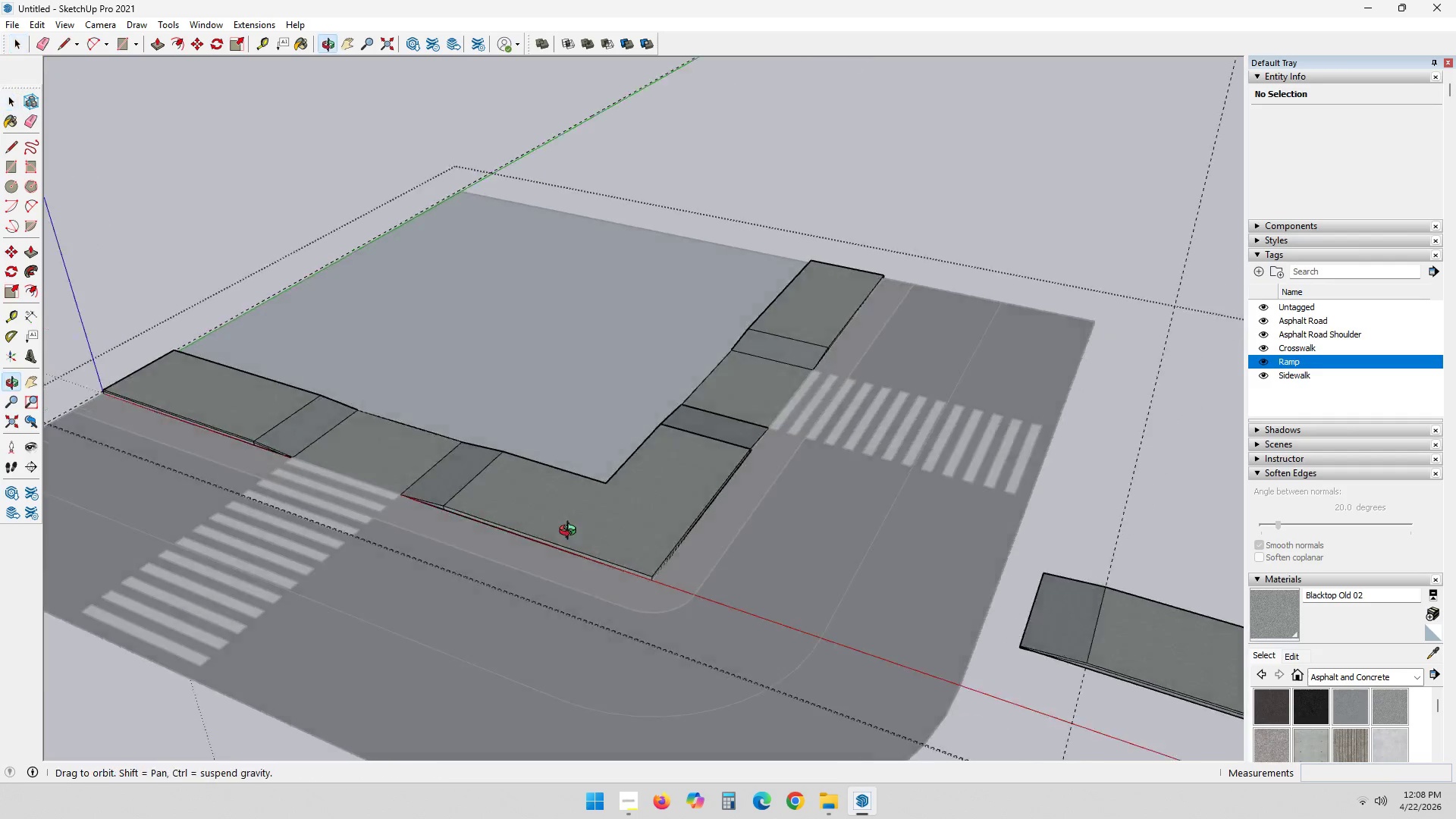 
scroll: coordinate [472, 540], scroll_direction: up, amount: 4.0
 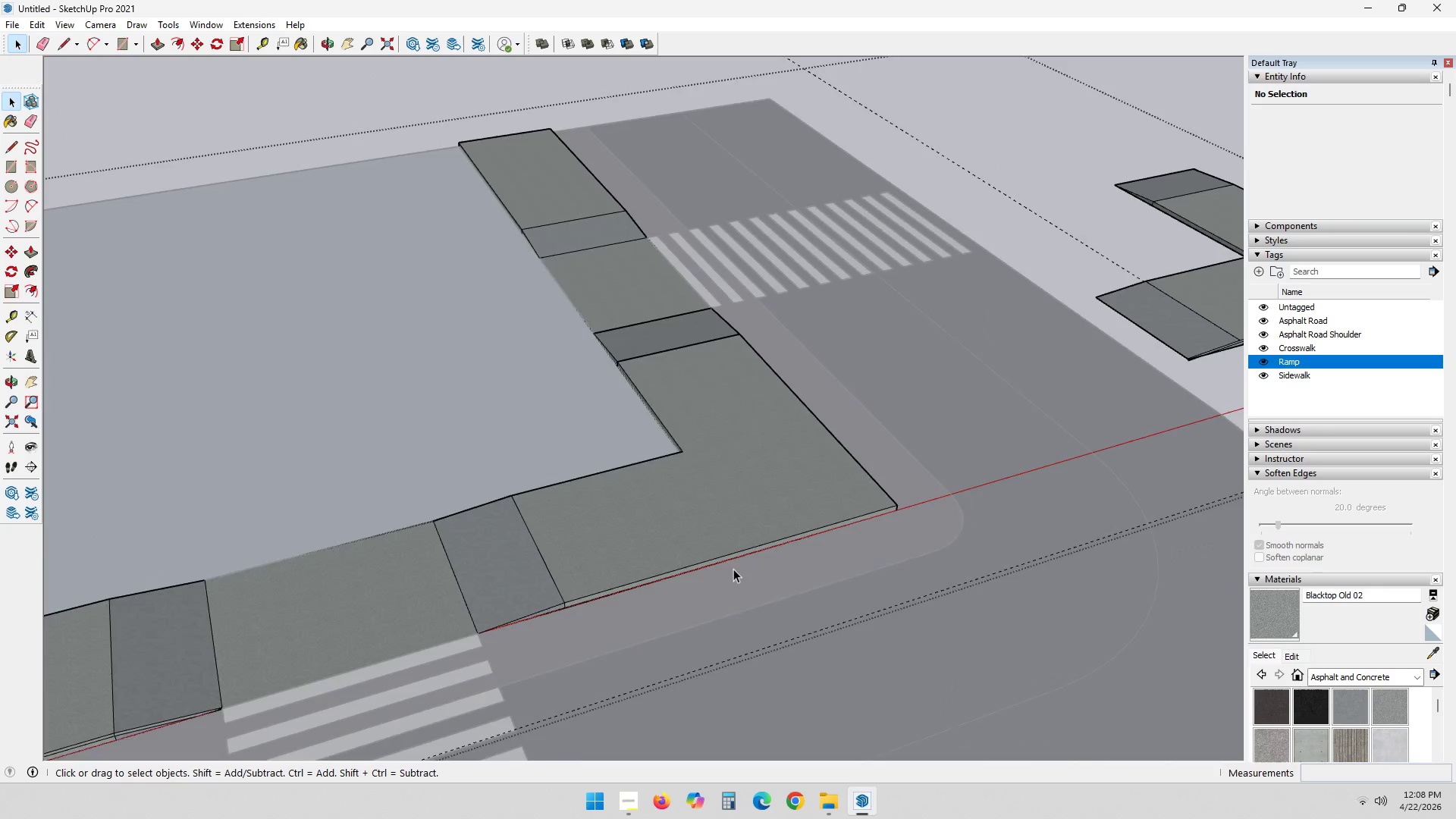 
left_click_drag(start_coordinate=[372, 428], to_coordinate=[919, 704])
 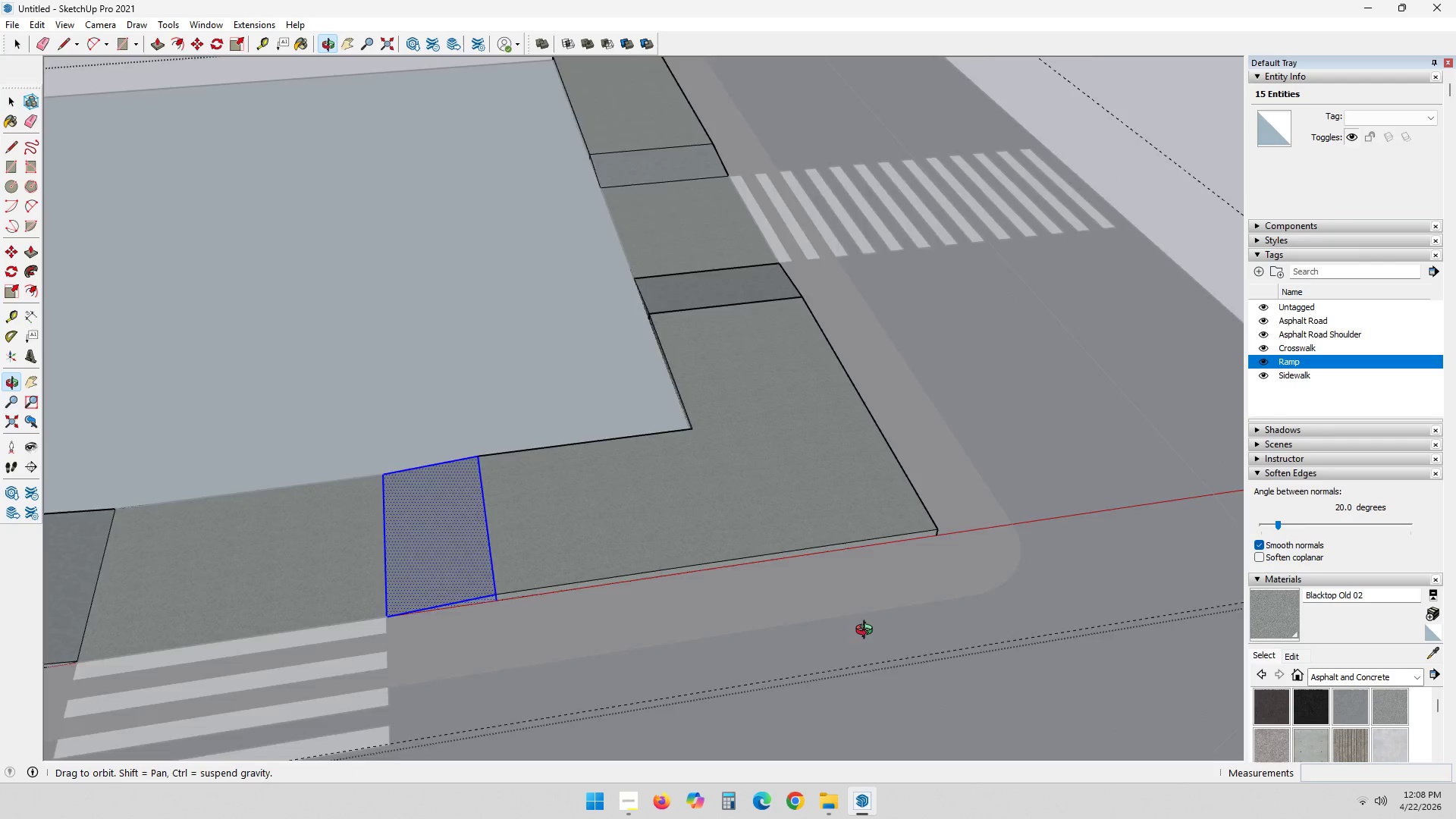 
scroll: coordinate [631, 597], scroll_direction: up, amount: 2.0
 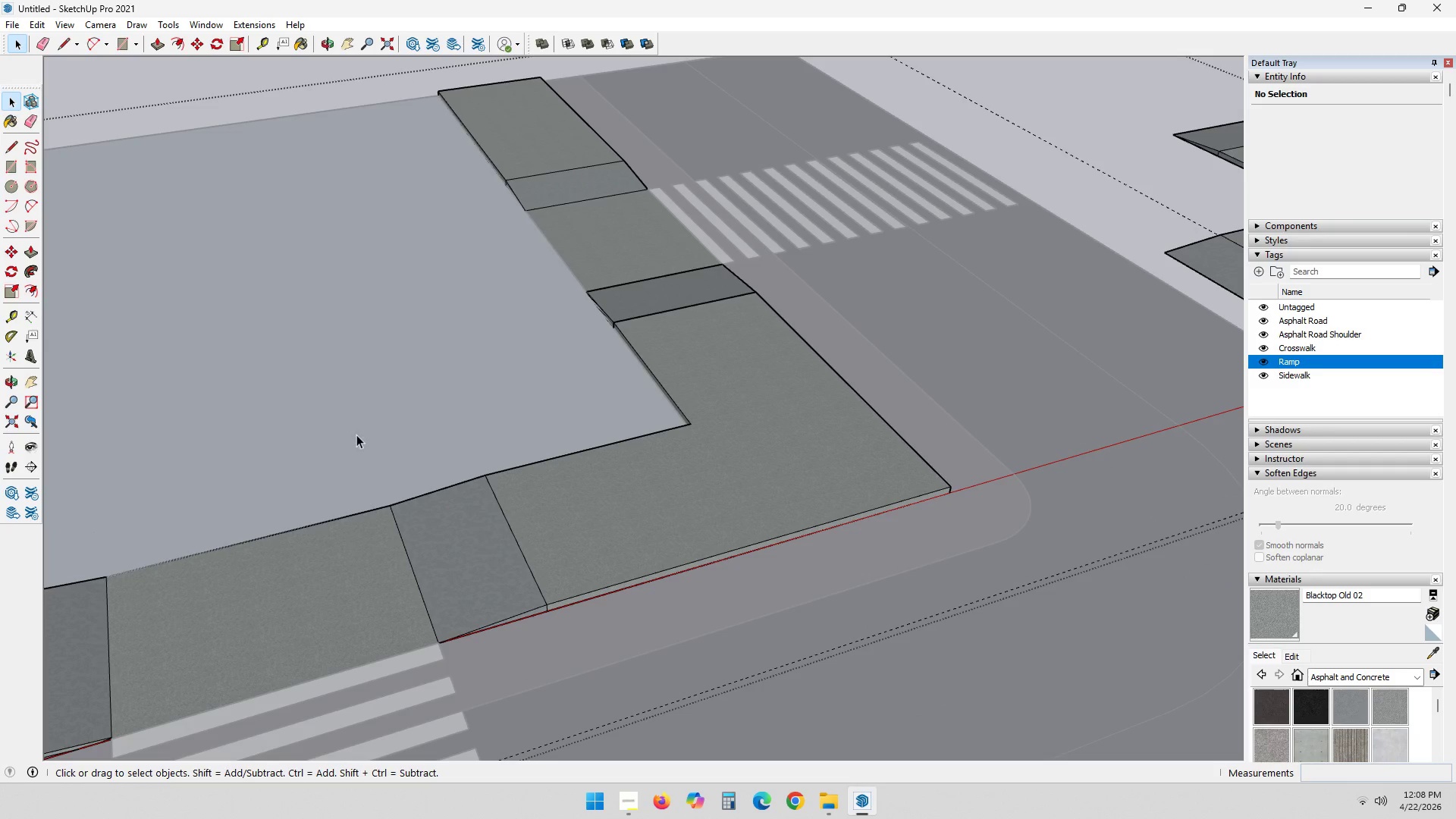 
hold_key(key=ControlLeft, duration=0.69)
left_click_drag(start_coordinate=[435, 374], to_coordinate=[1043, 696])
 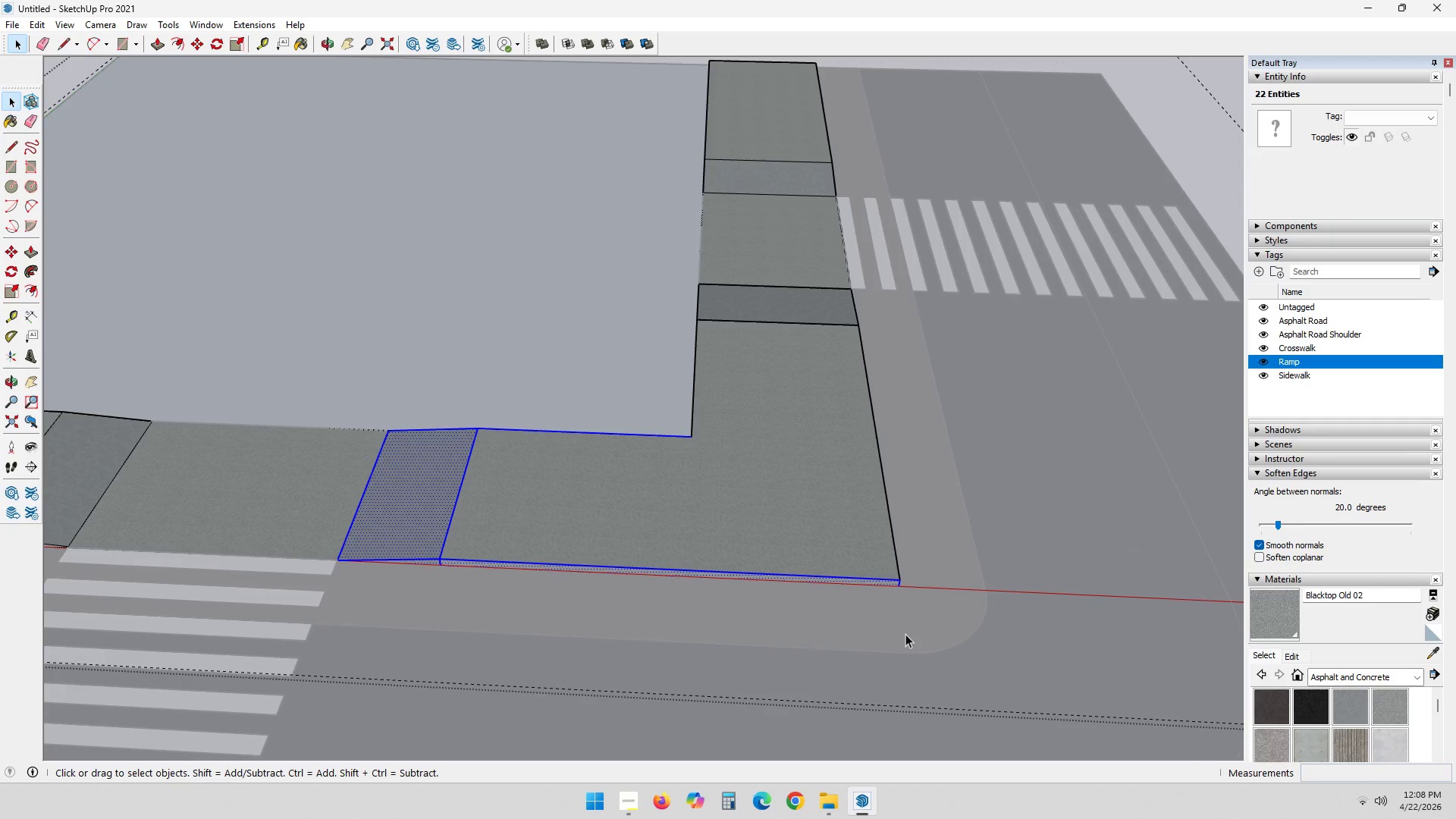 
key(Delete)
 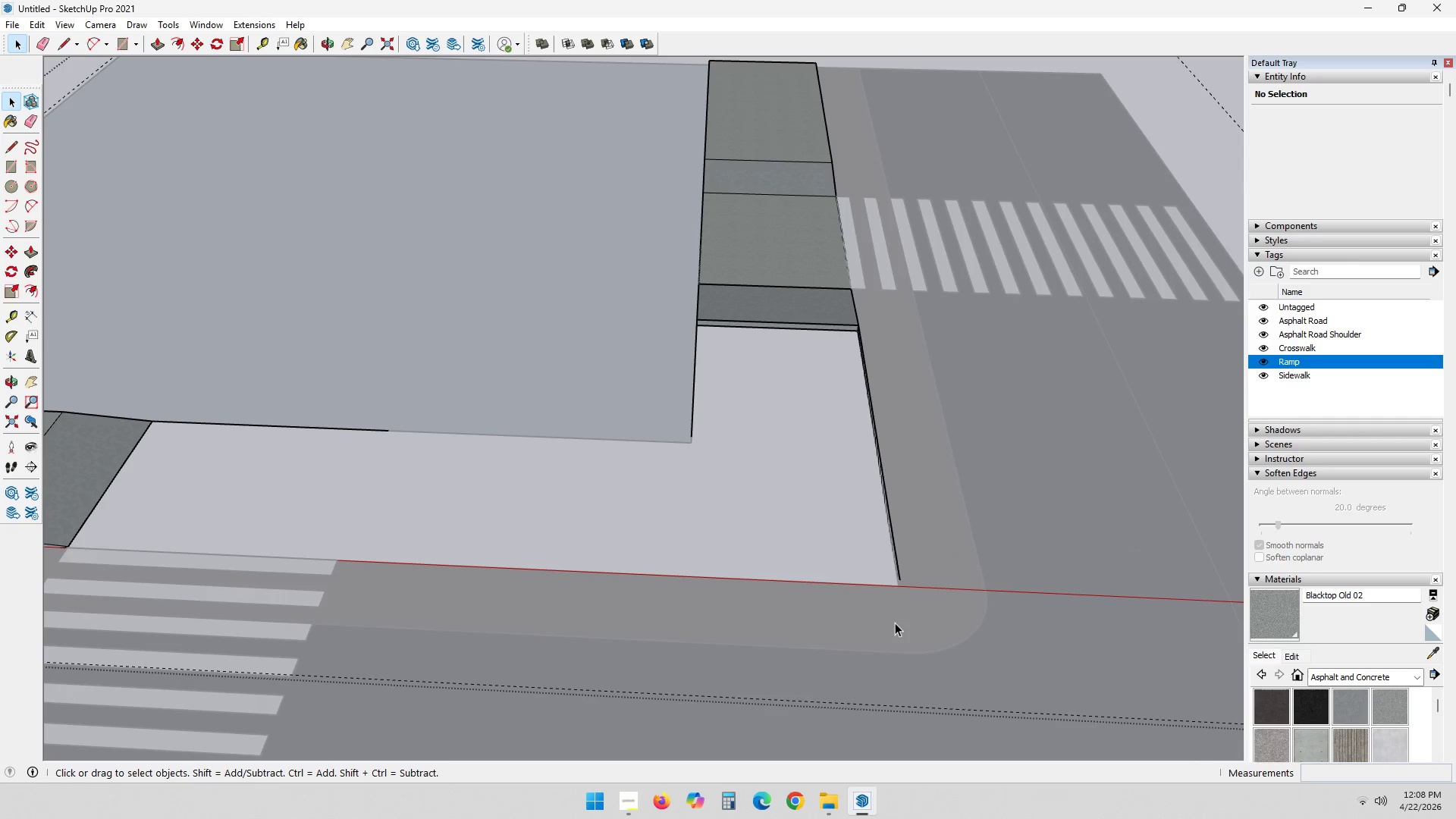 
key(Control+ControlLeft)
 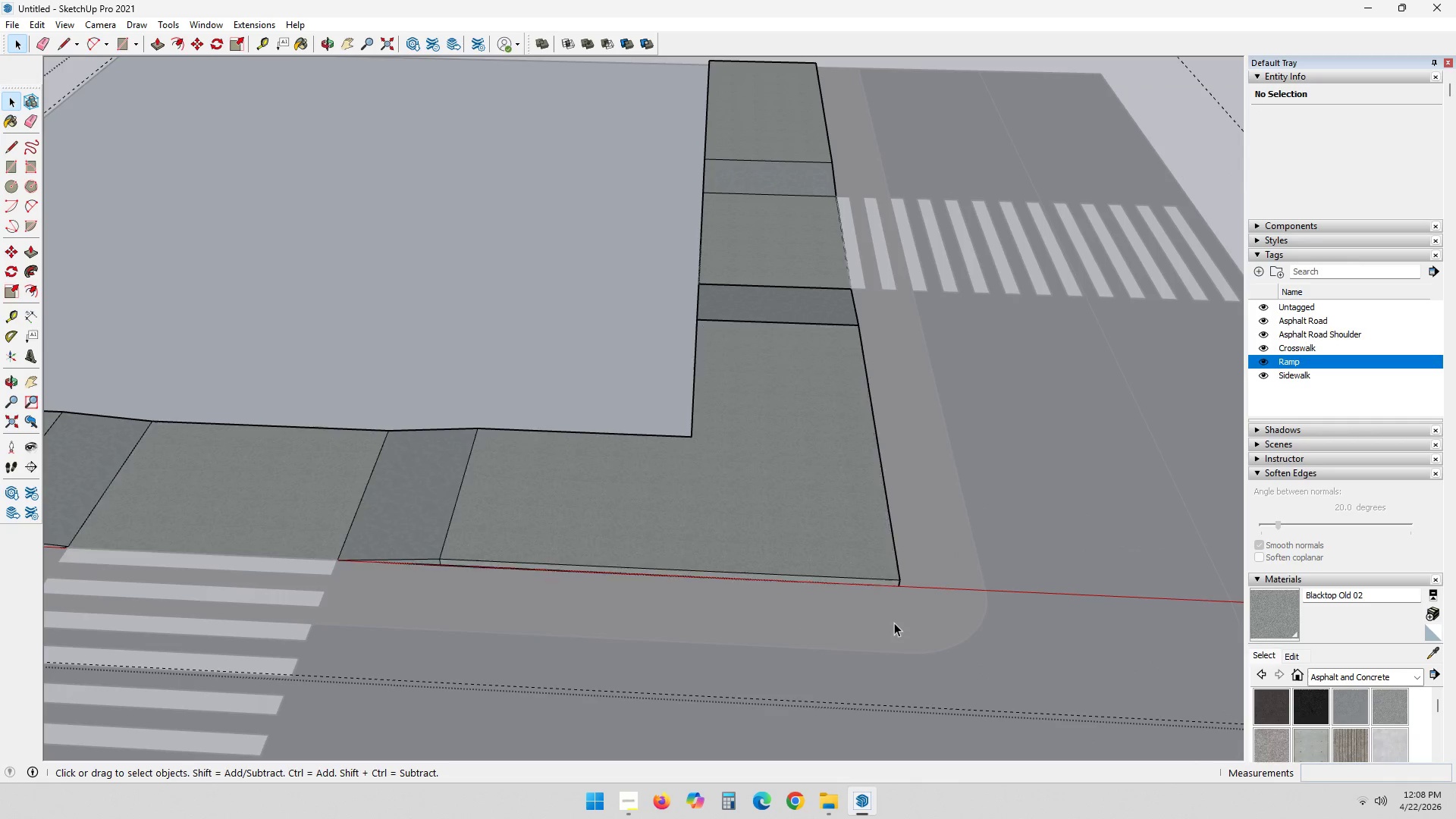 
key(Control+Z)
 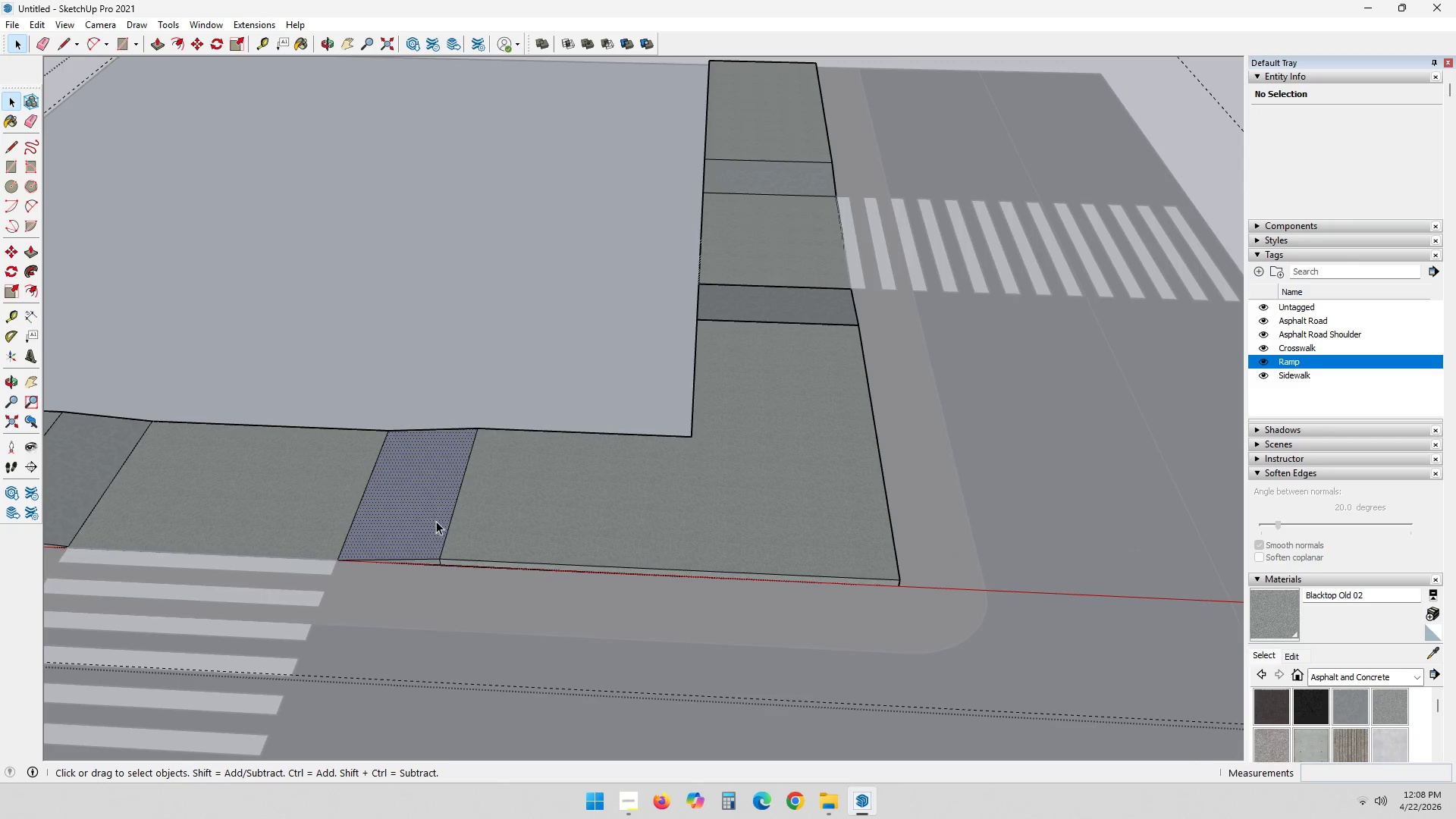 
key(Delete)
 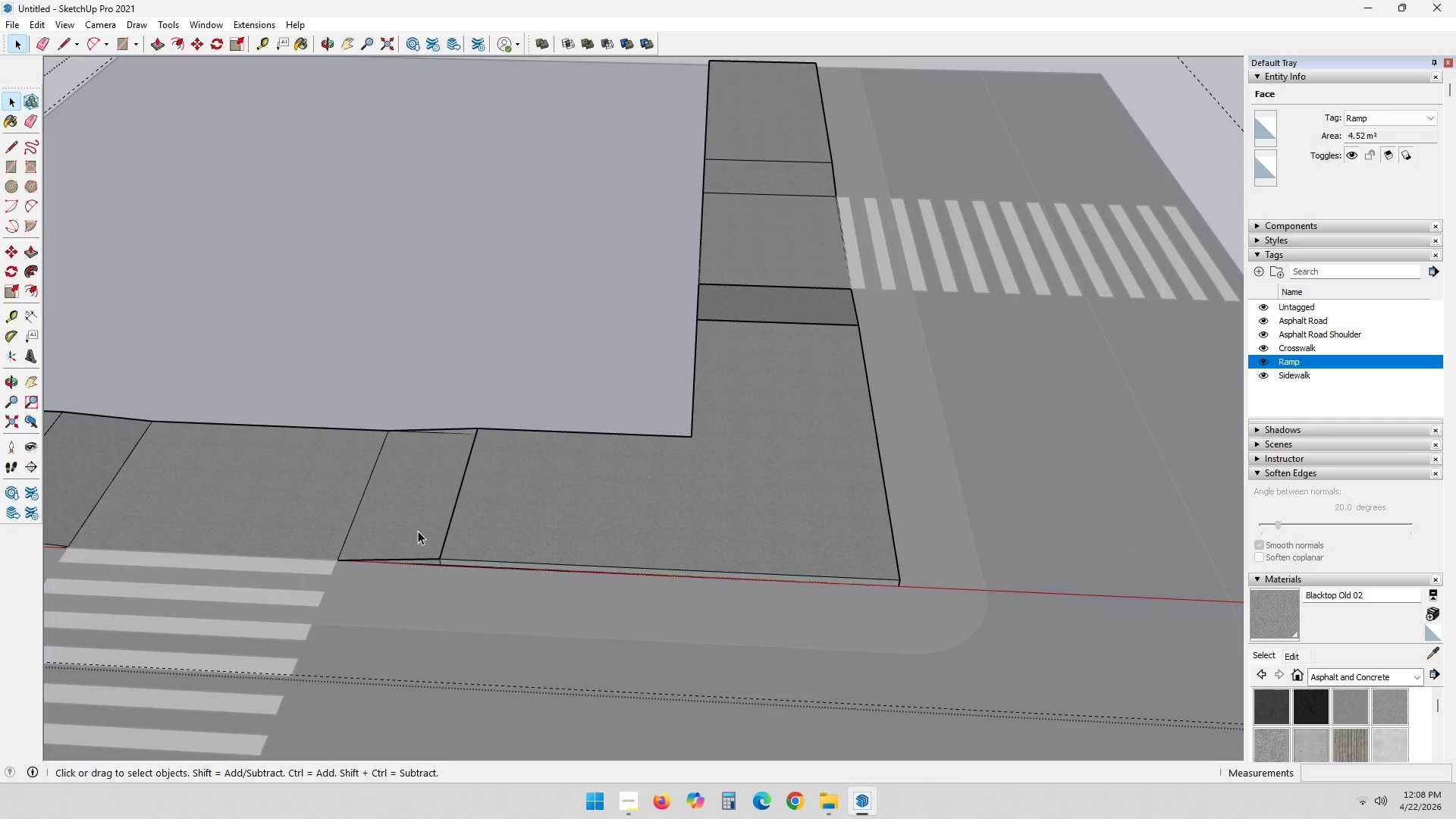 
scroll: coordinate [455, 539], scroll_direction: up, amount: 4.0
 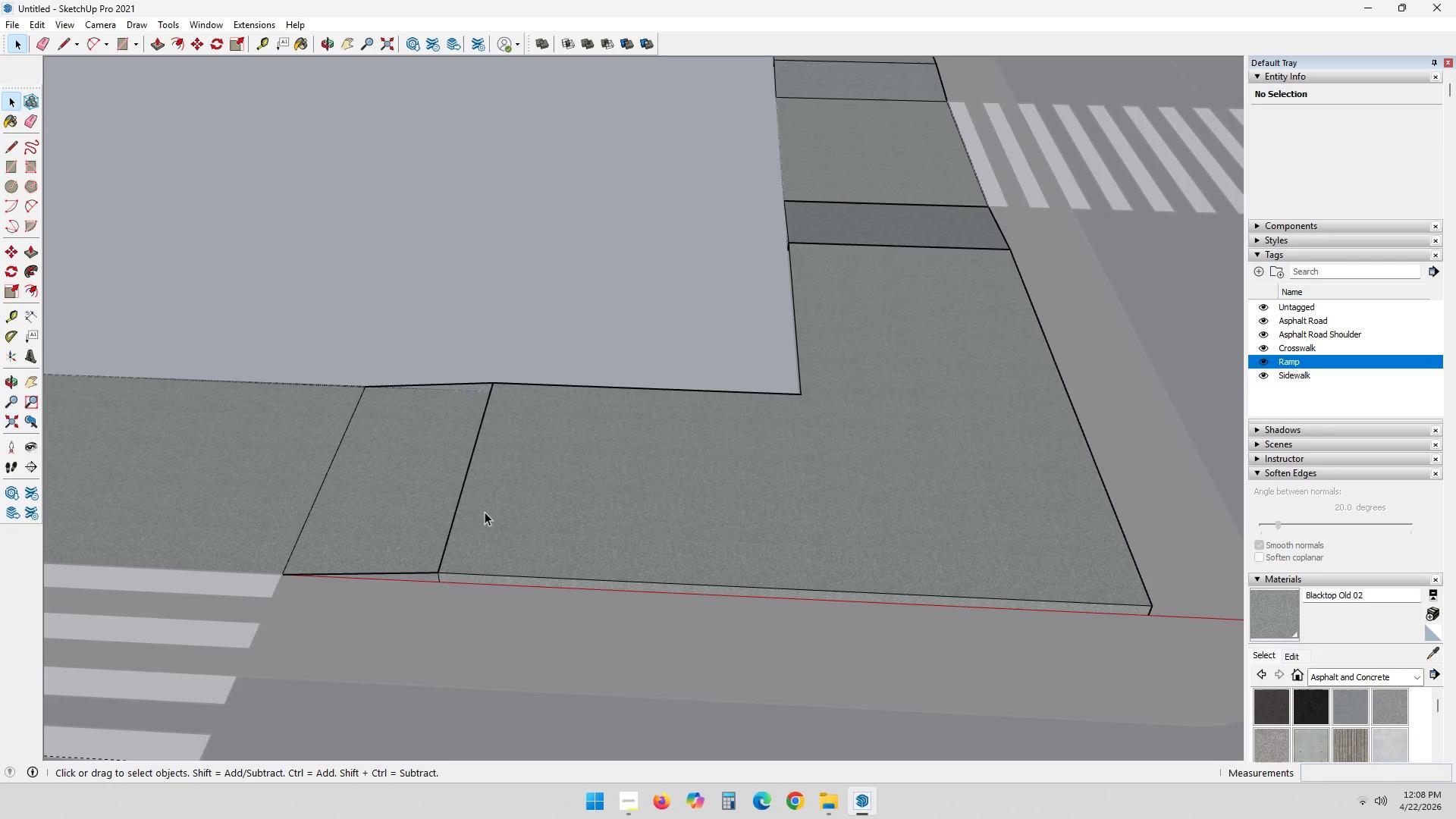 
key(Delete)
 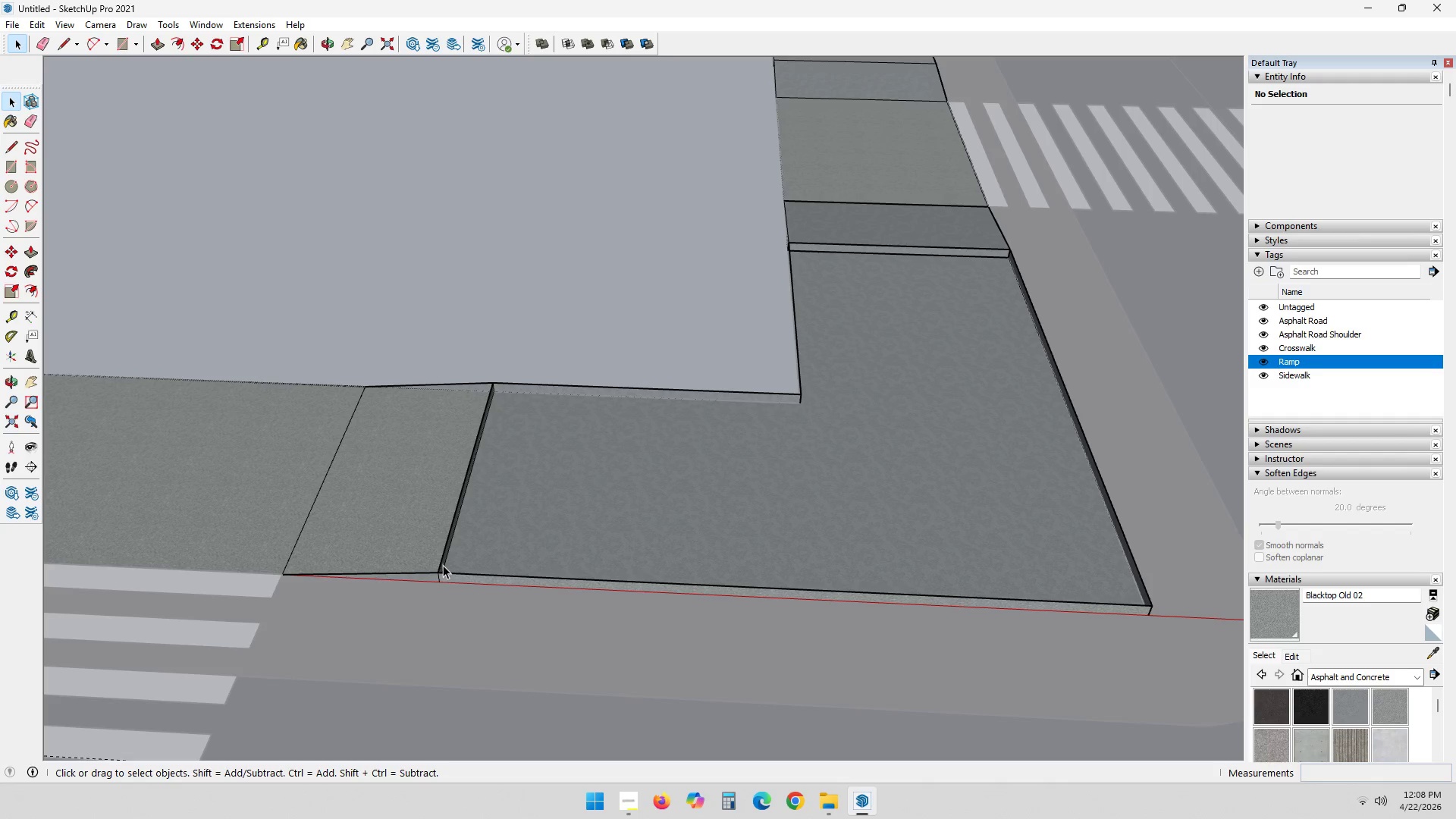 
left_click([441, 556])
 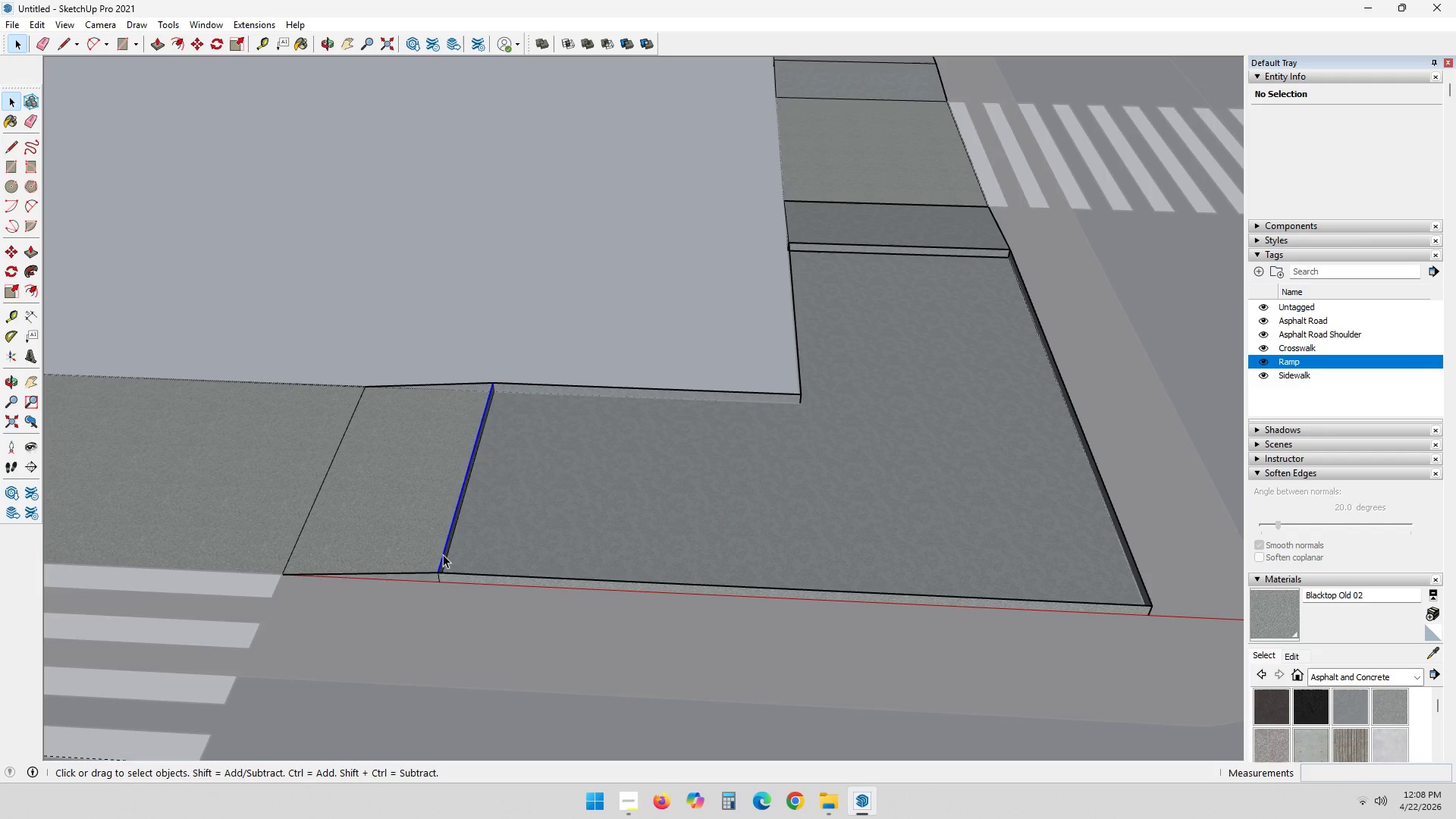 
key(Delete)
 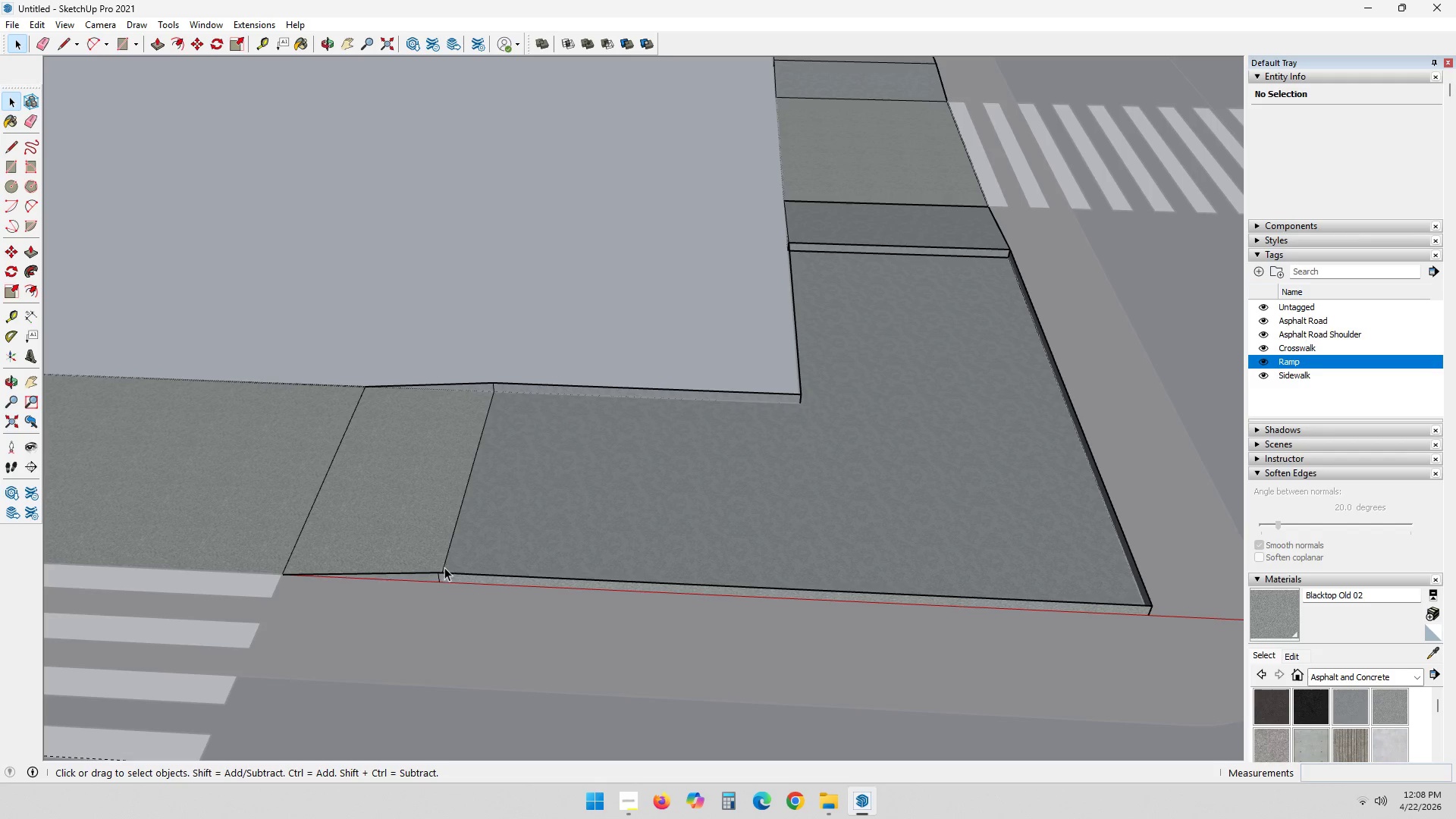 
scroll: coordinate [441, 576], scroll_direction: up, amount: 9.0
 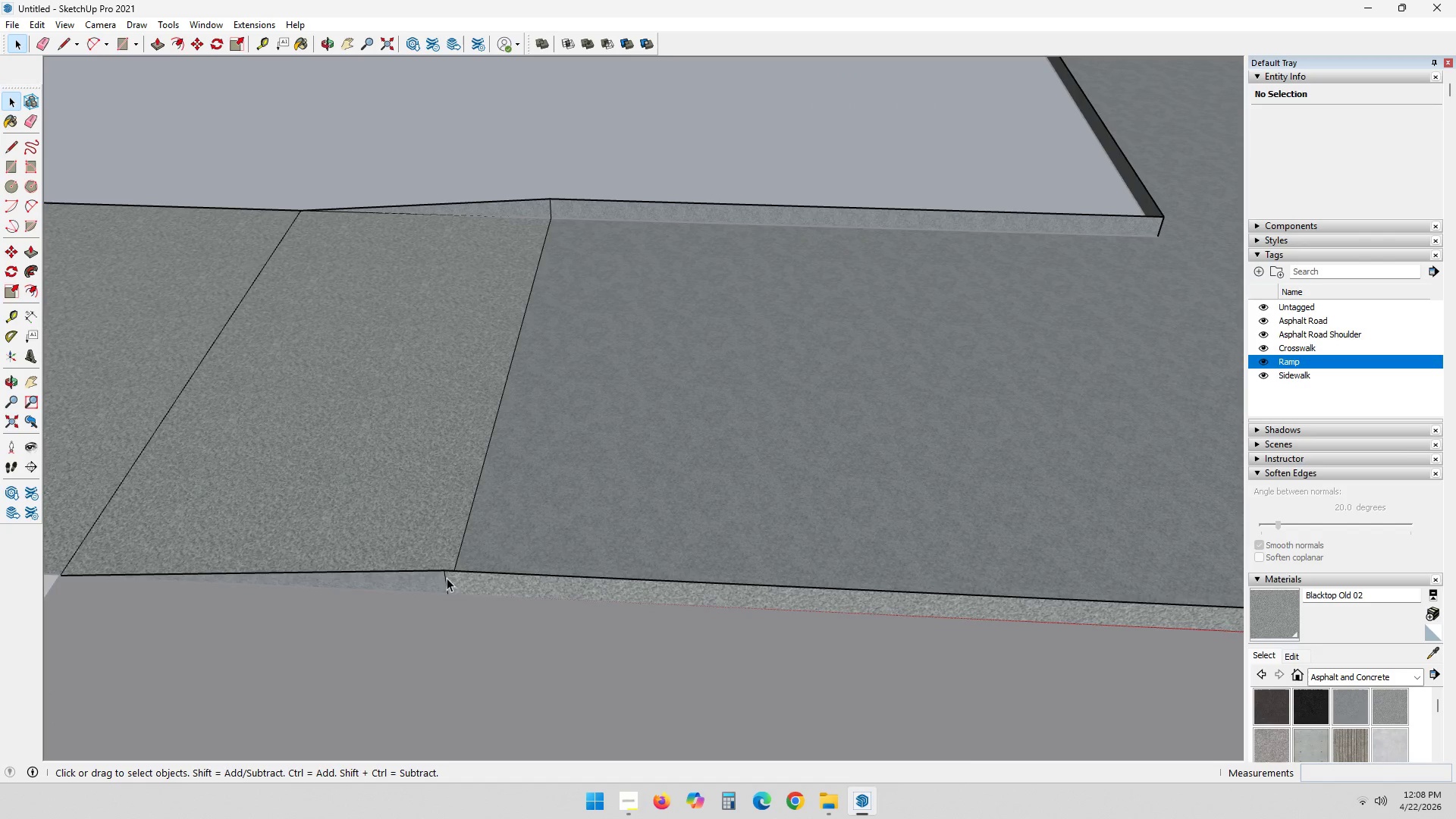 
left_click([445, 579])
 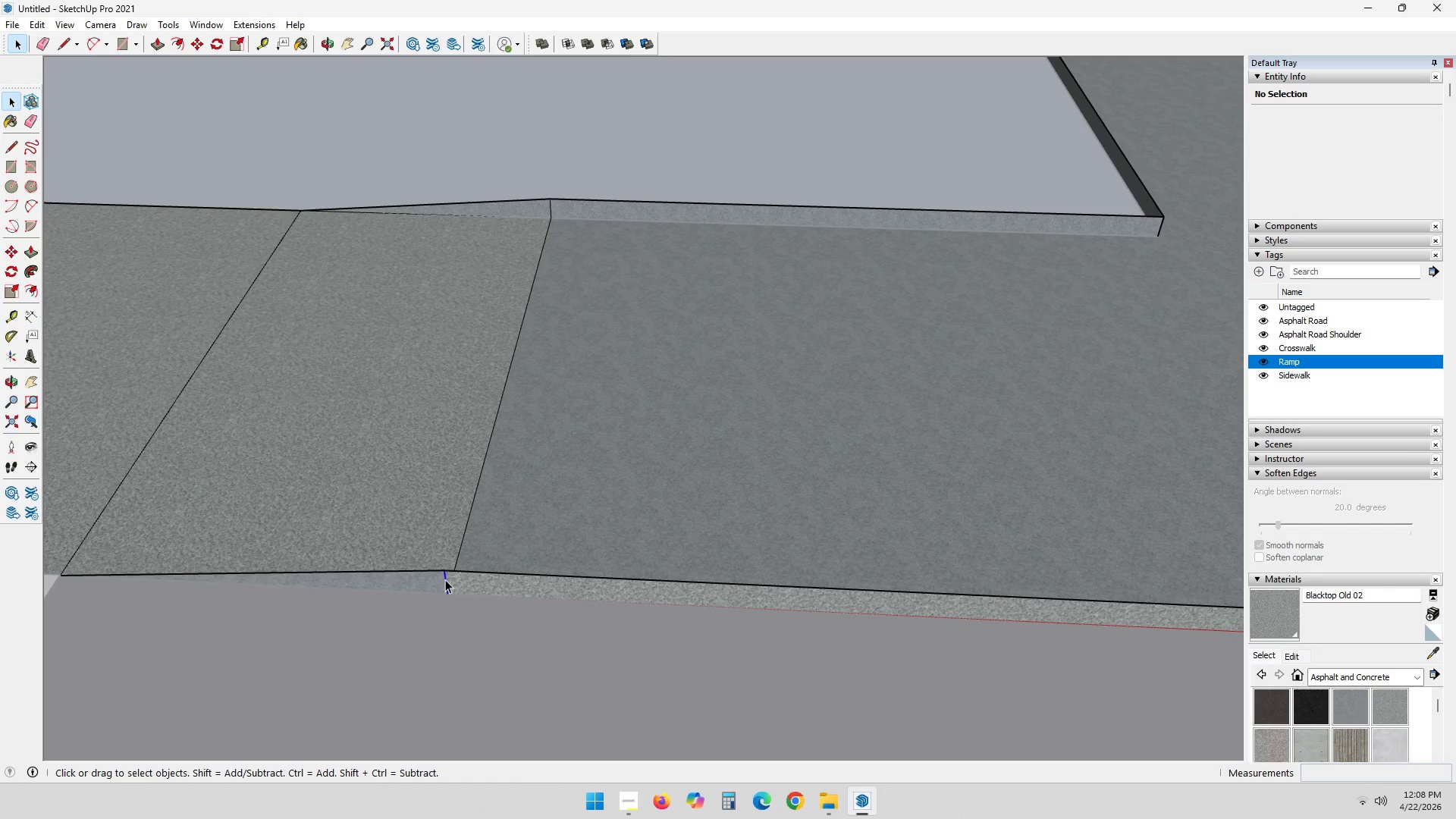 
key(Delete)
 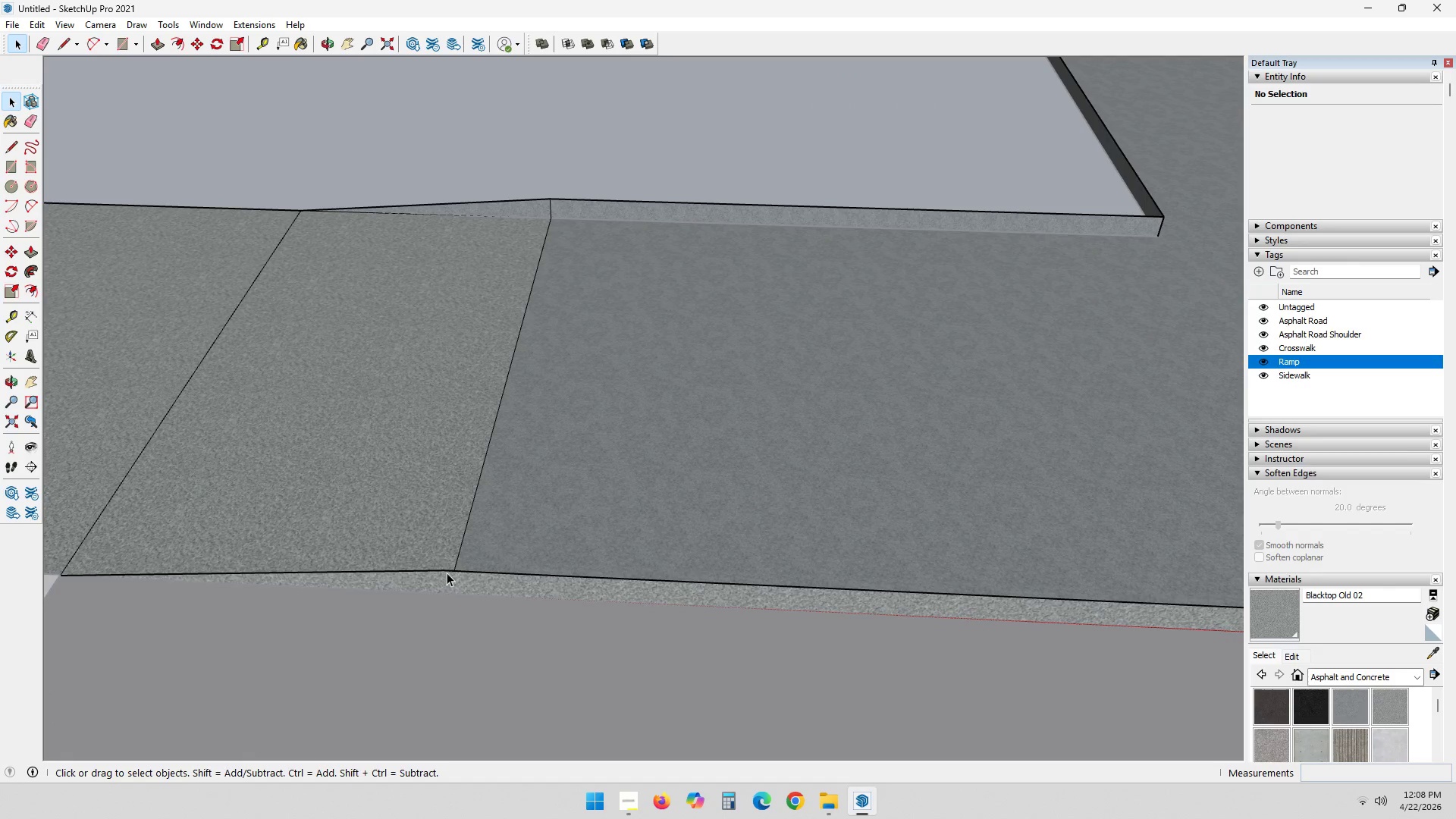 
left_click([447, 572])
 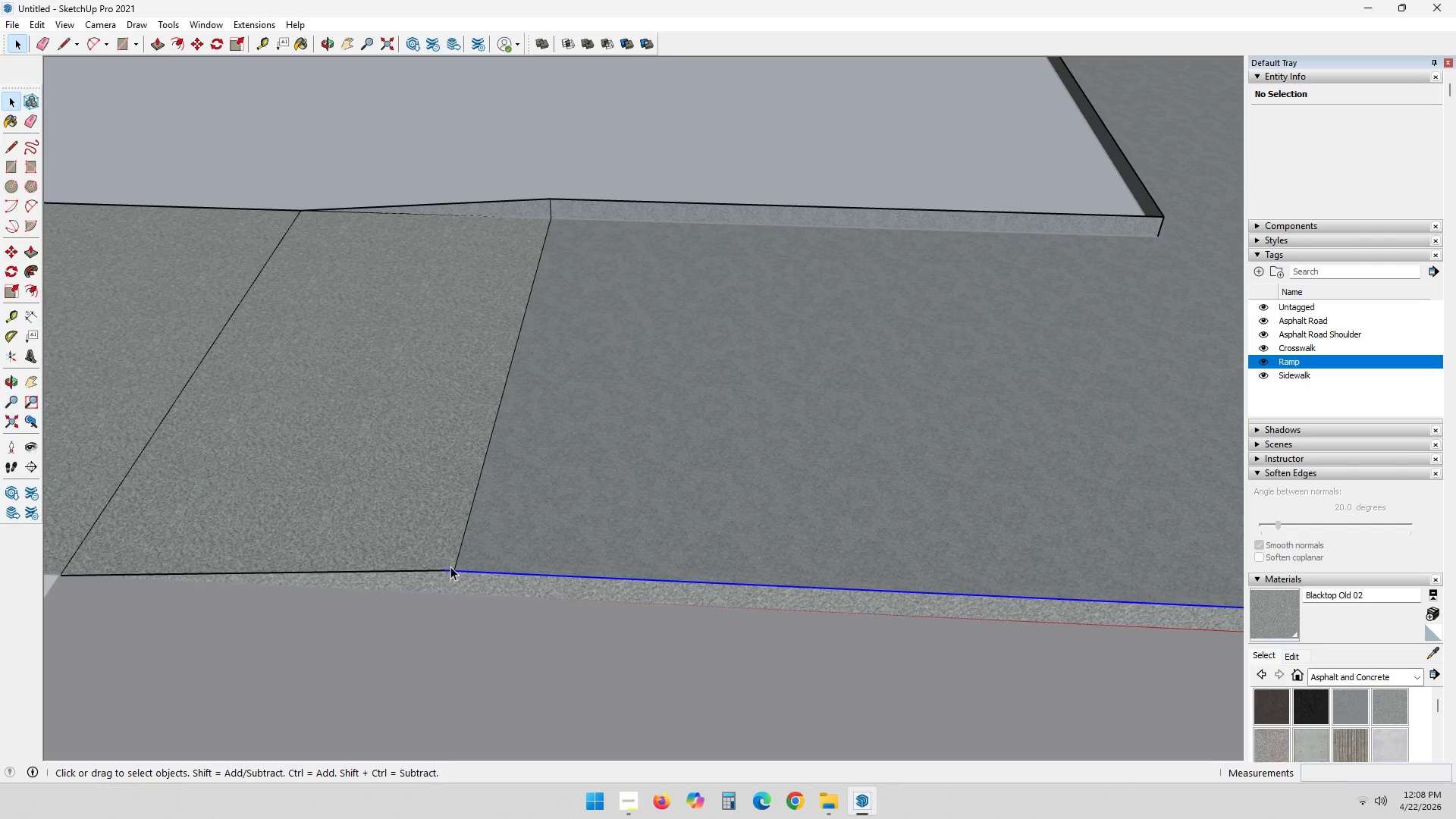 
key(Delete)
 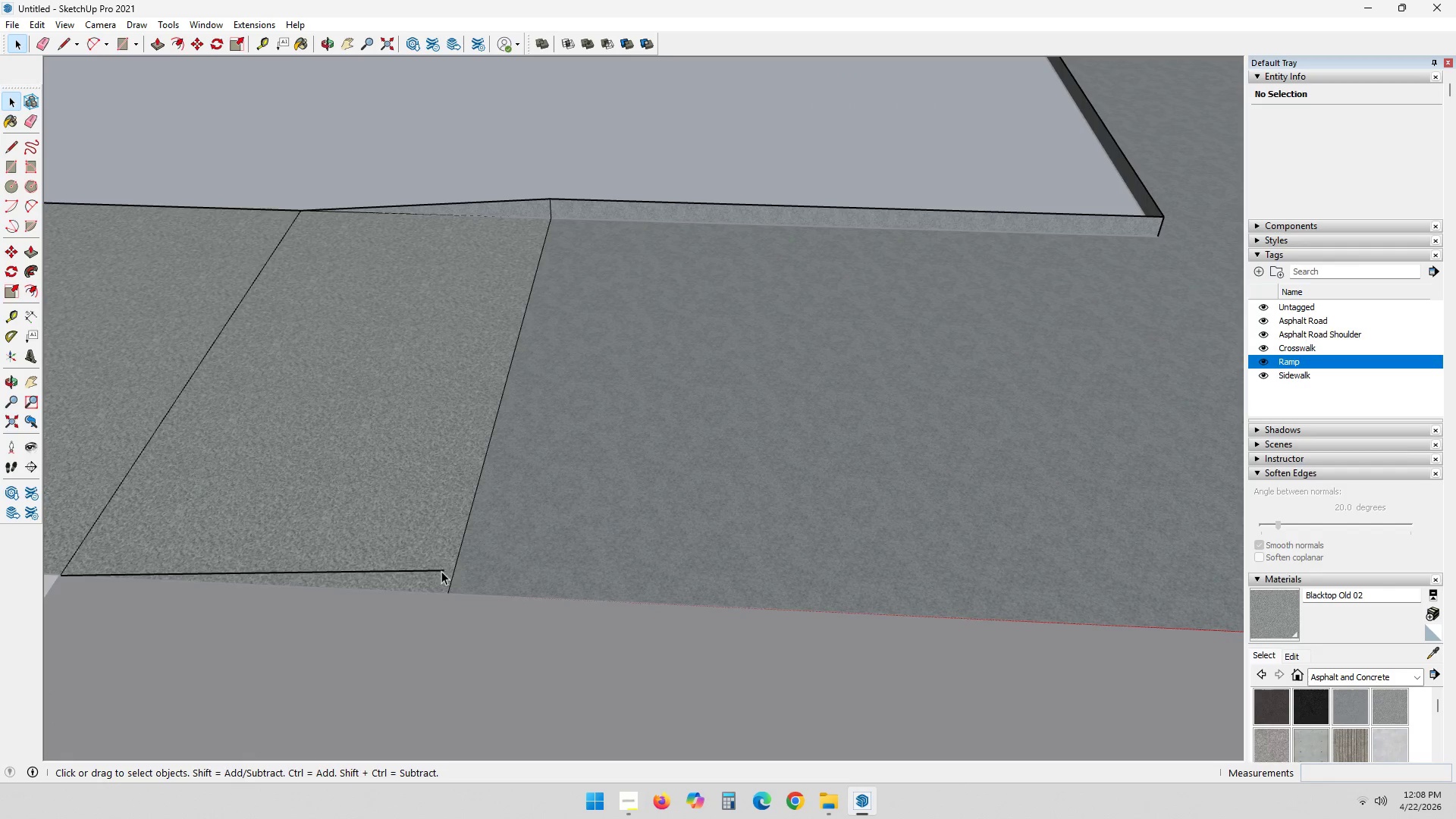 
left_click([441, 570])
 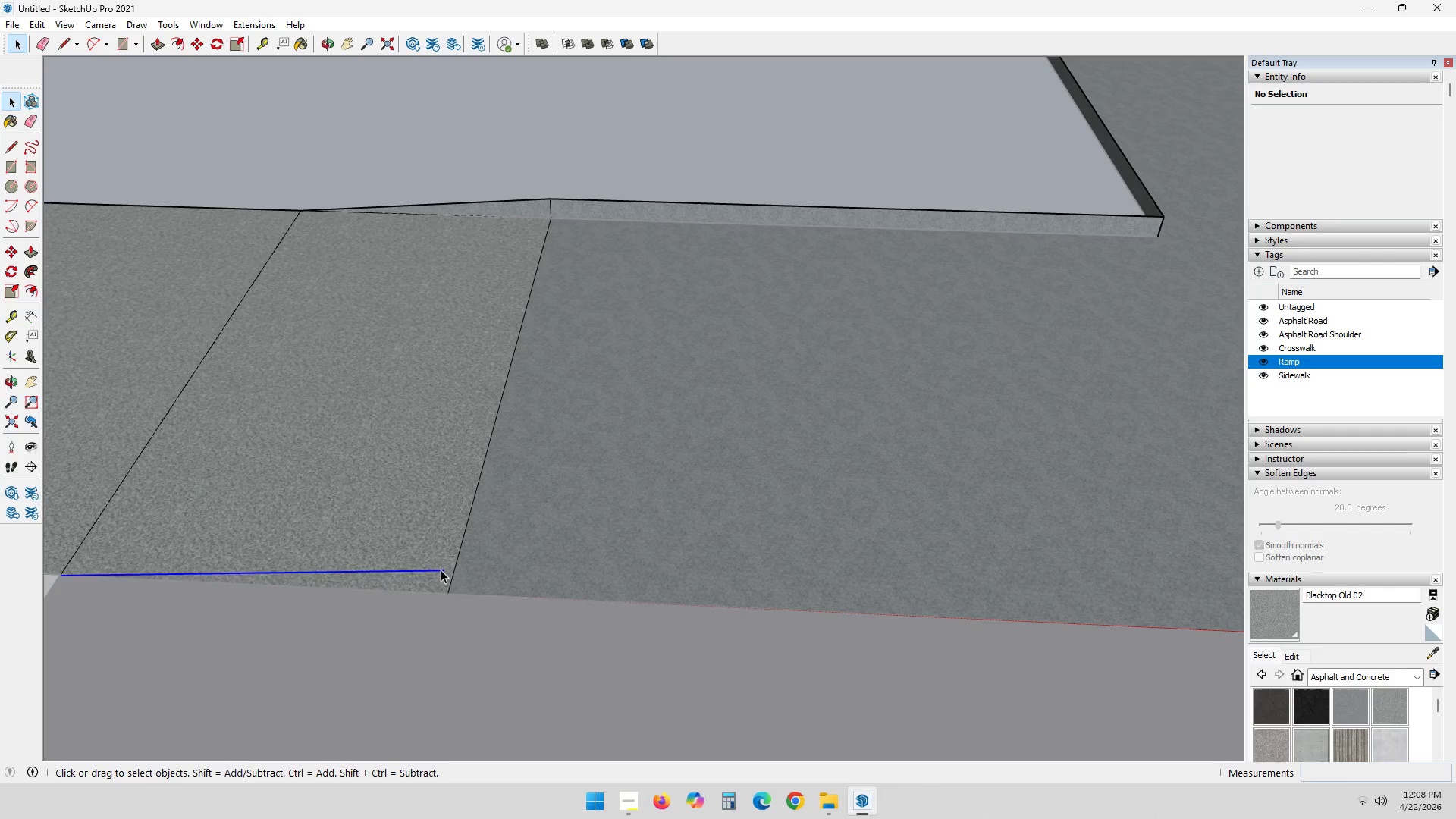 
key(Delete)
 